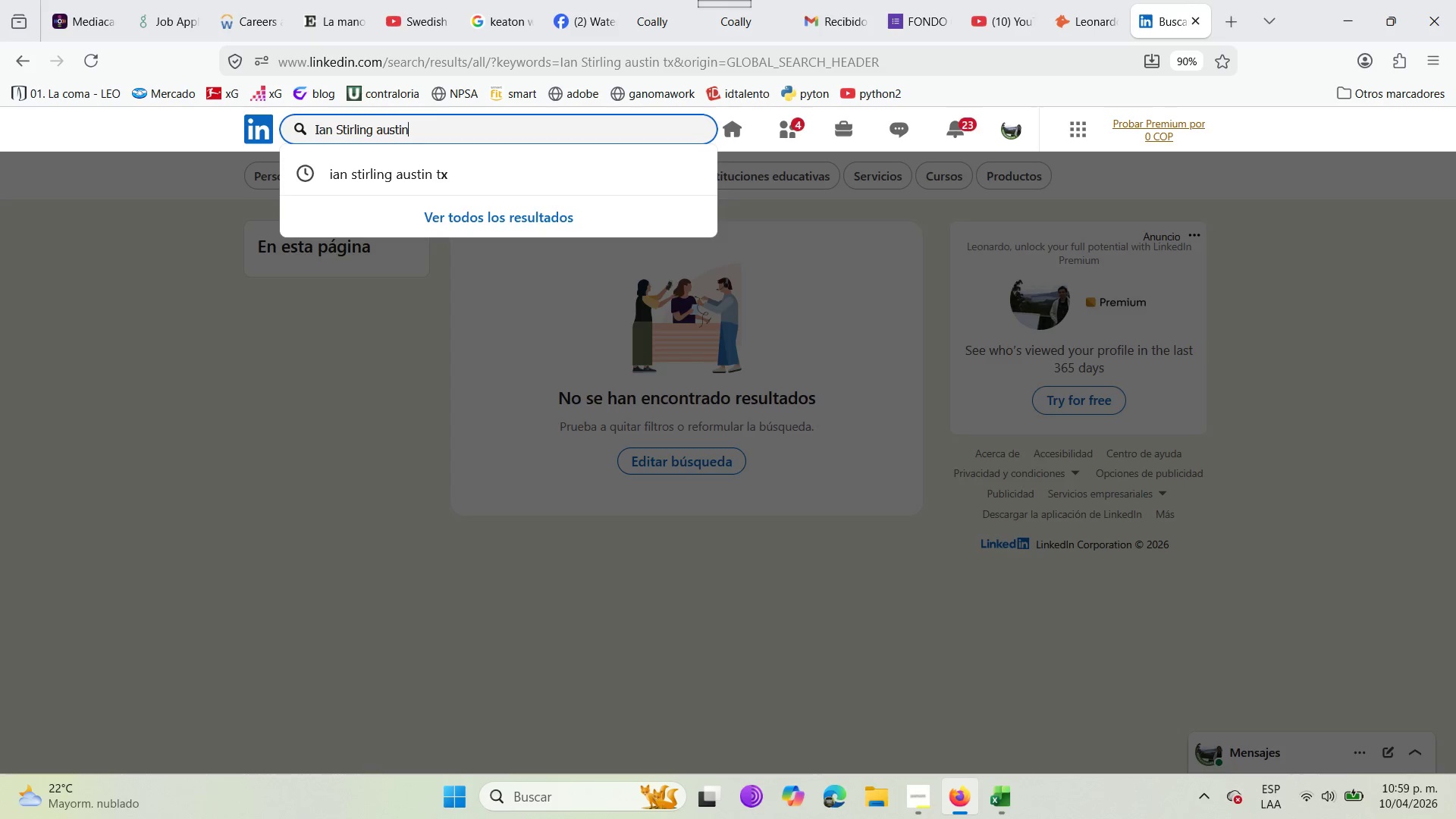 
key(Enter)
 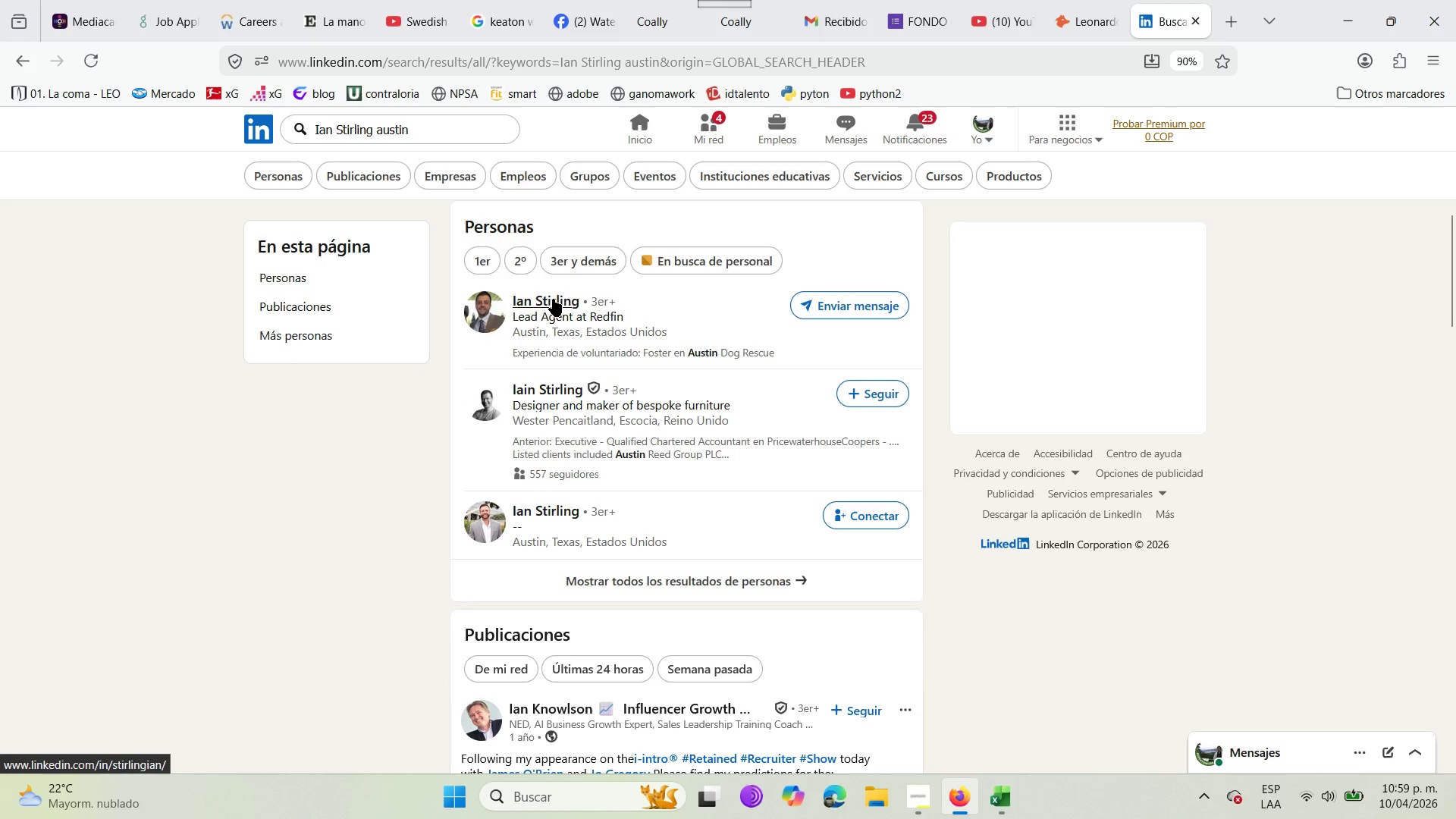 
wait(7.56)
 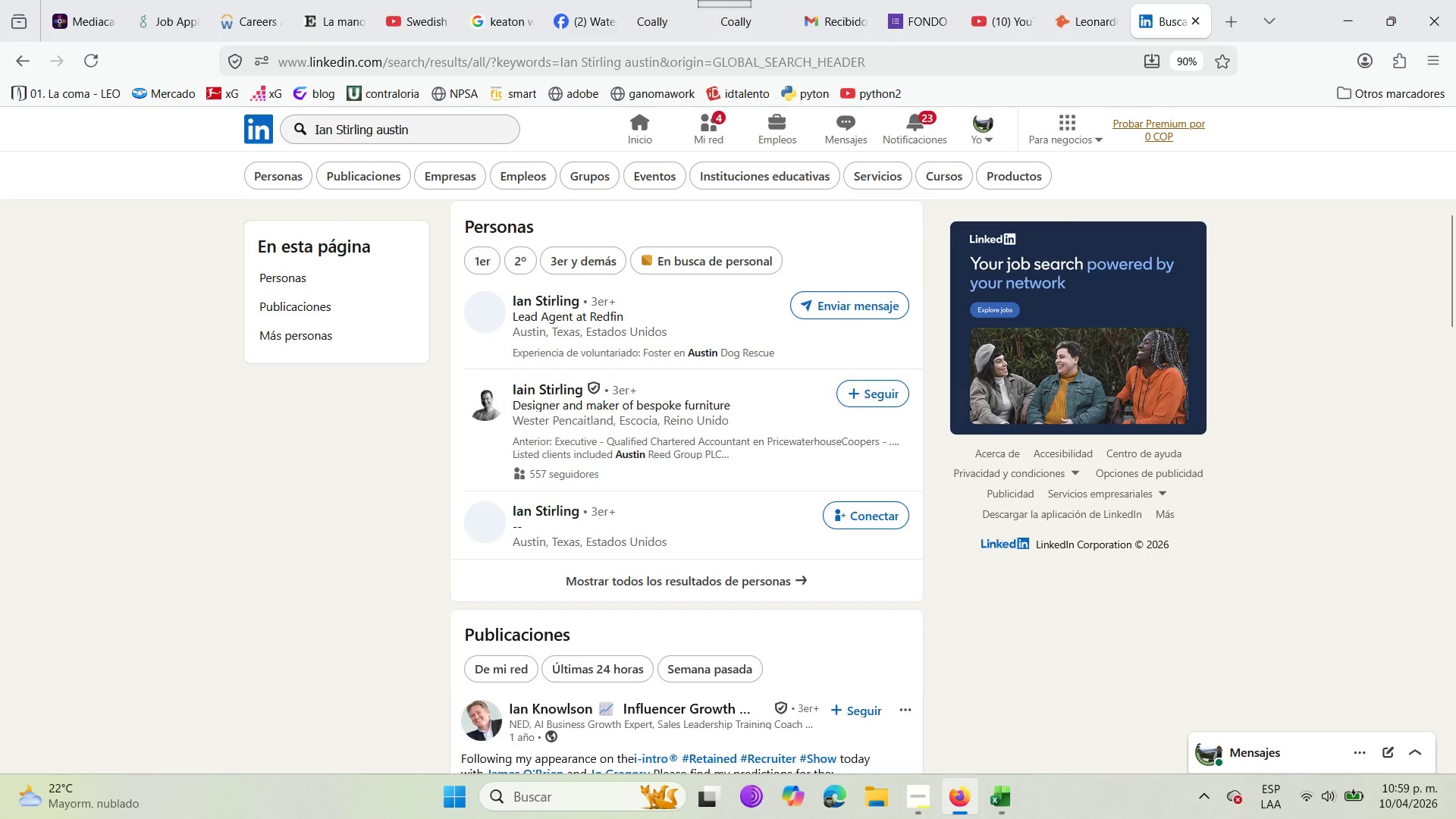 
left_click([560, 521])
 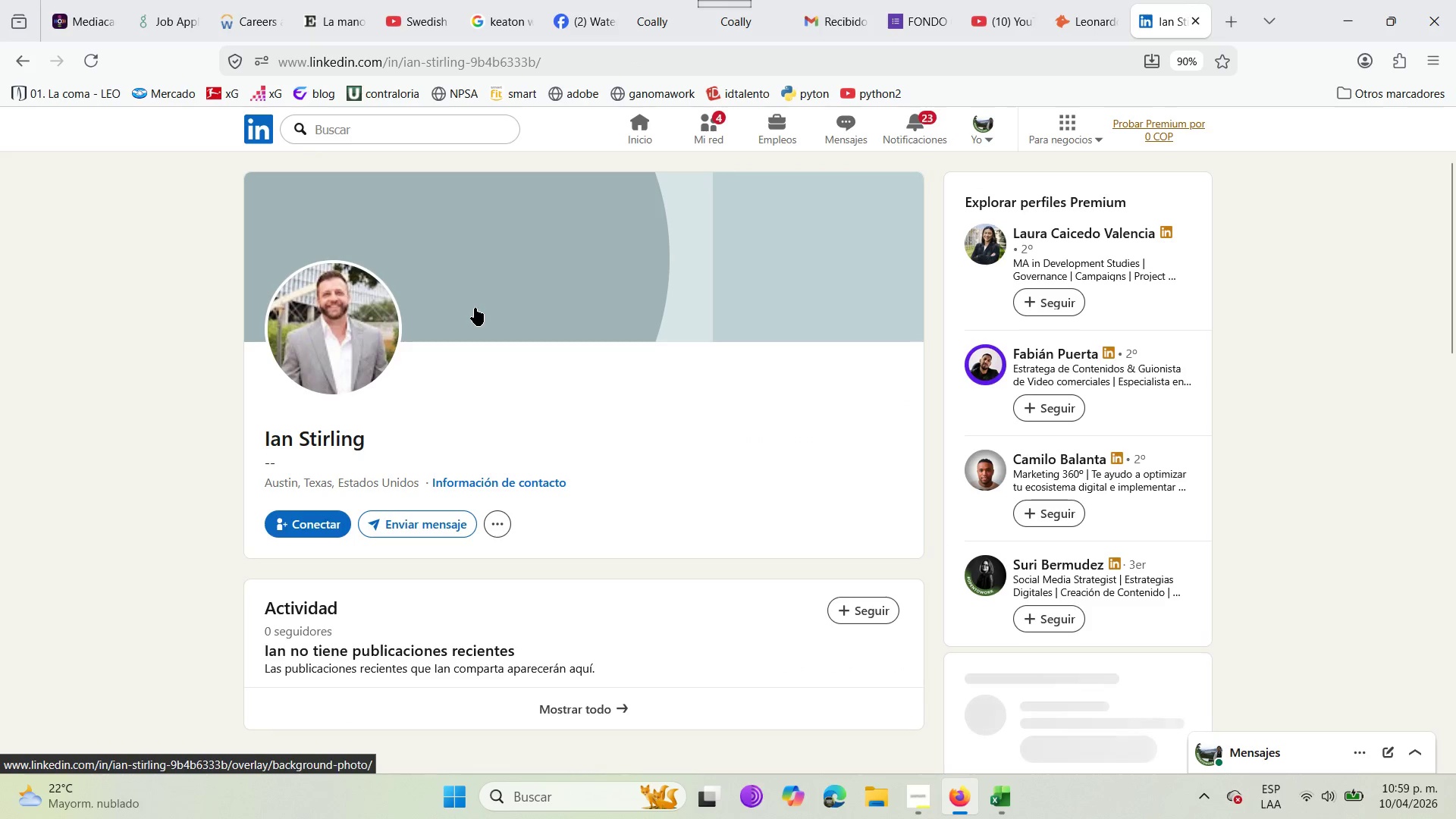 
left_click([376, 61])
 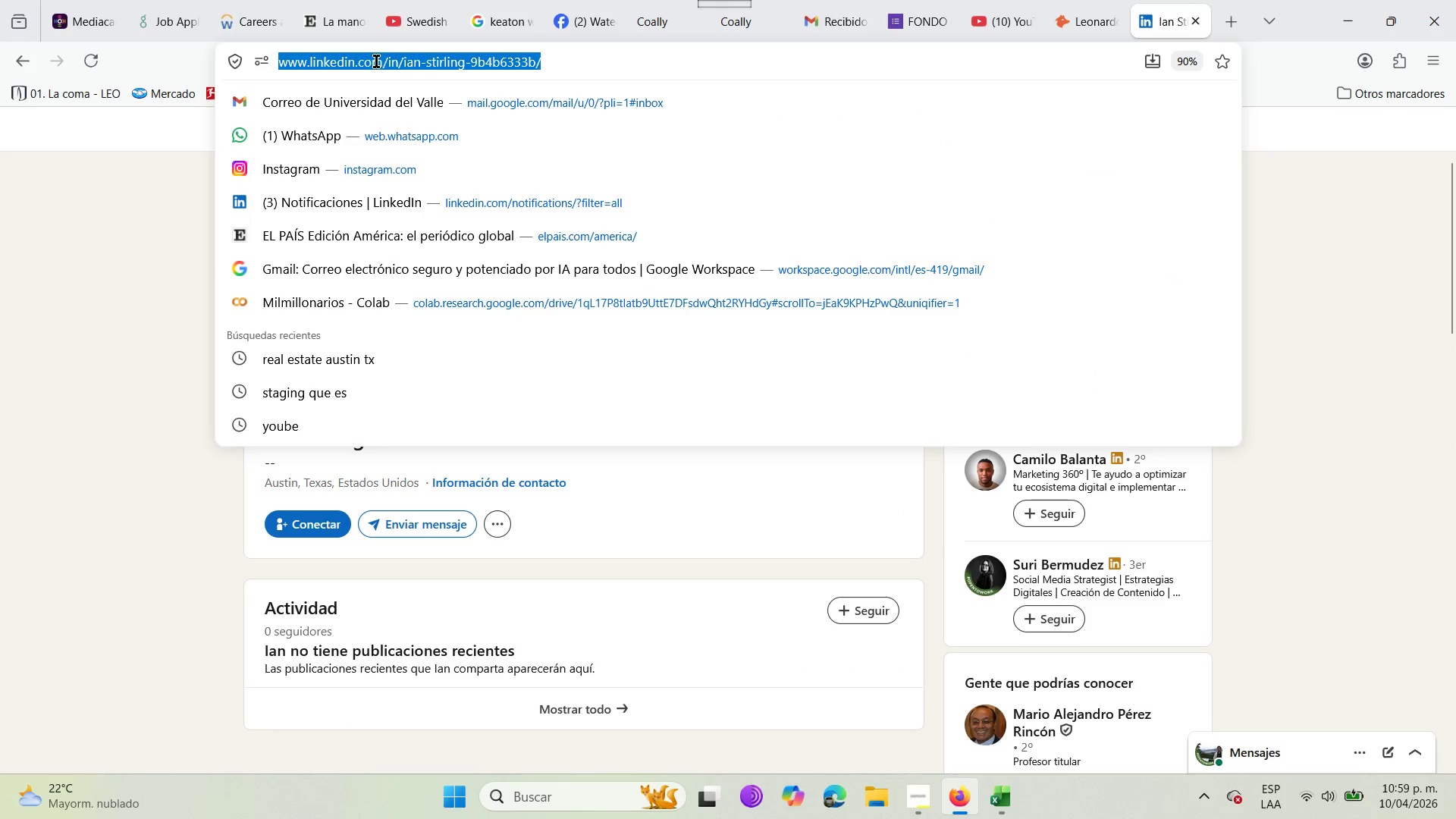 
key(Control+C)
 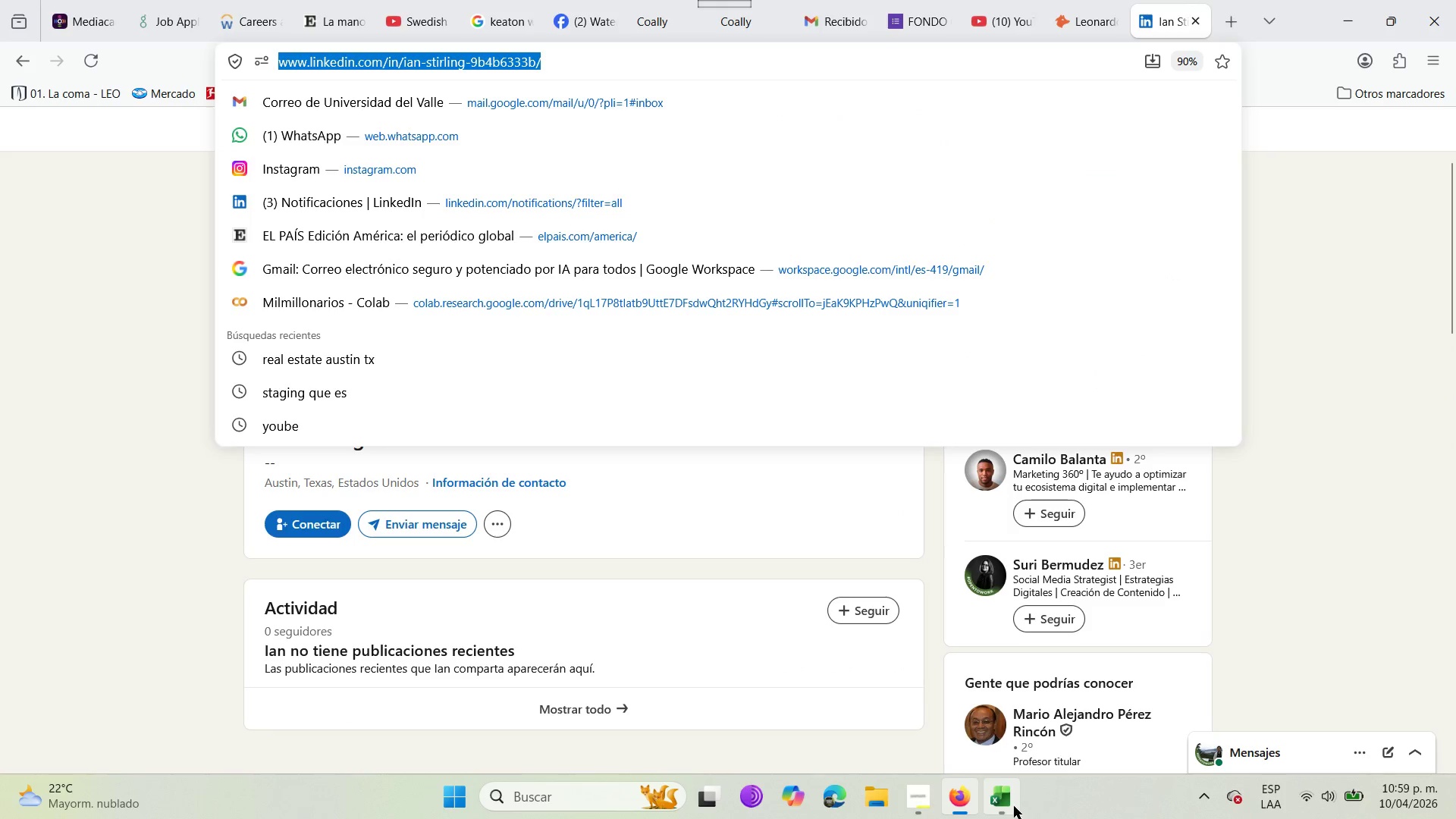 
left_click([1012, 805])
 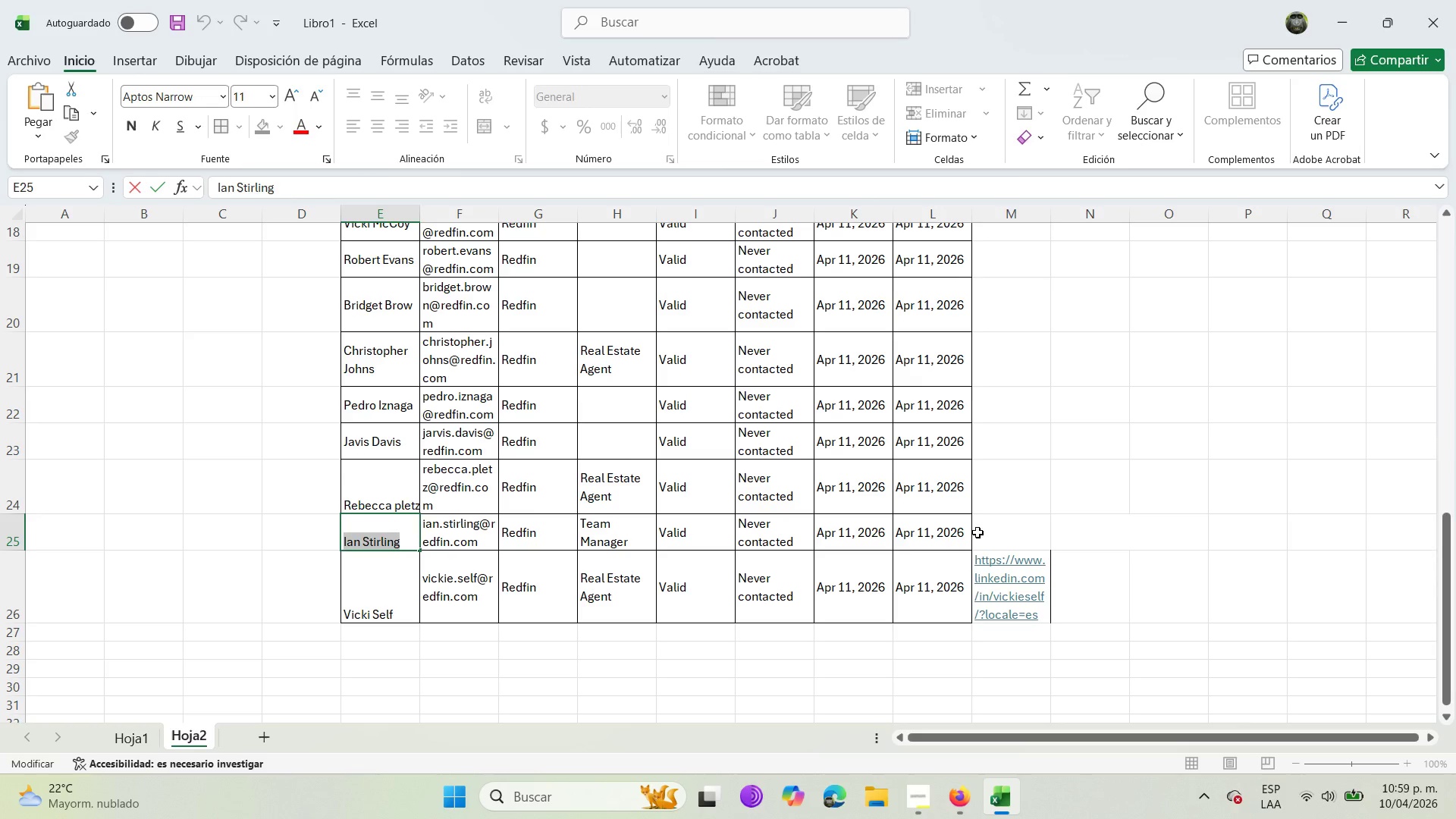 
left_click([984, 535])
 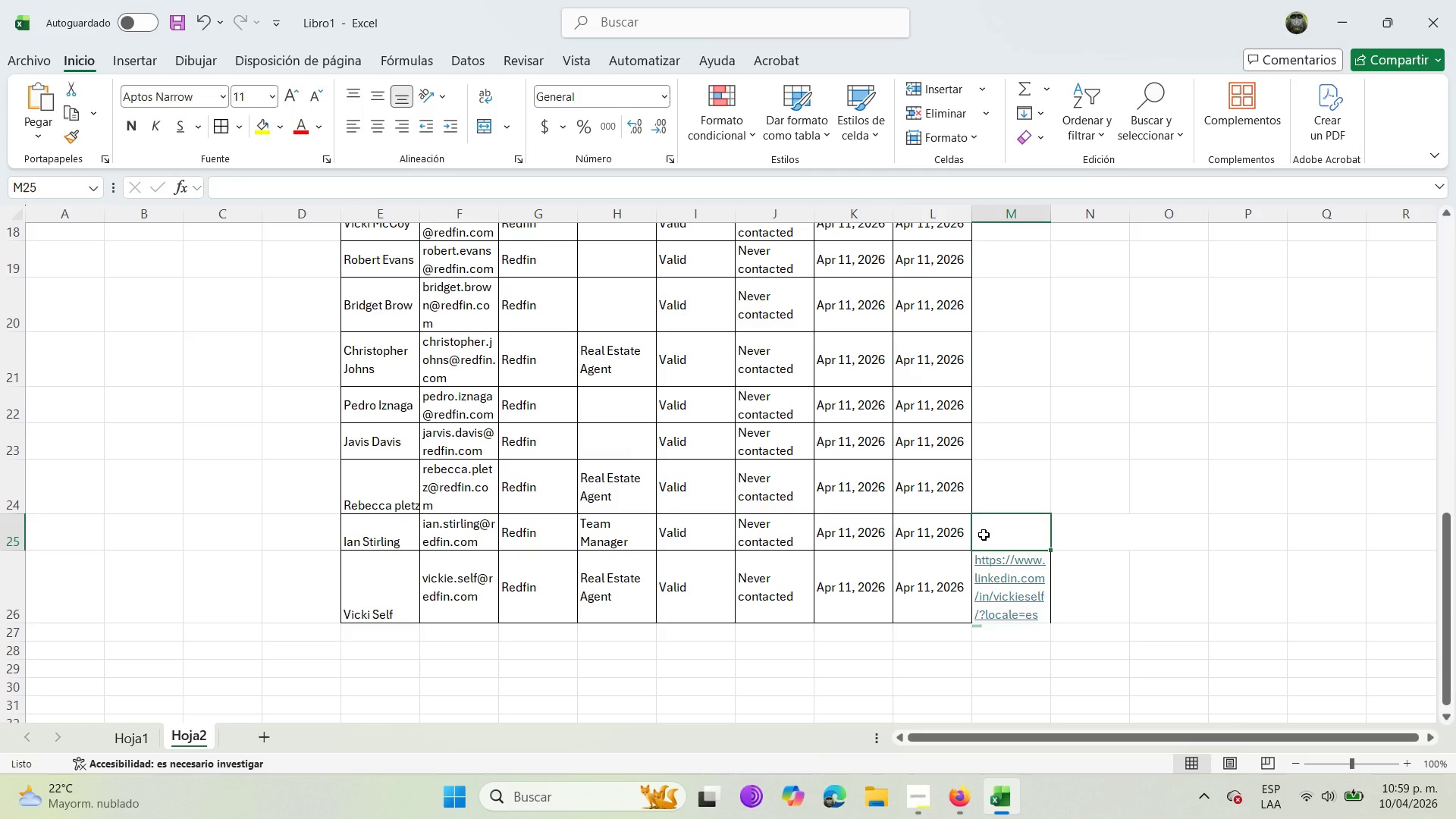 
key(Control+V)
 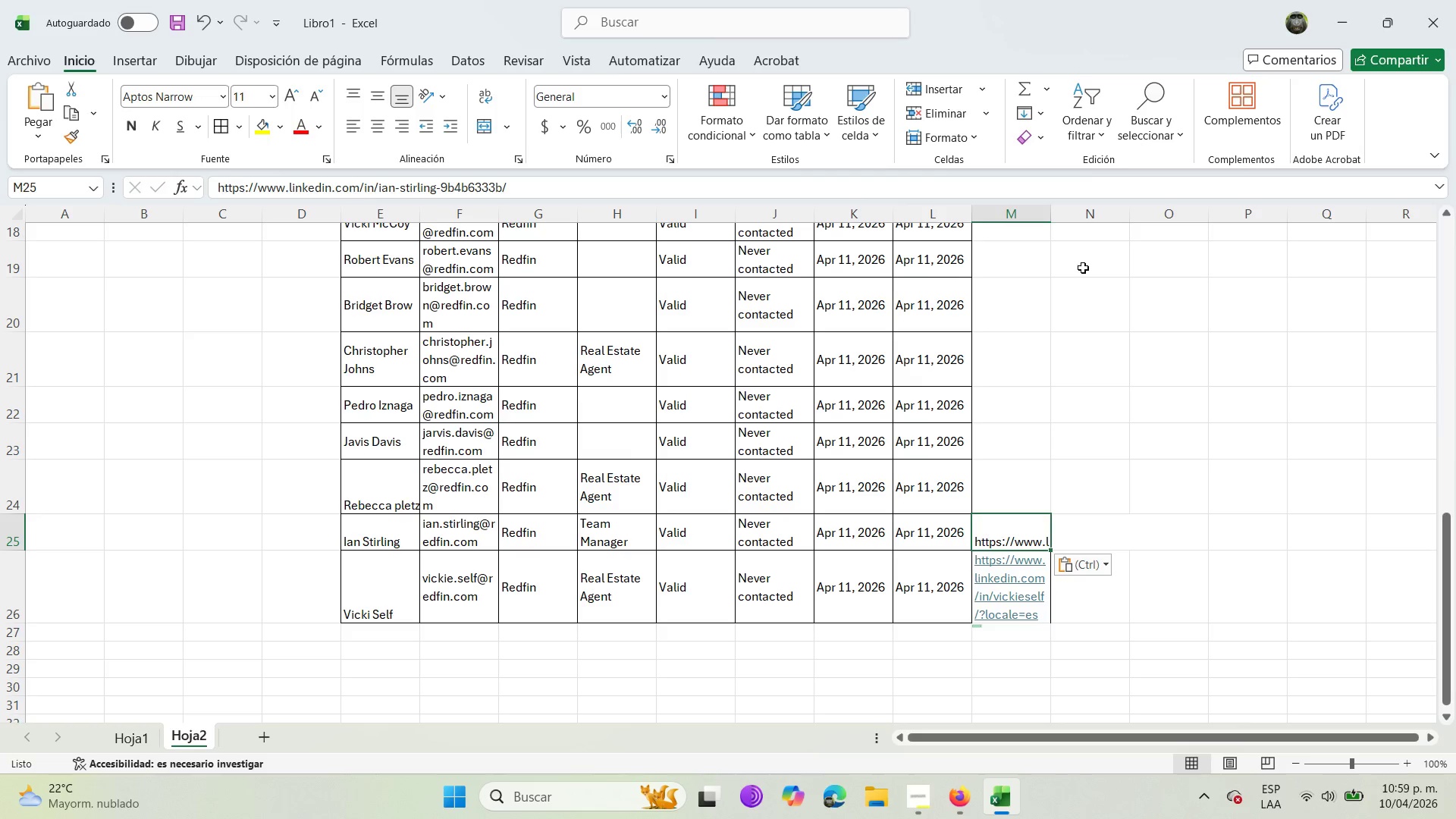 
left_click([1134, 359])
 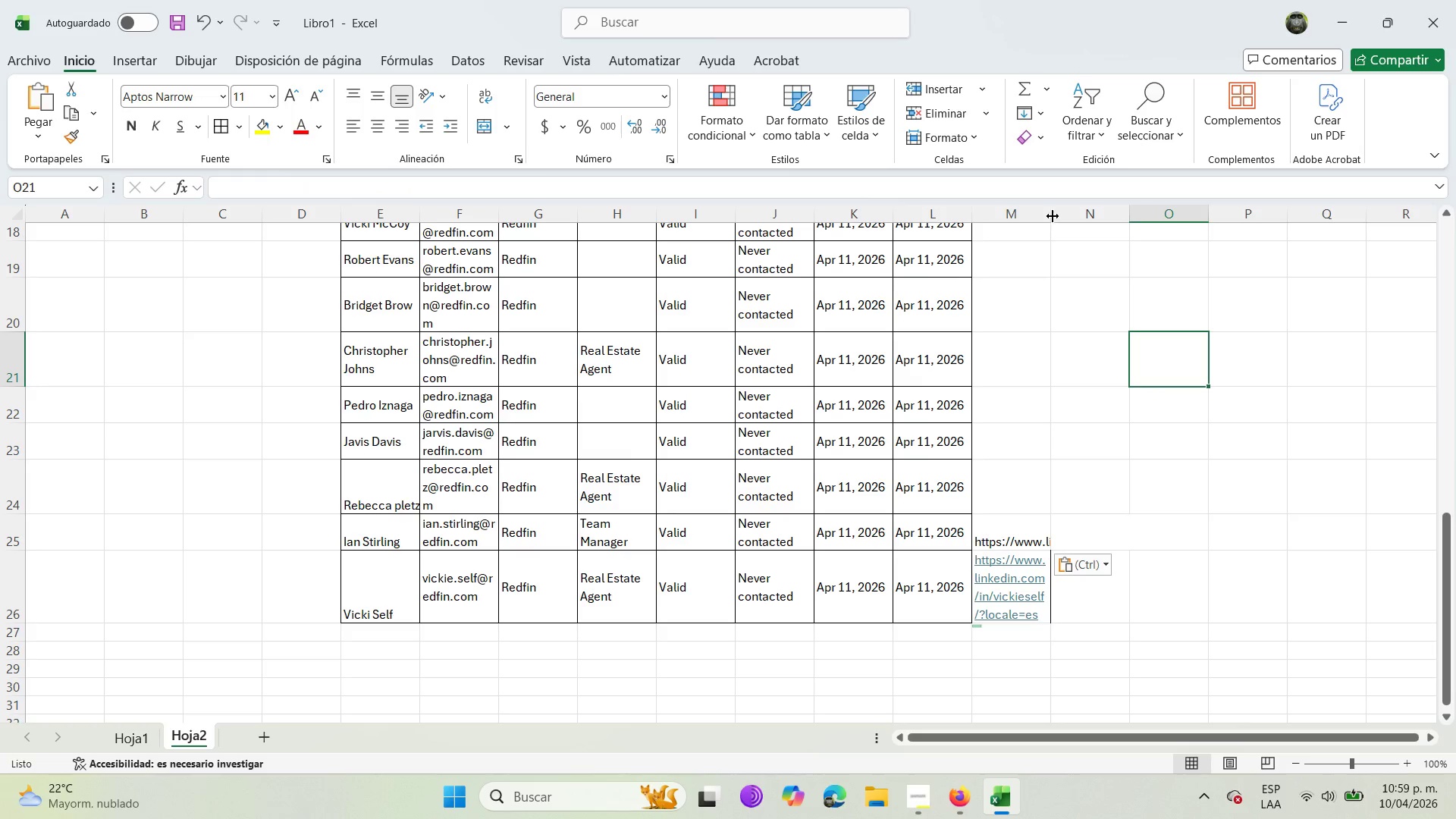 
left_click_drag(start_coordinate=[1053, 212], to_coordinate=[1193, 238])
 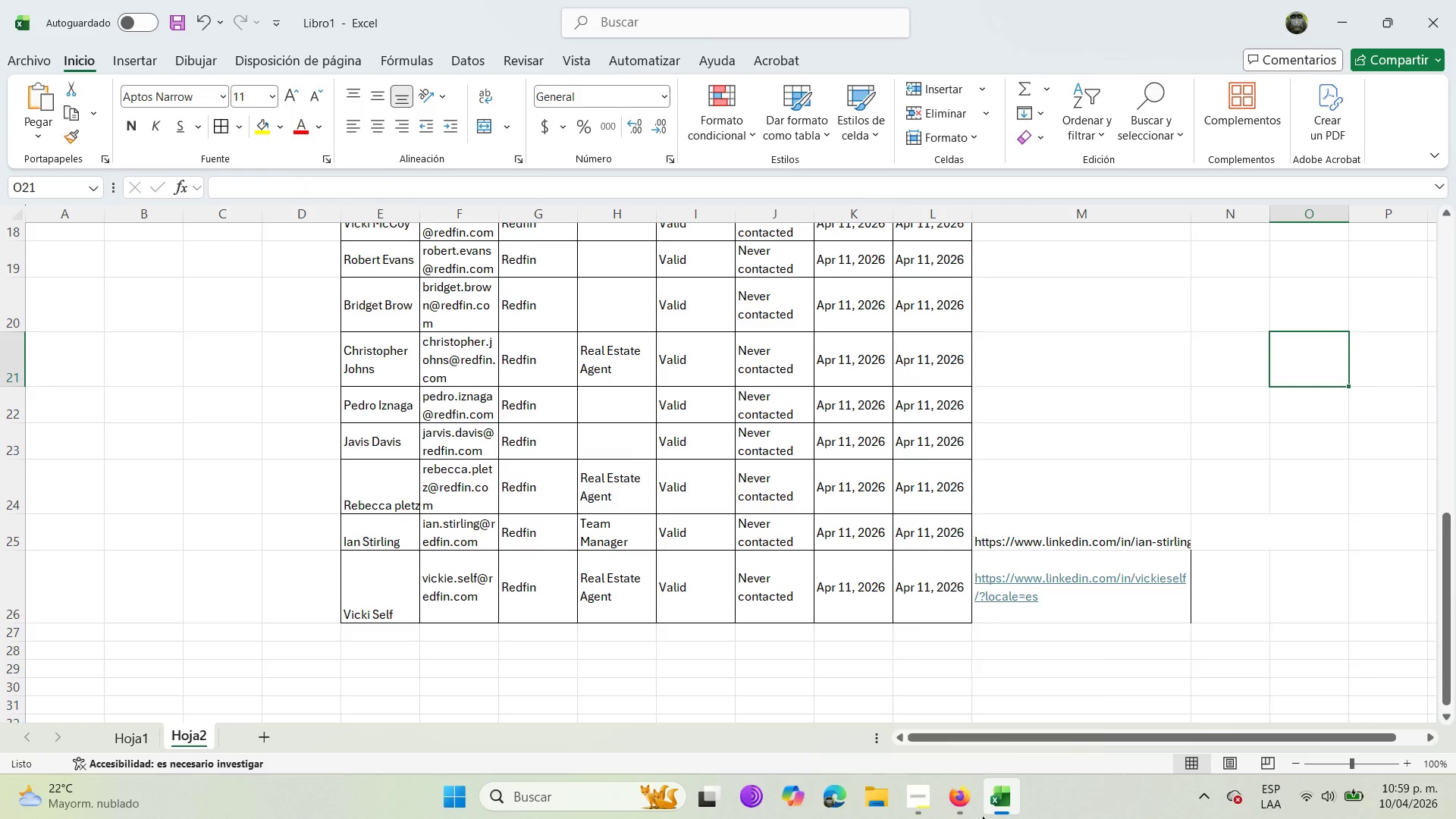 
left_click([961, 811])
 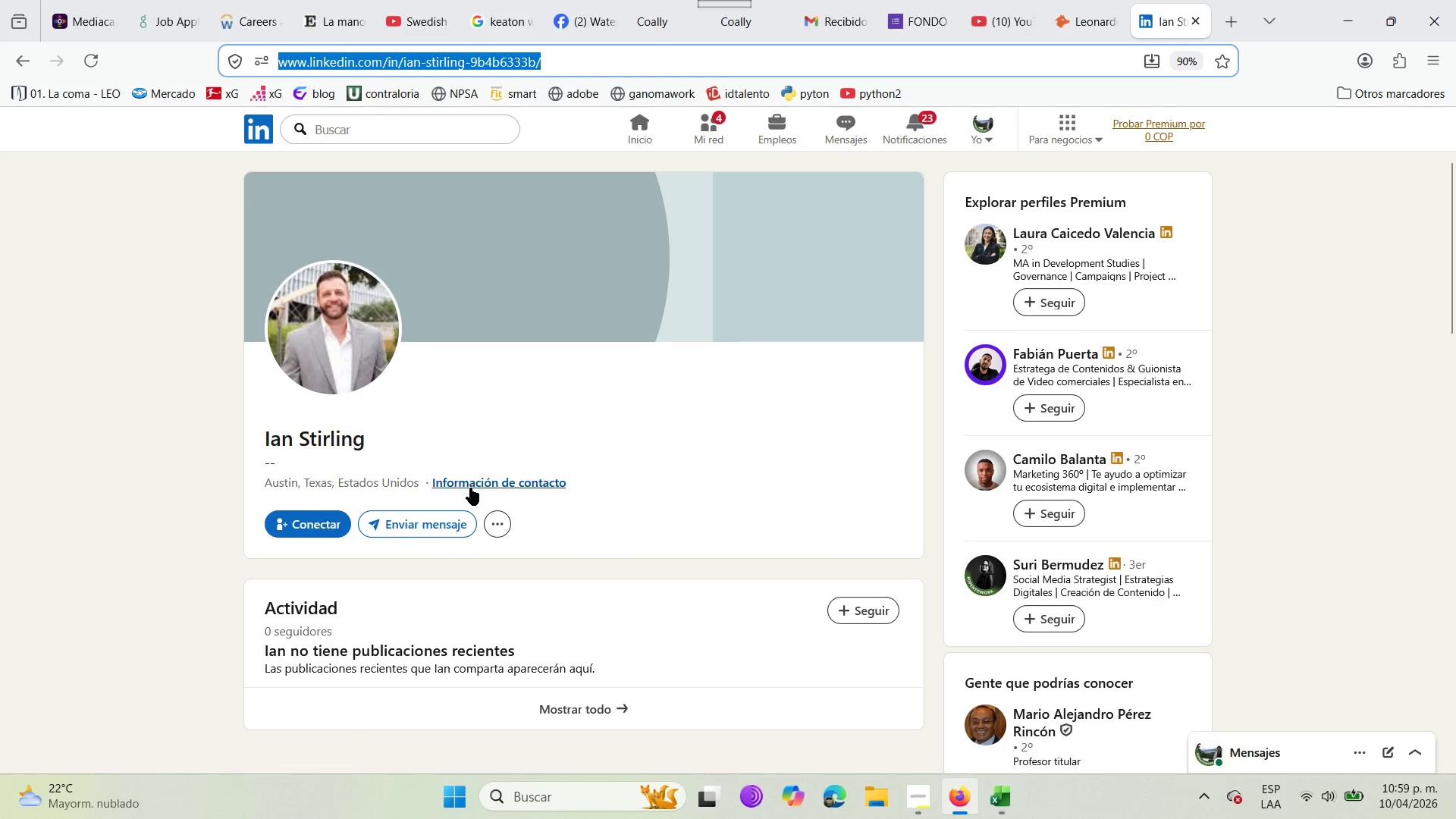 
scroll: coordinate [470, 488], scroll_direction: down, amount: 3.0
 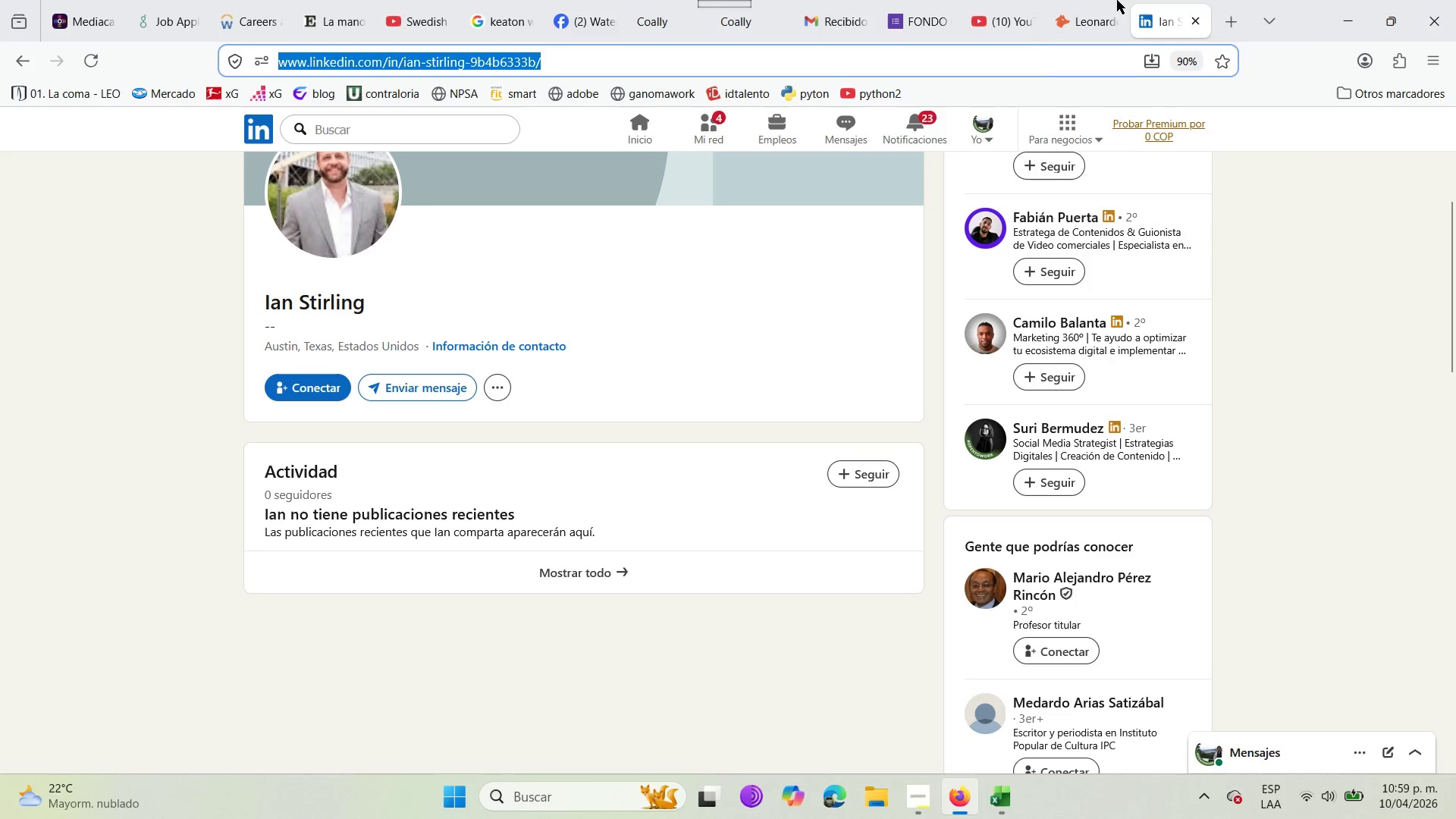 
left_click([1111, 0])
 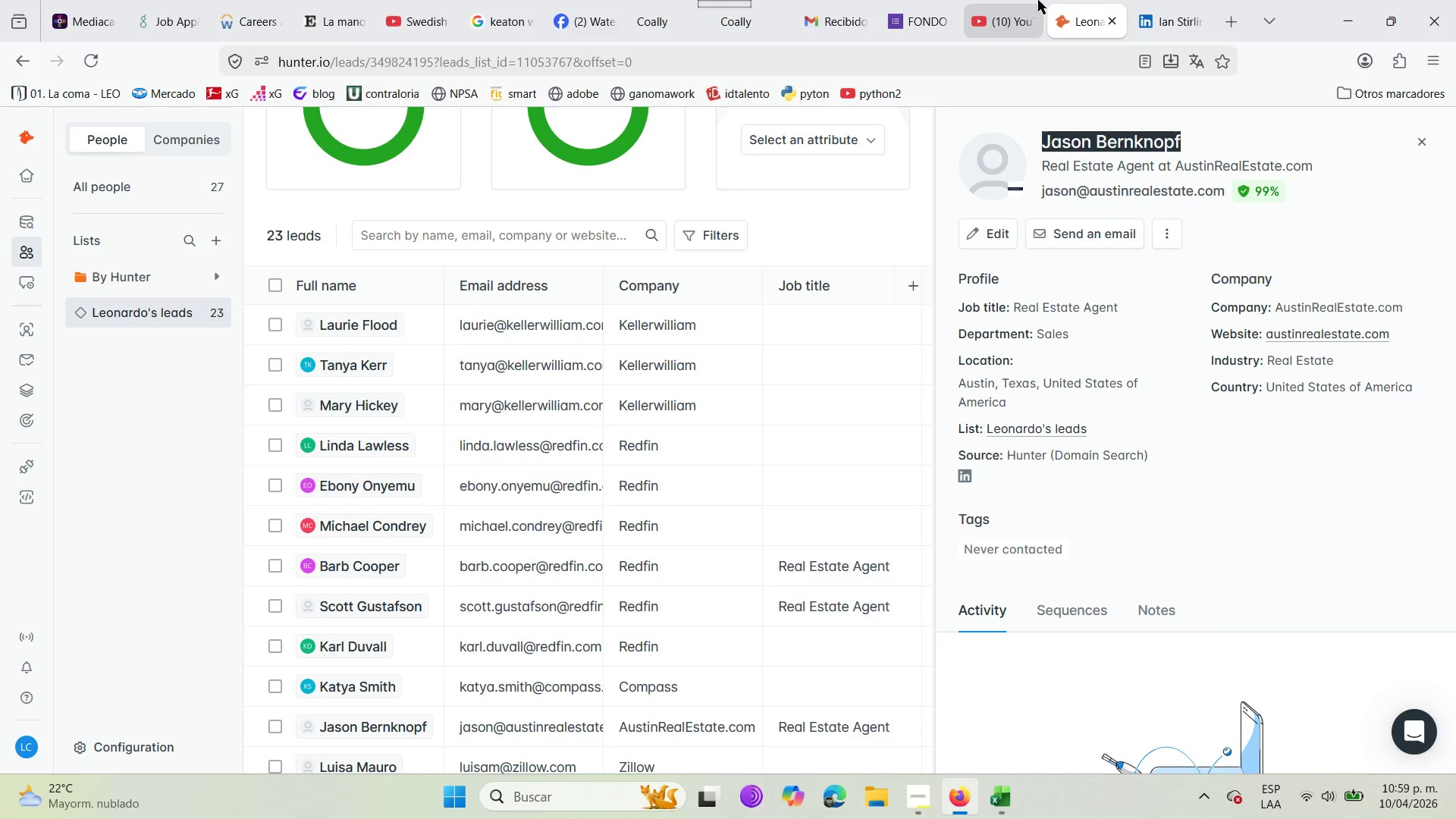 
left_click([1165, 0])
 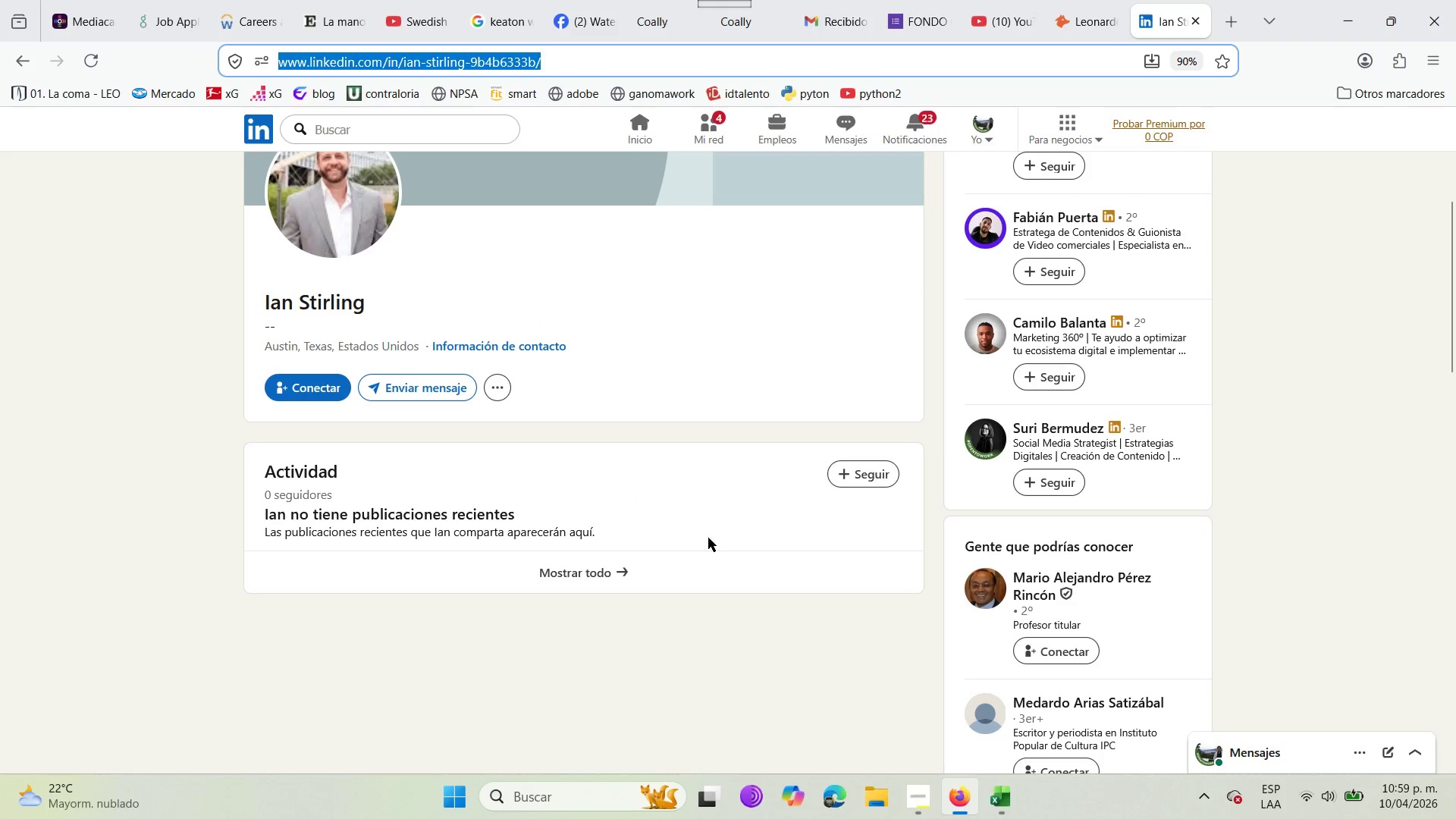 
left_click([610, 576])
 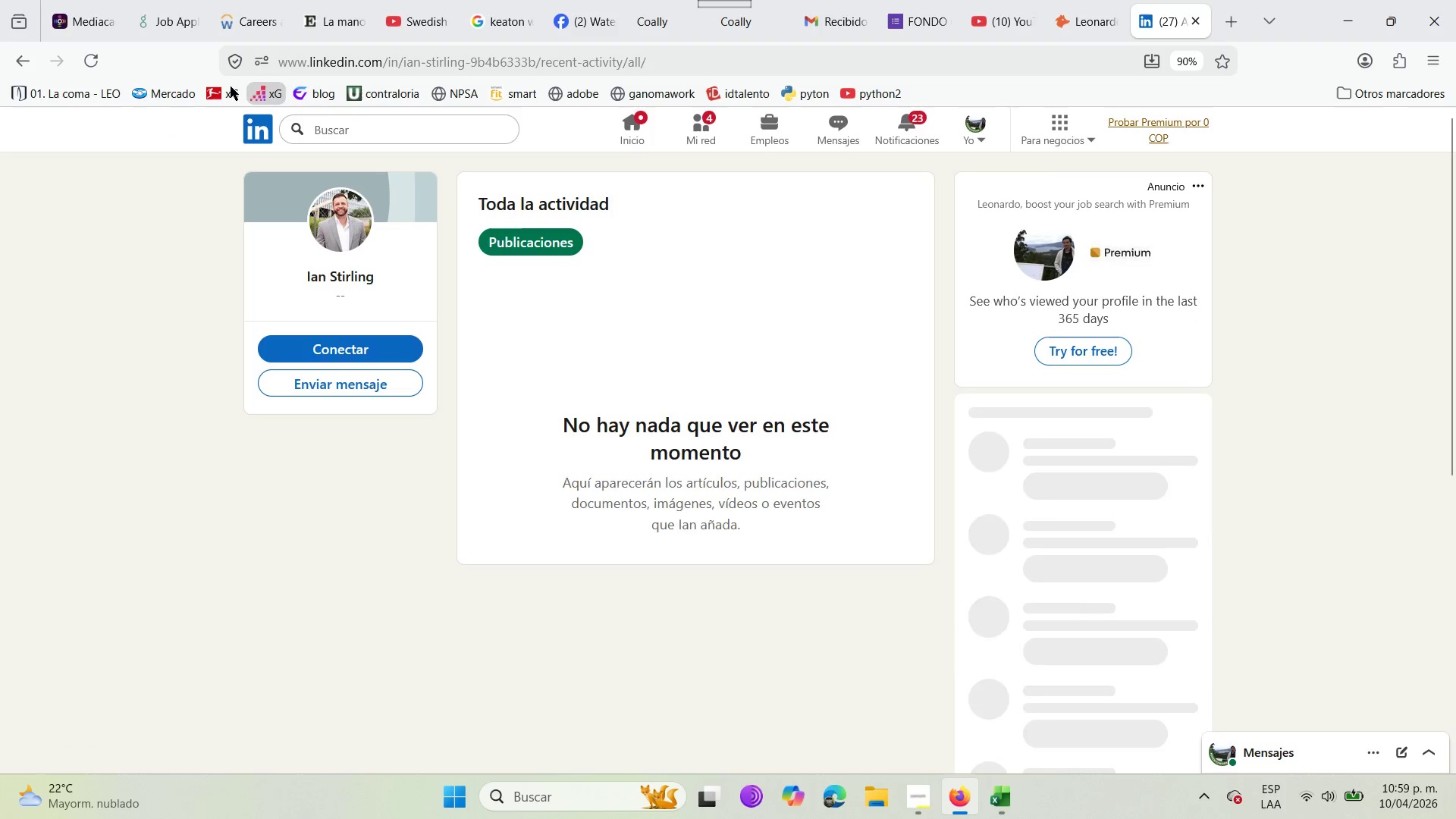 
left_click([10, 57])
 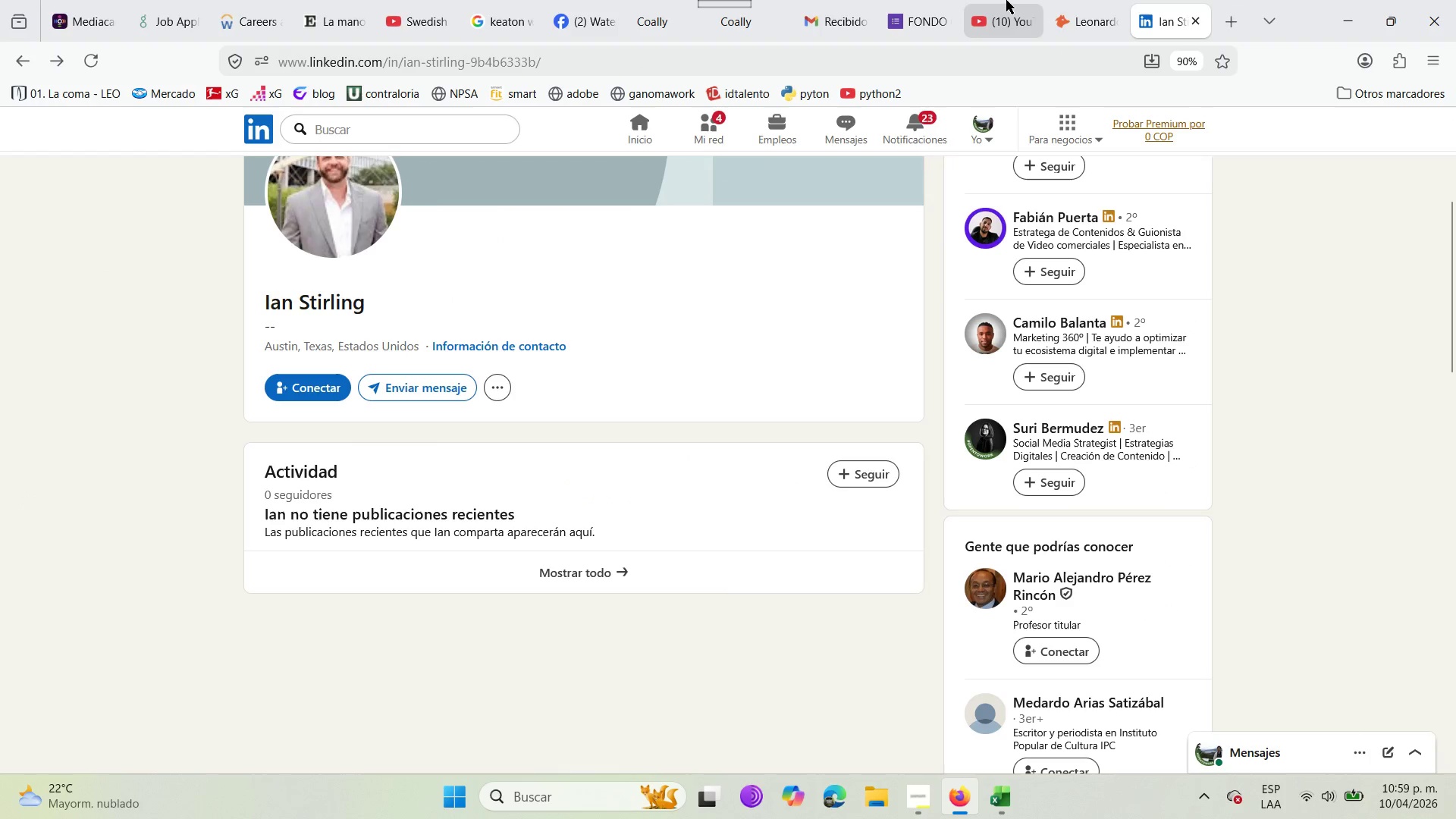 
left_click([1060, 0])
 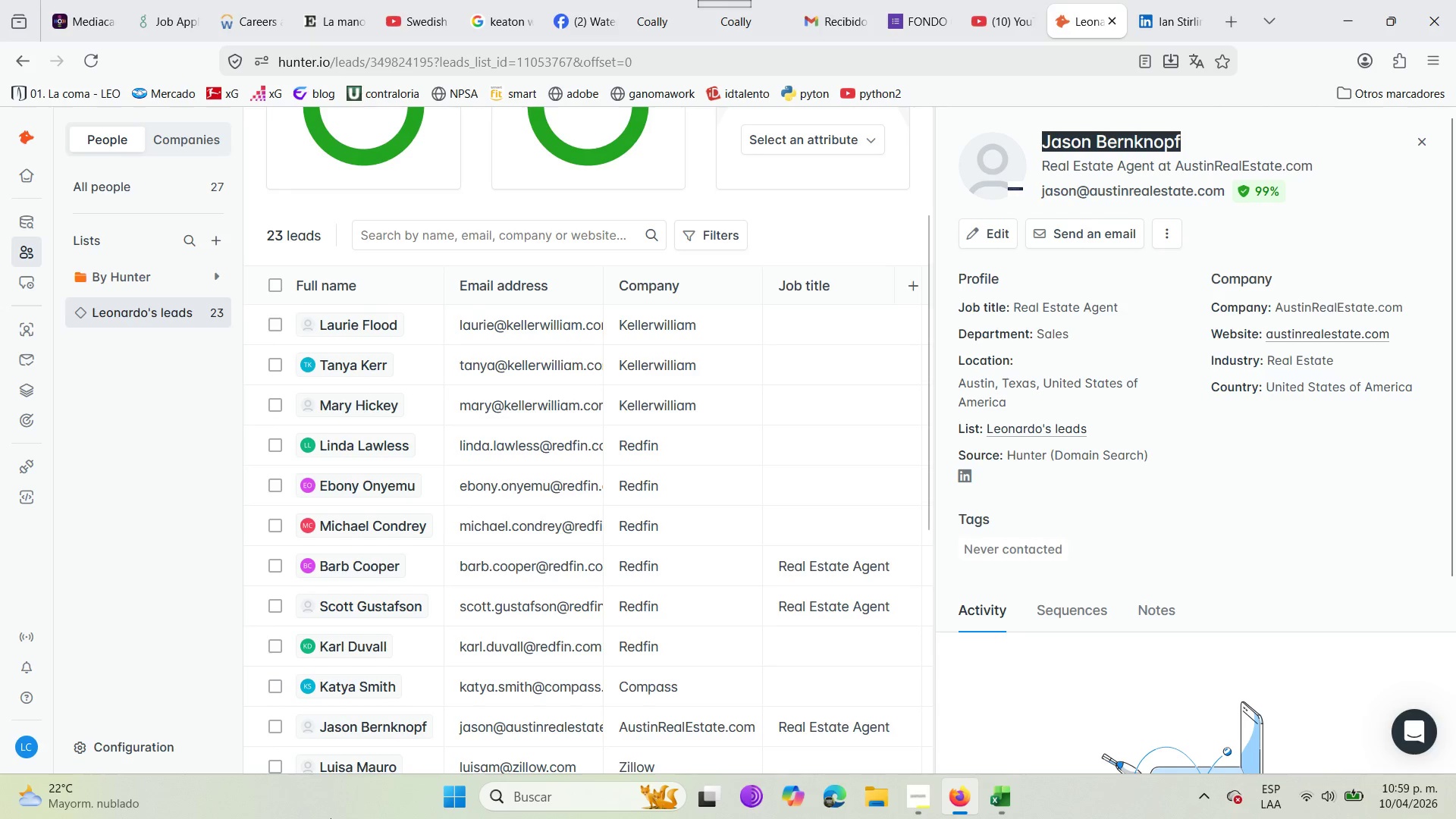 
scroll: coordinate [512, 342], scroll_direction: down, amount: 20.0
 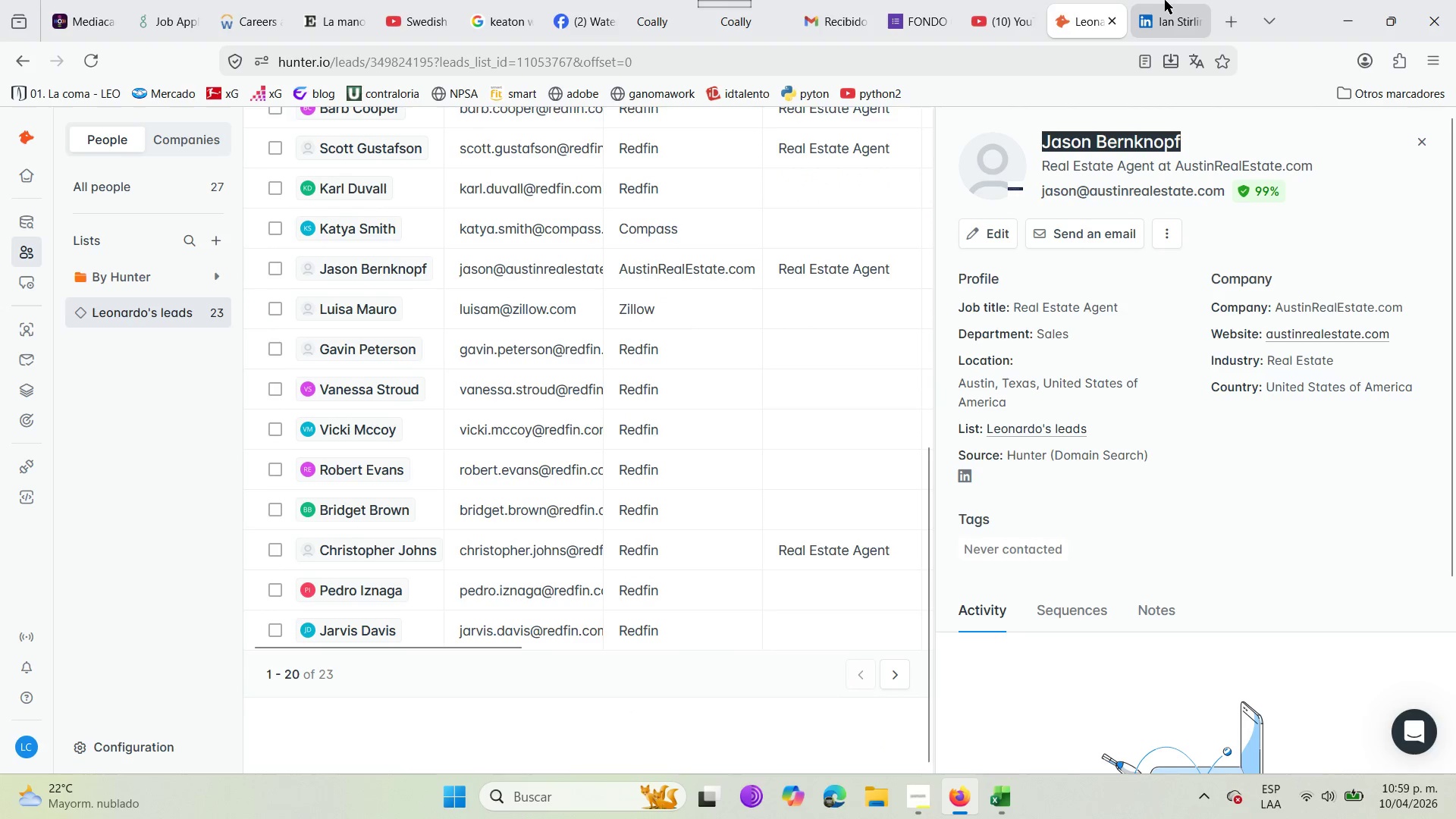 
left_click([1147, 0])
 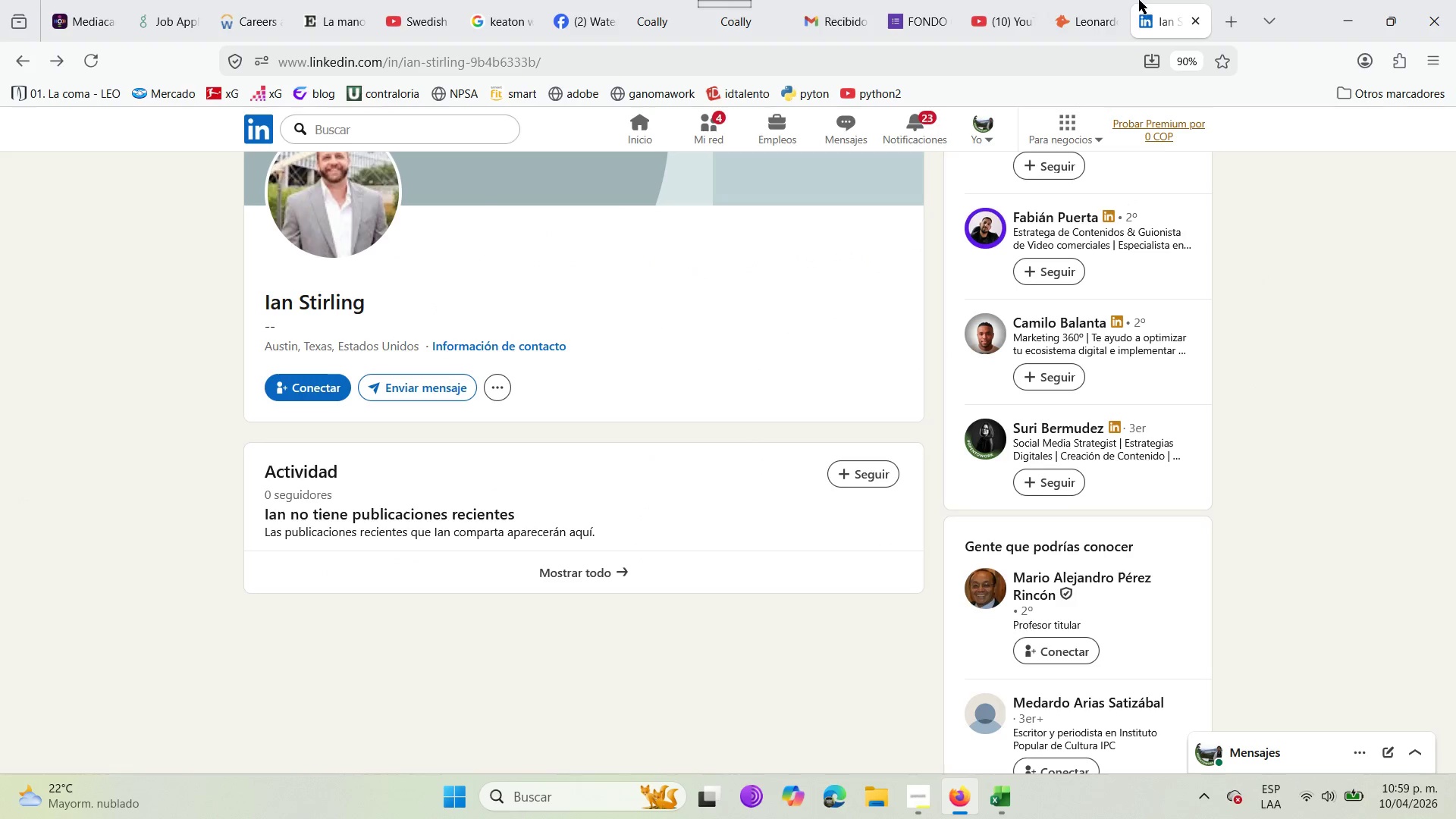 
left_click([1122, 0])
 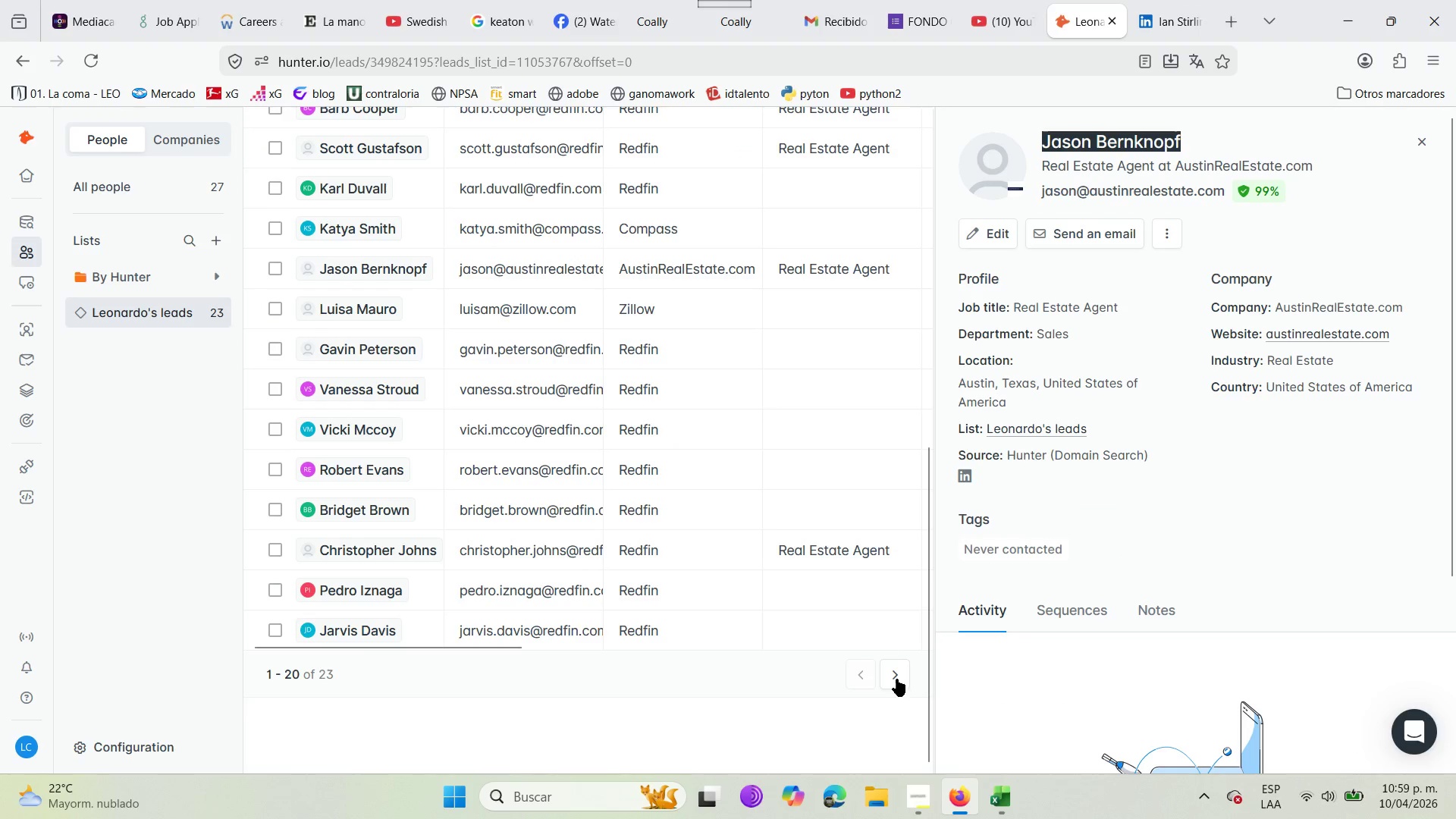 
left_click([896, 679])
 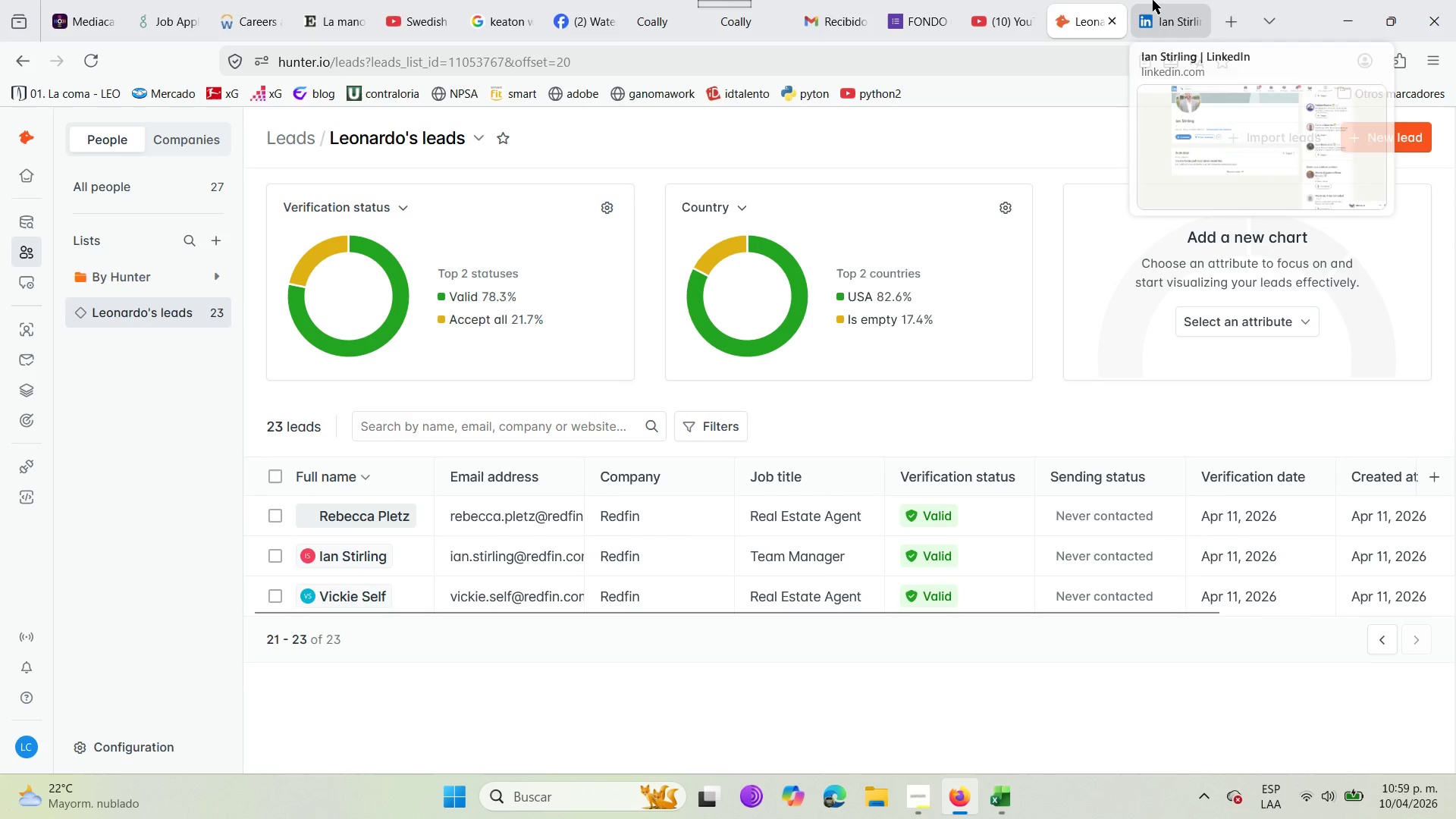 
wait(5.92)
 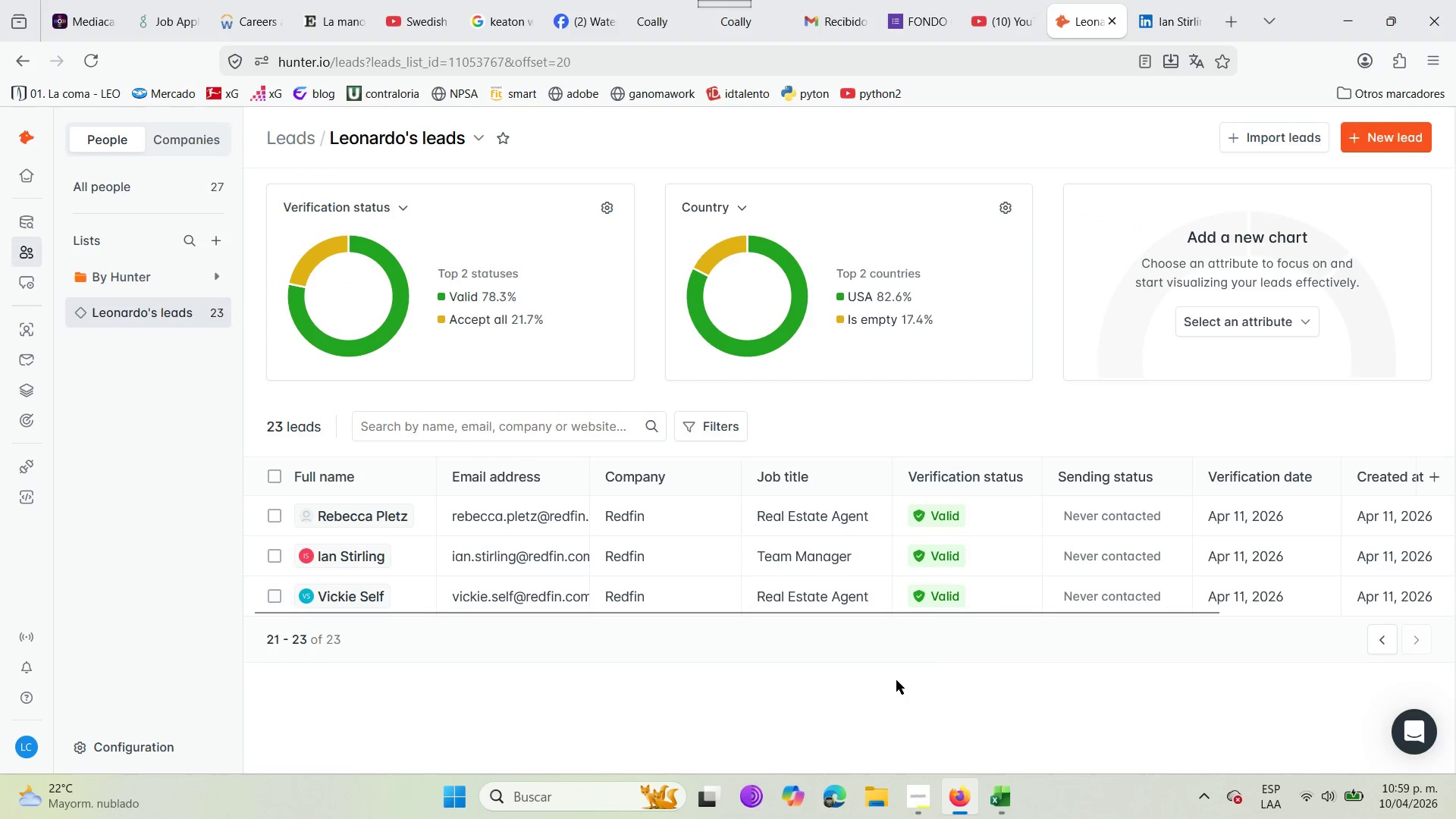 
left_click([999, 805])
 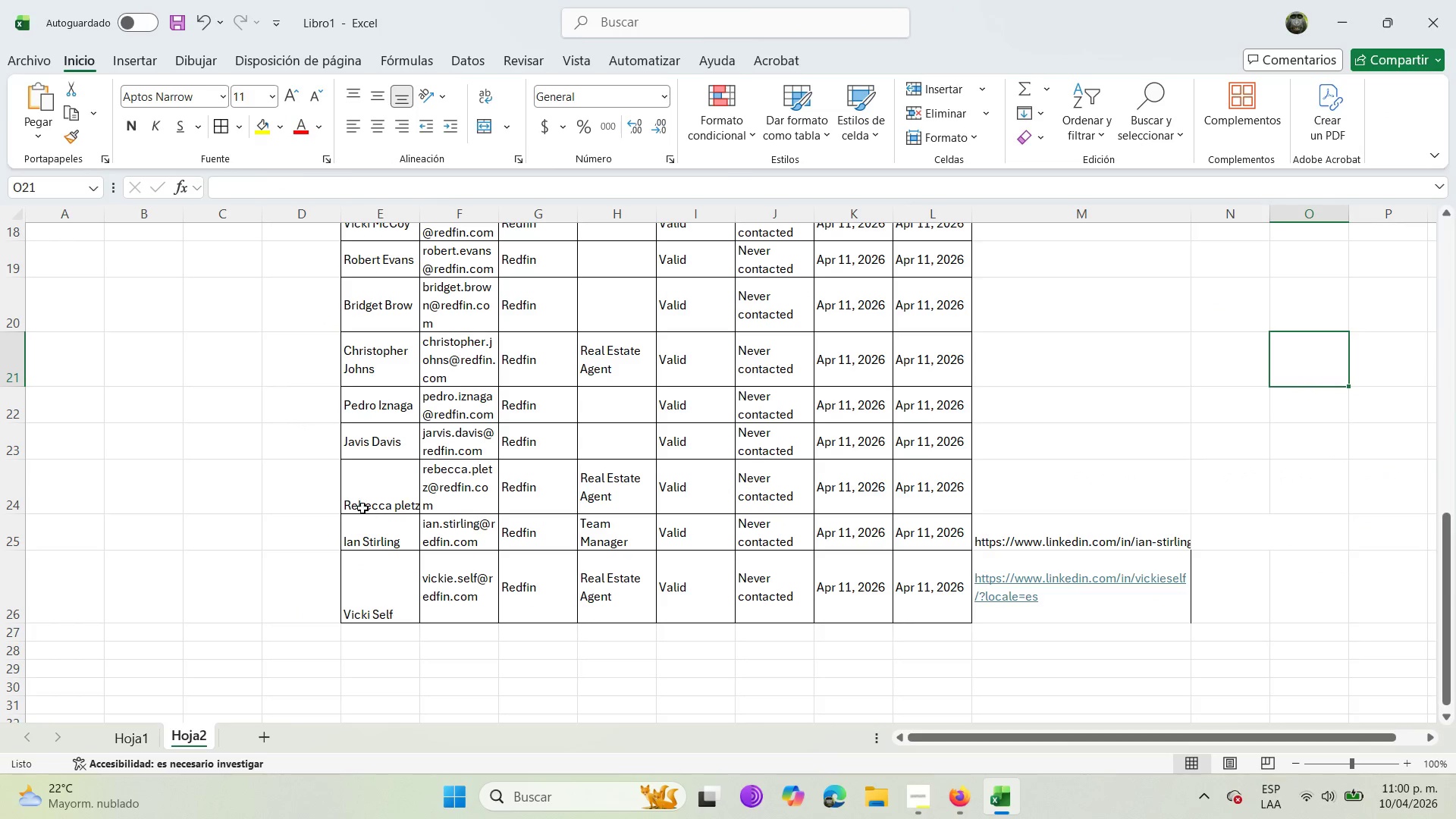 
double_click([367, 505])
 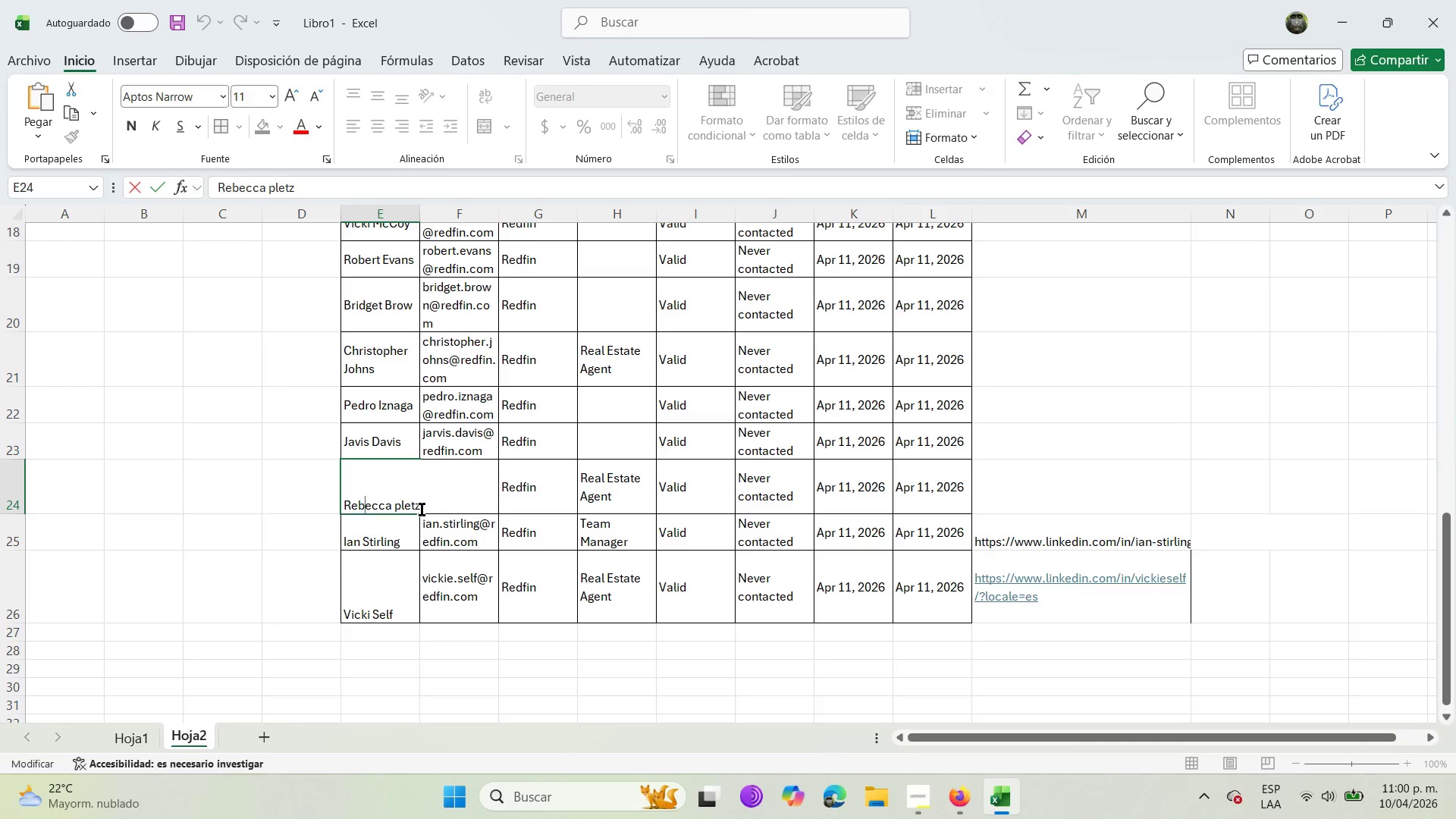 
left_click_drag(start_coordinate=[422, 509], to_coordinate=[342, 496])
 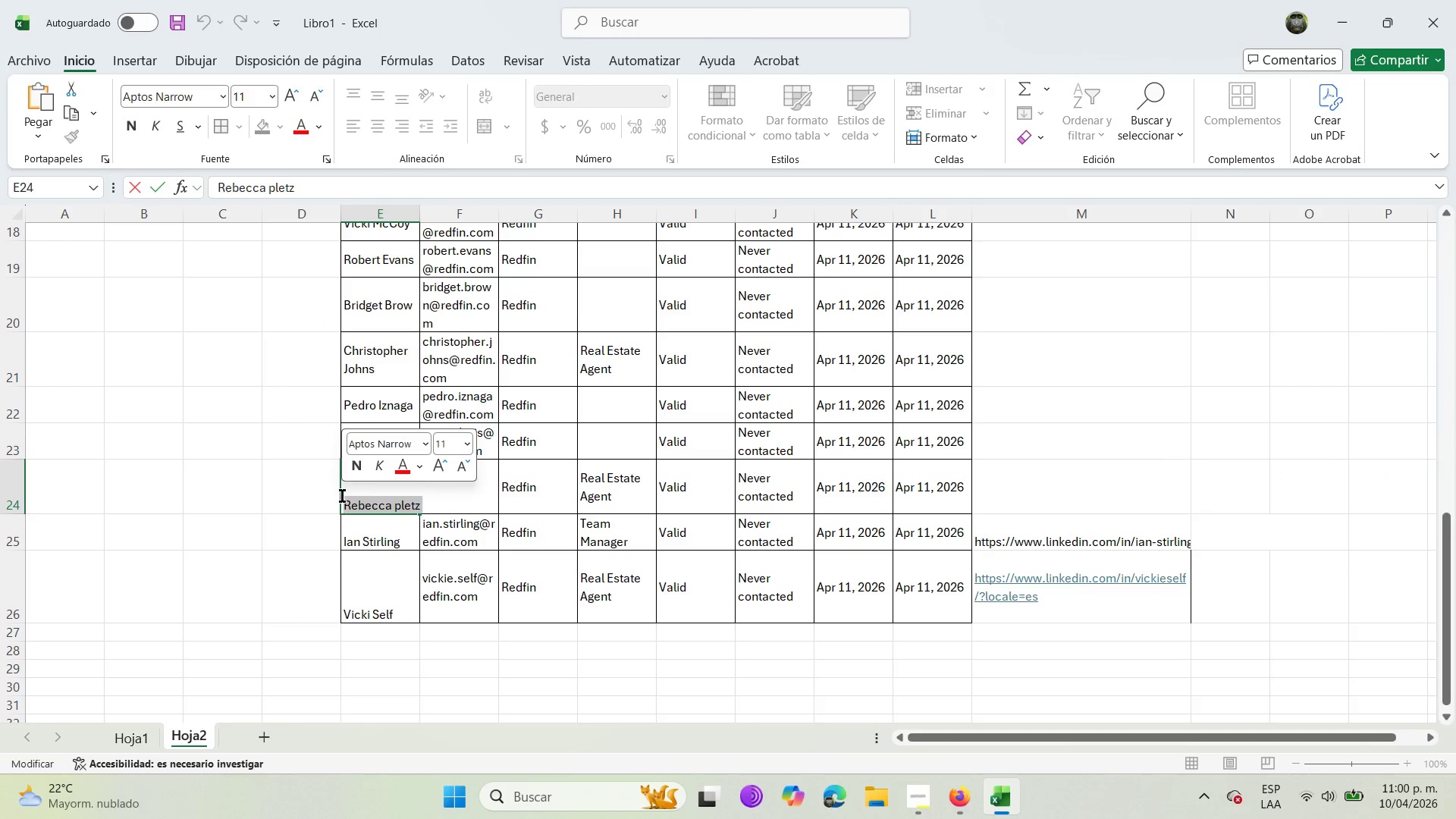 
key(Control+C)
 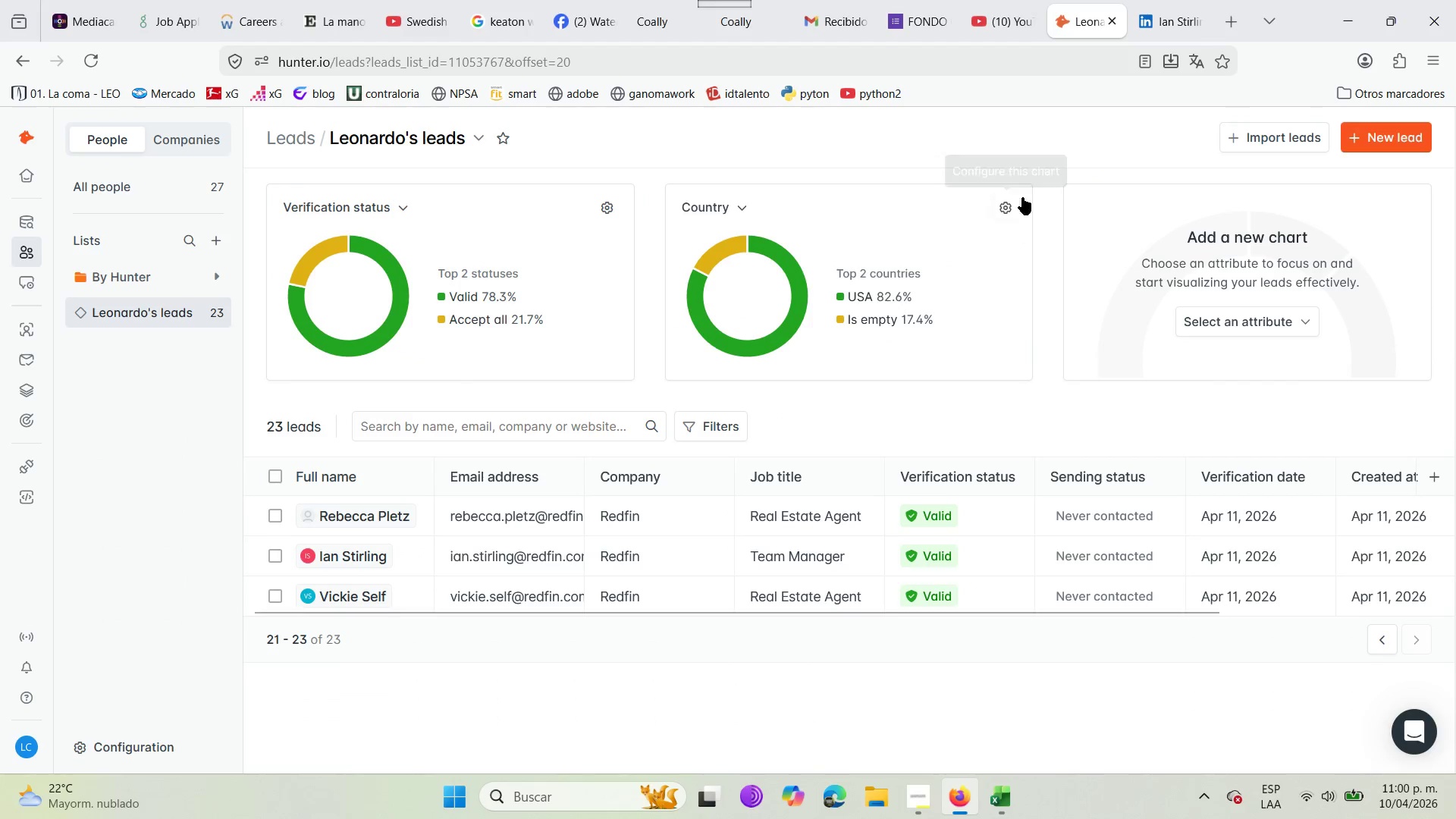 
left_click([1139, 0])
 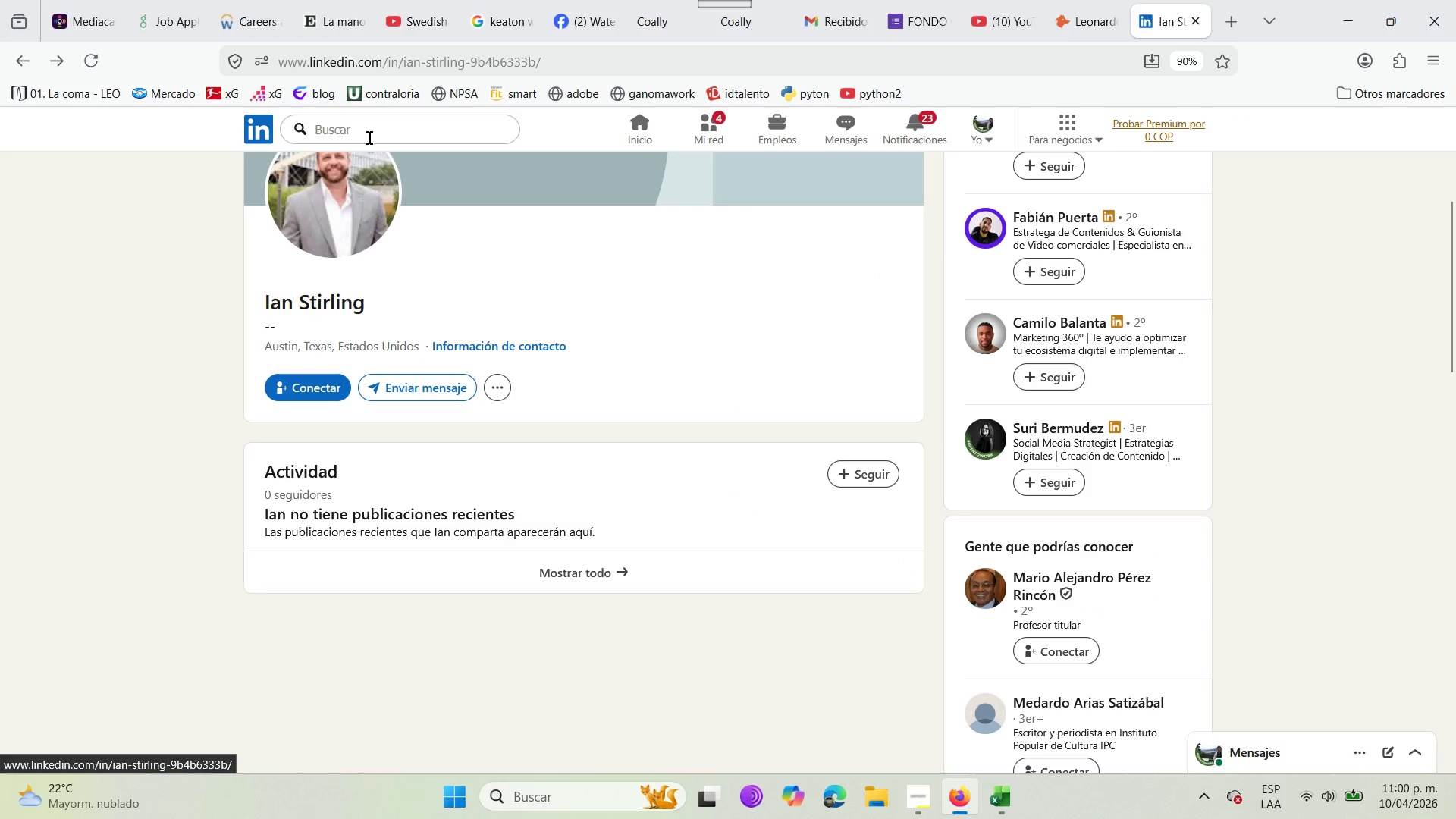 
left_click([369, 133])
 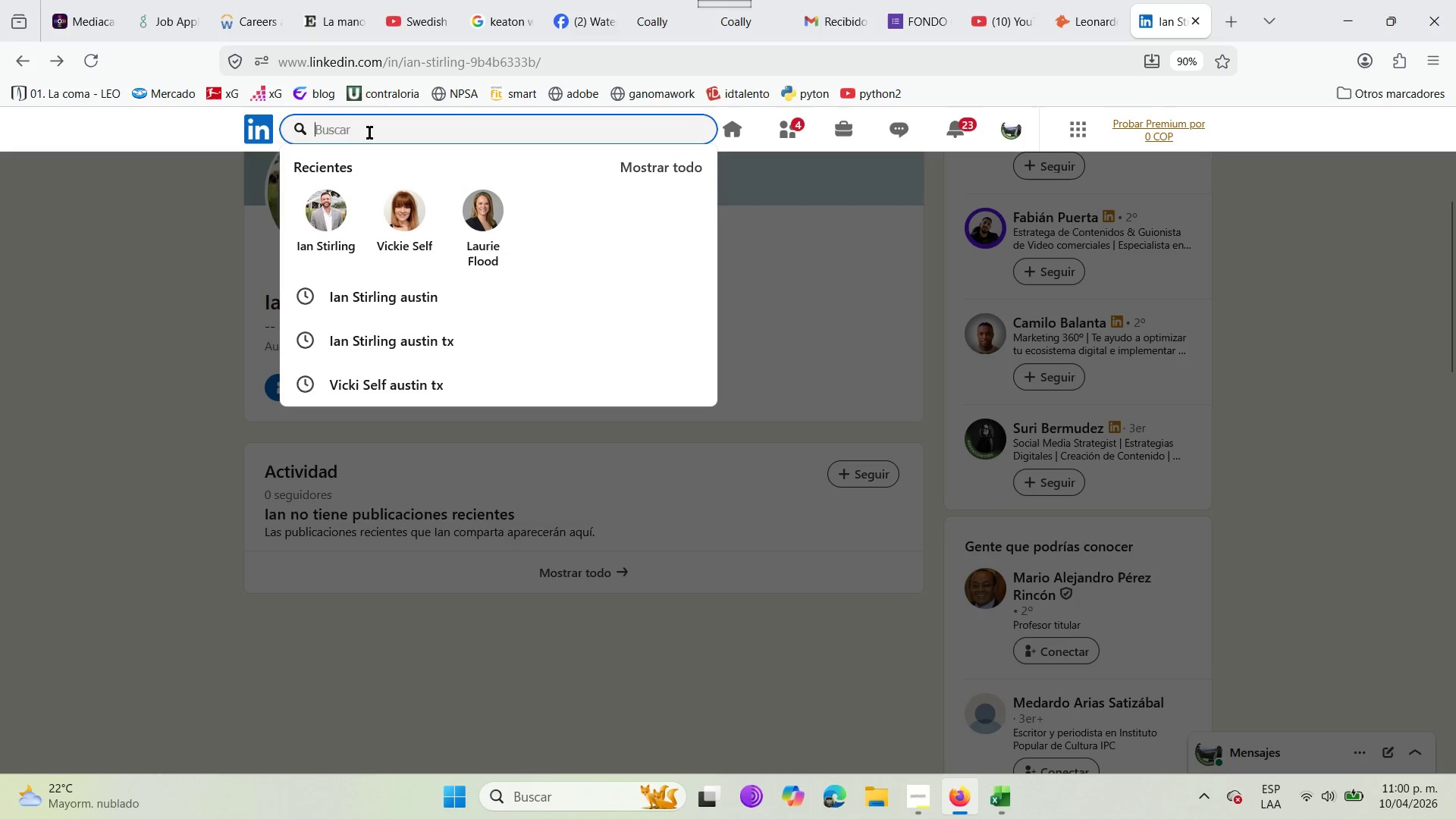 
key(Control+V)
 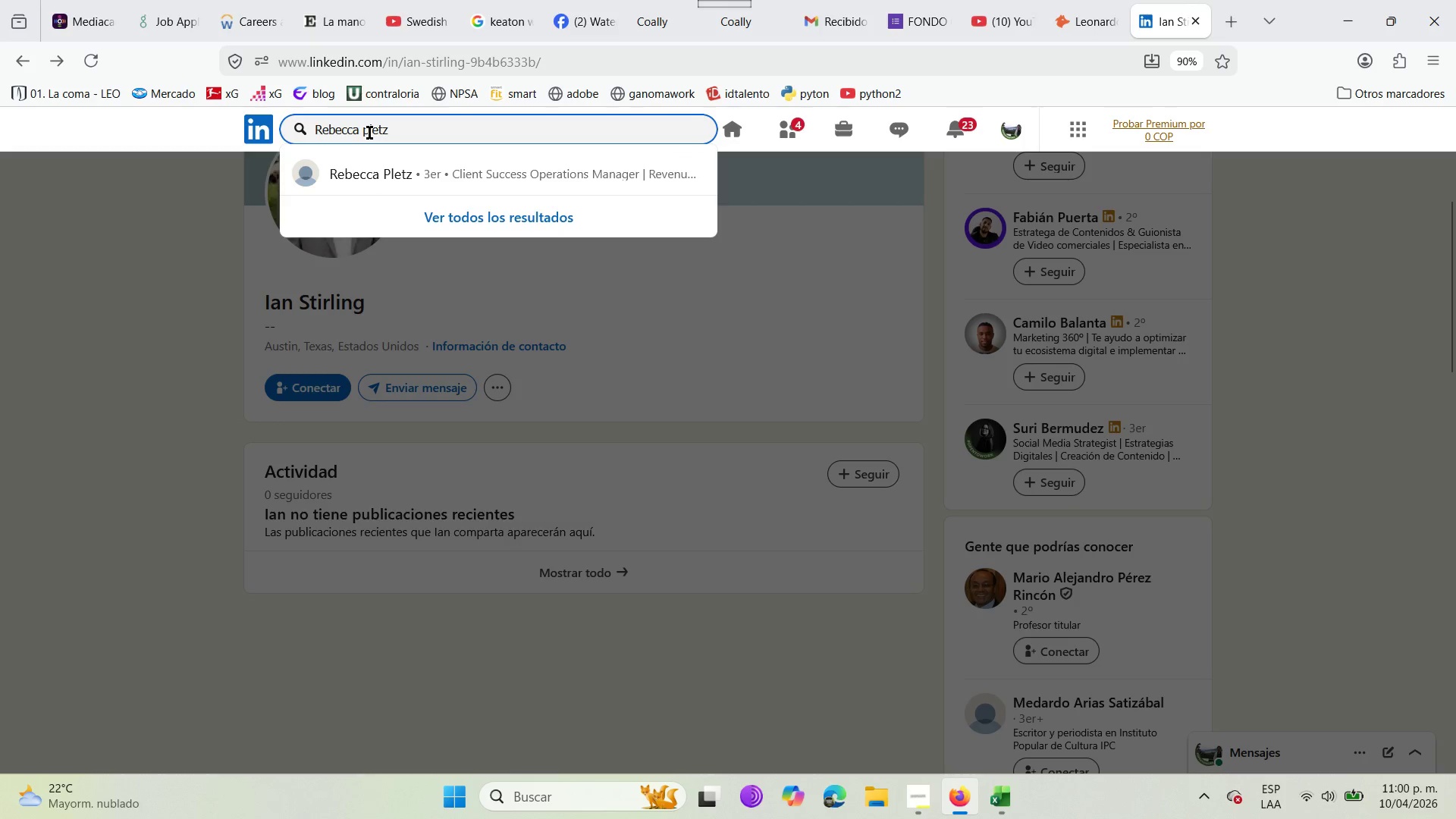 
key(Enter)
 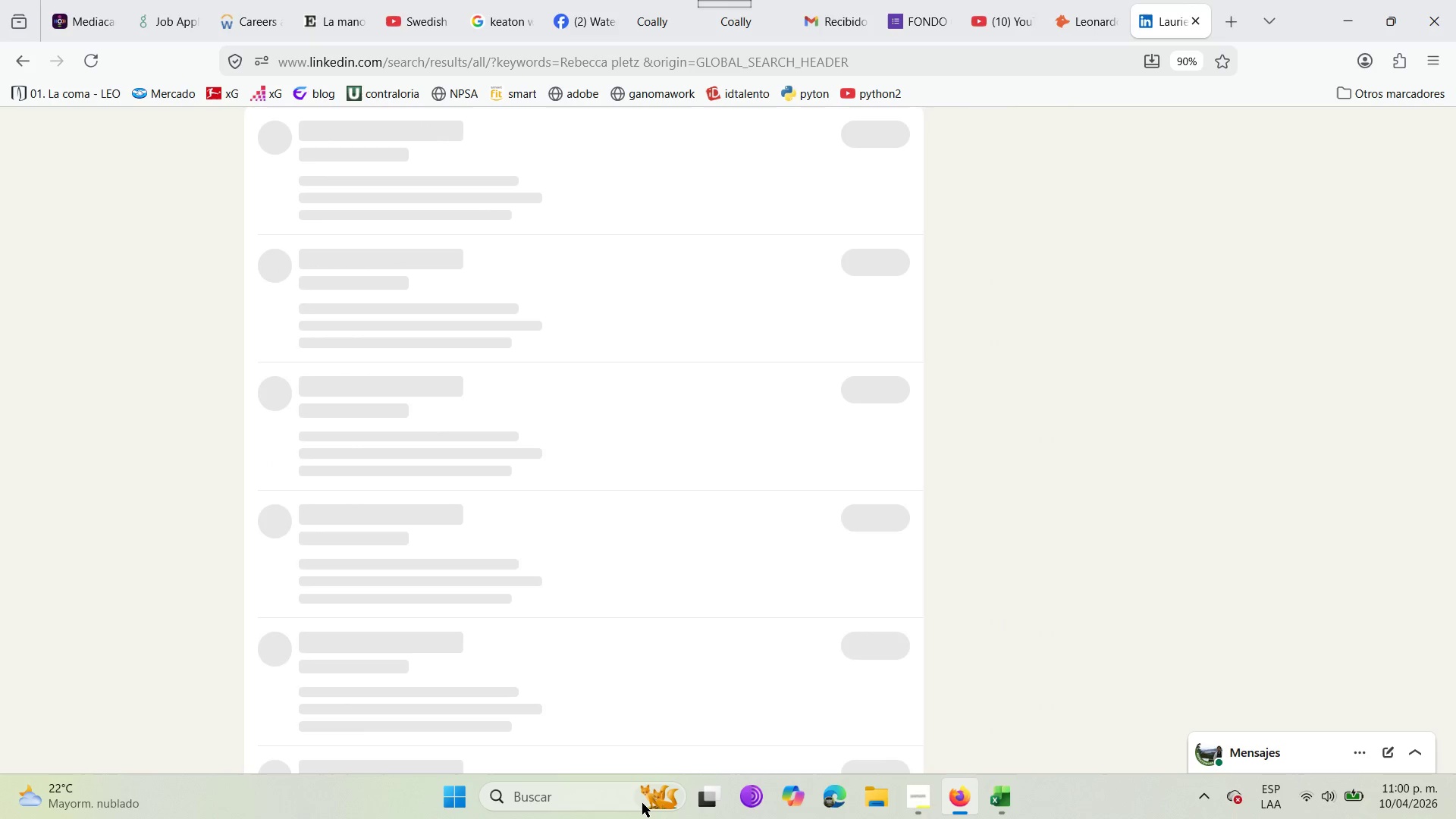 
mouse_move([672, 787])
 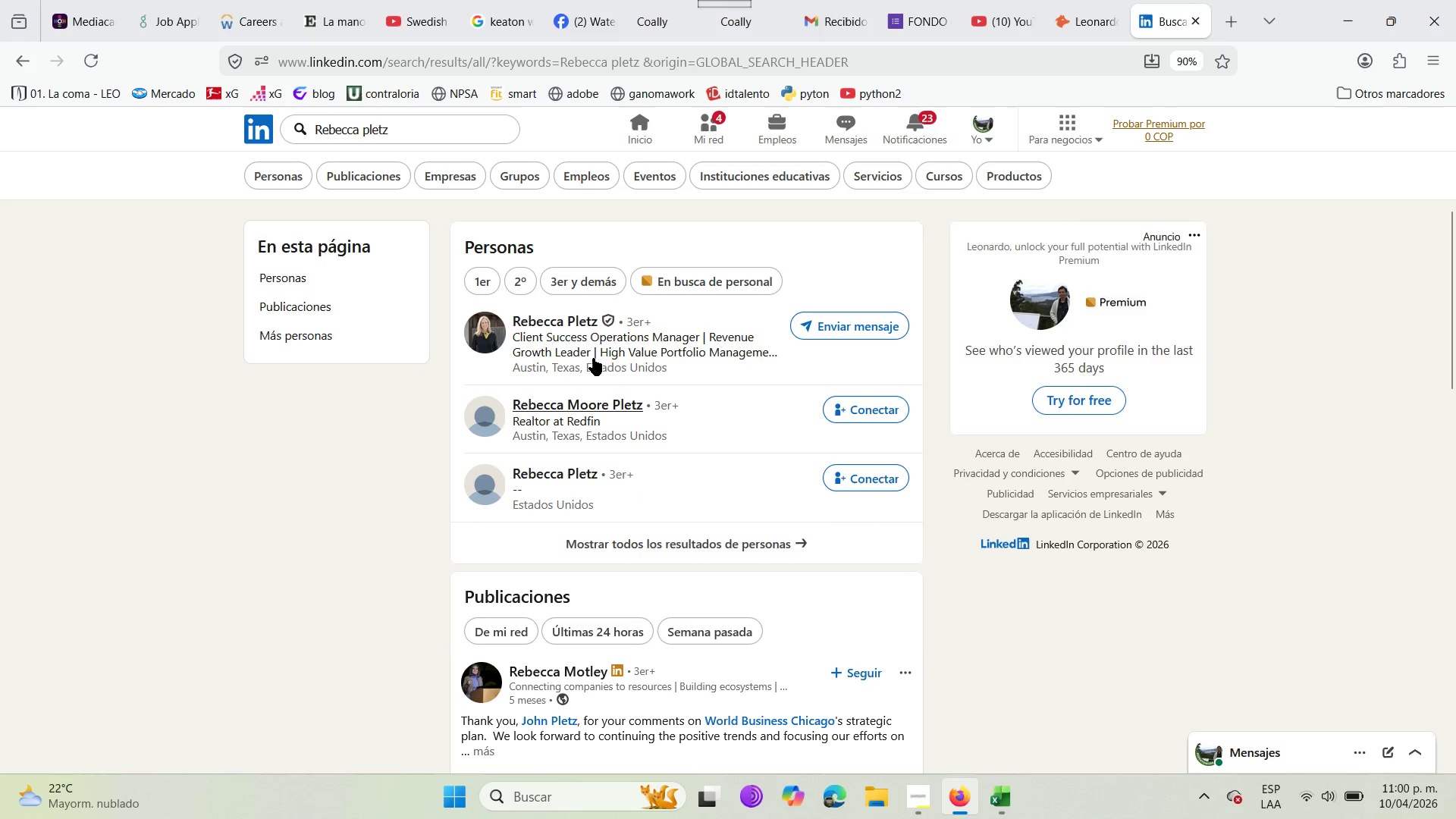 
left_click([584, 316])
 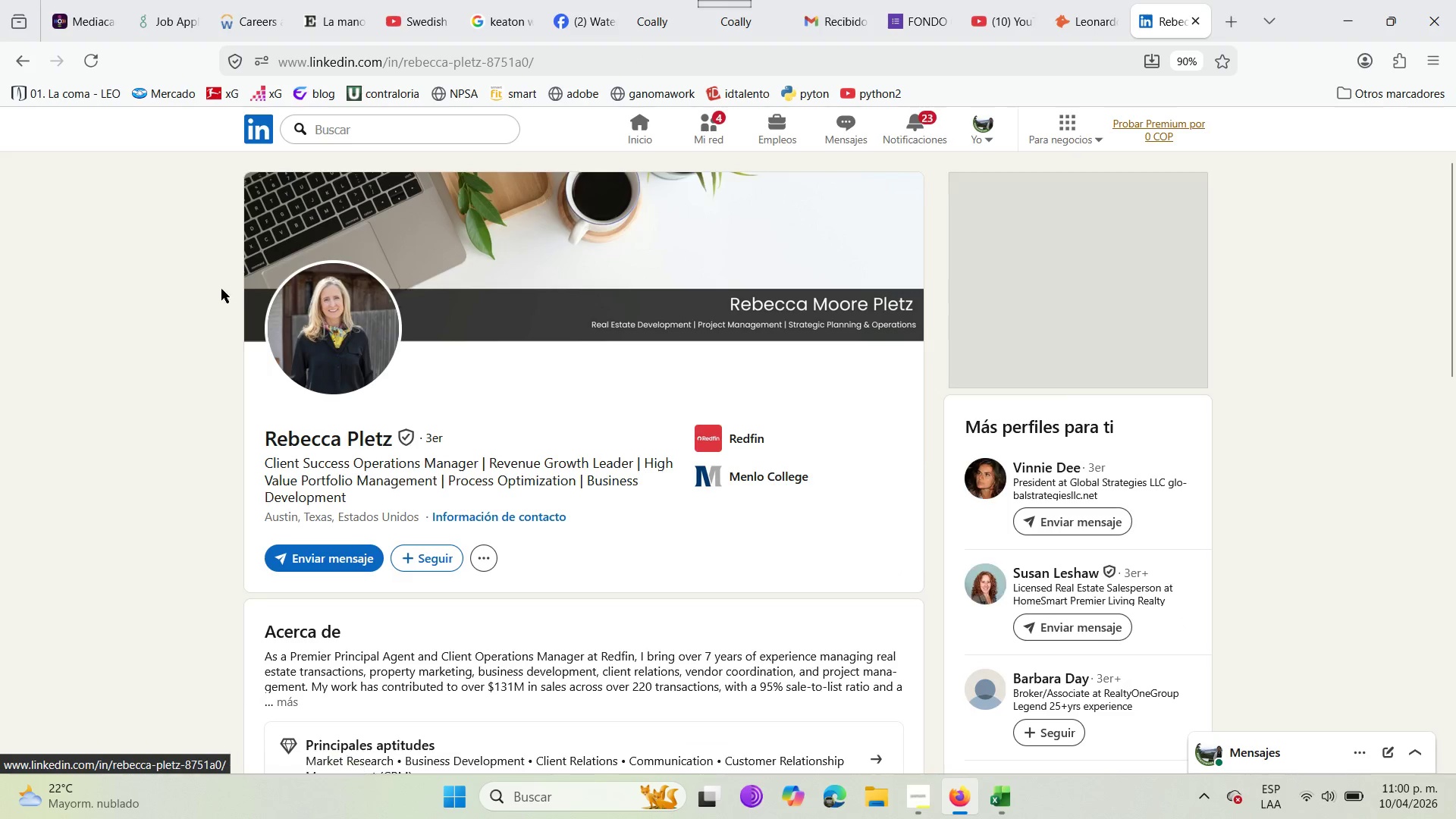 
left_click([363, 71])
 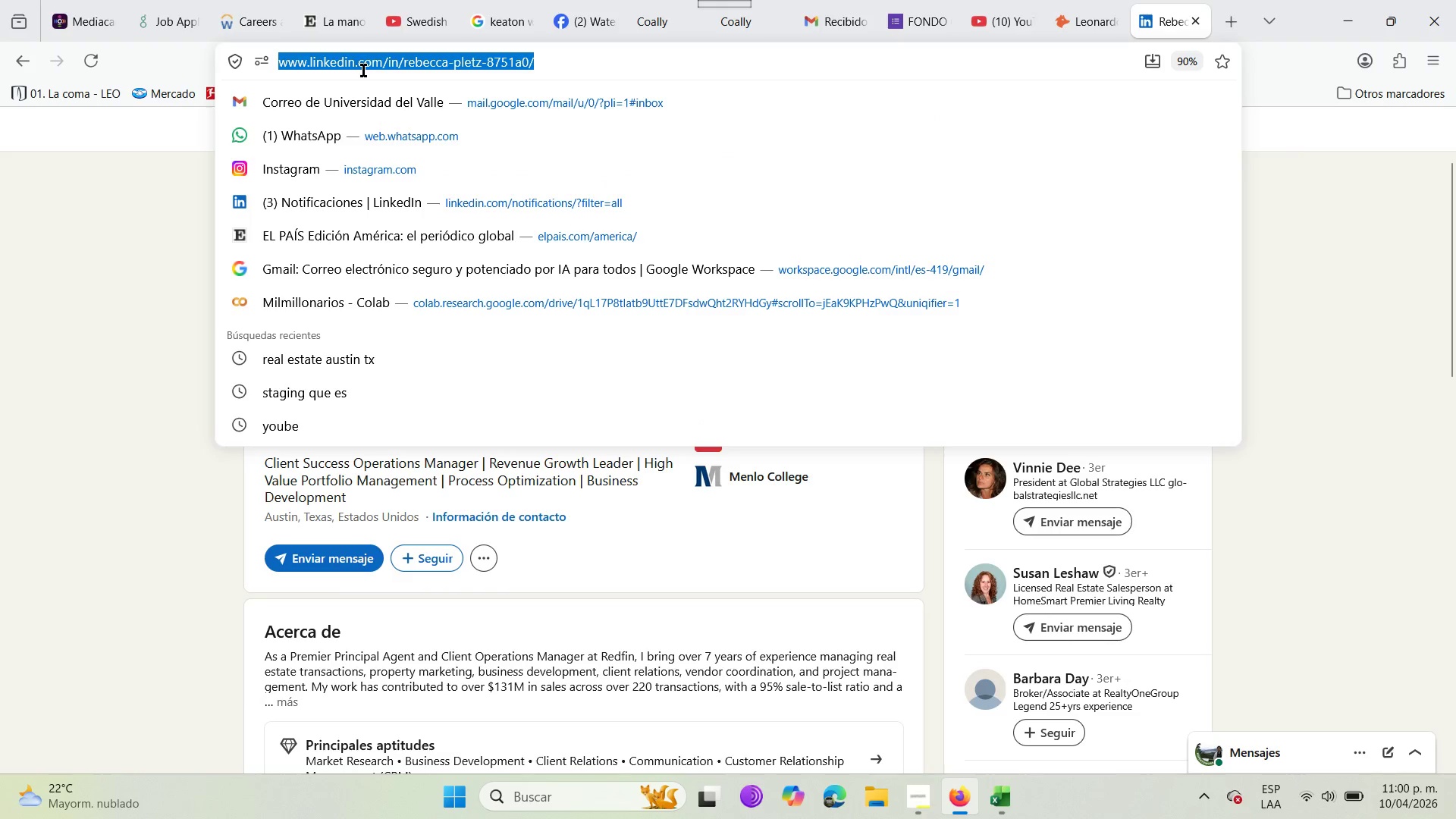 
key(Control+C)
 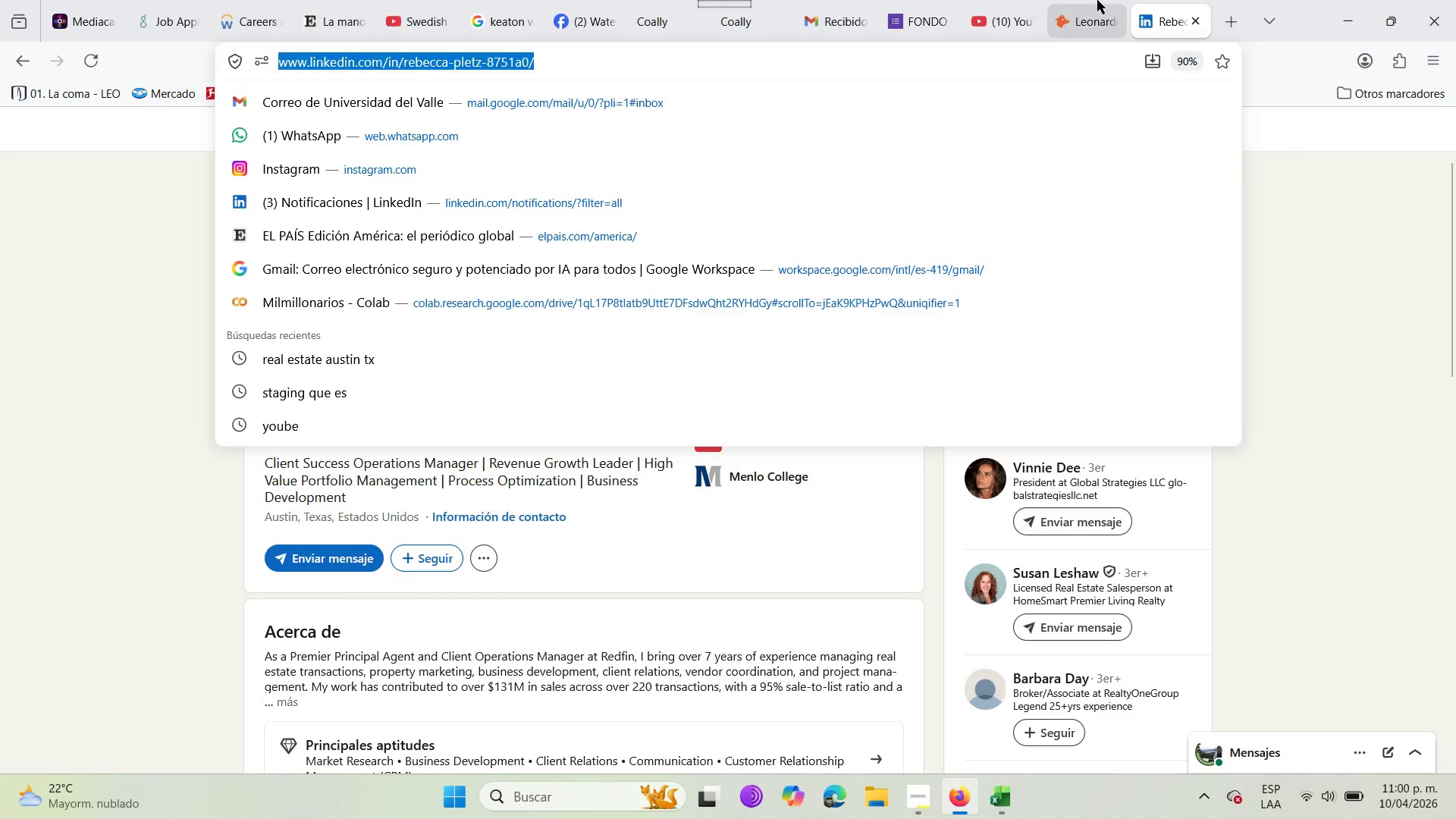 
left_click([1097, 0])
 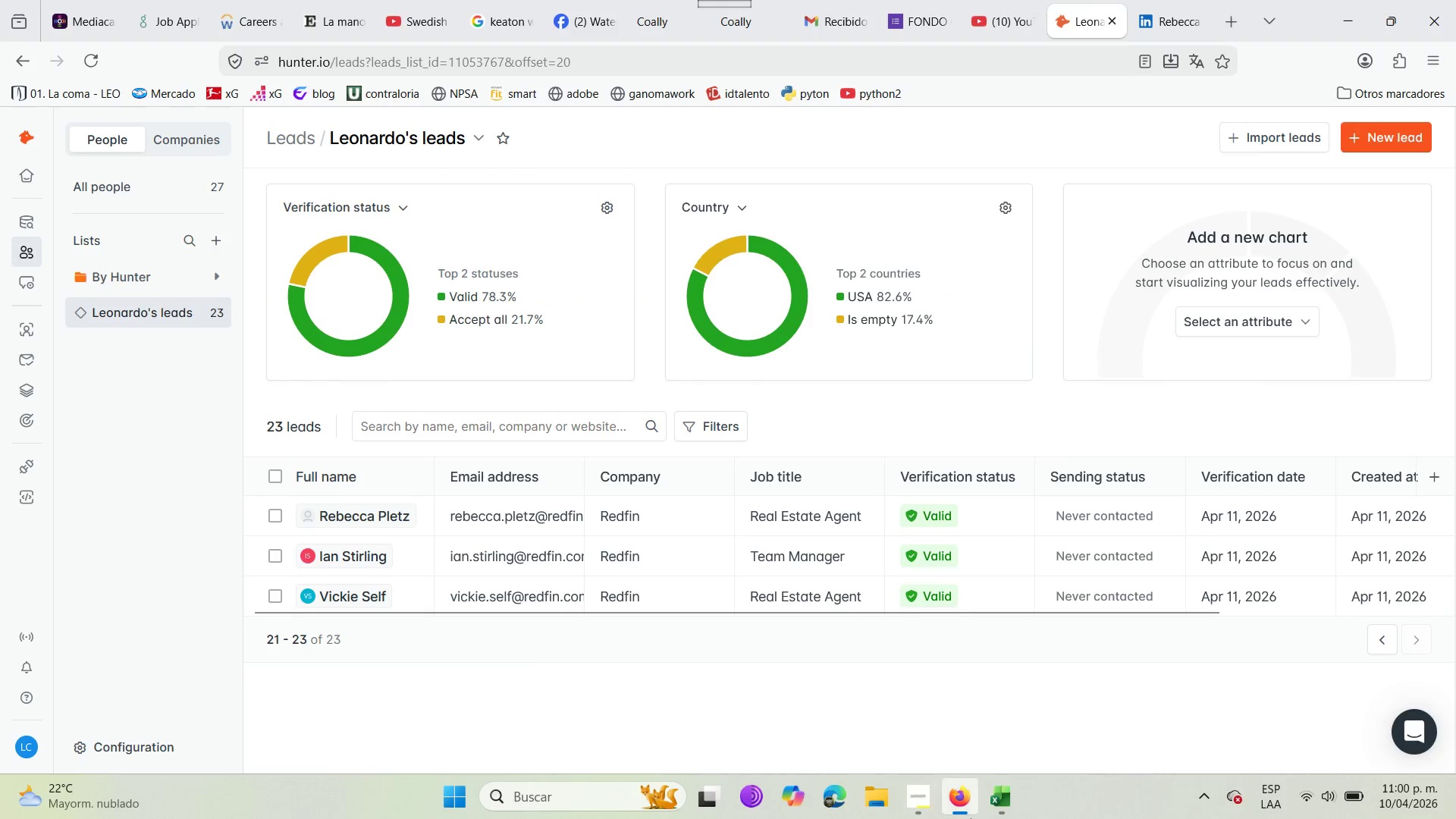 
left_click([989, 812])
 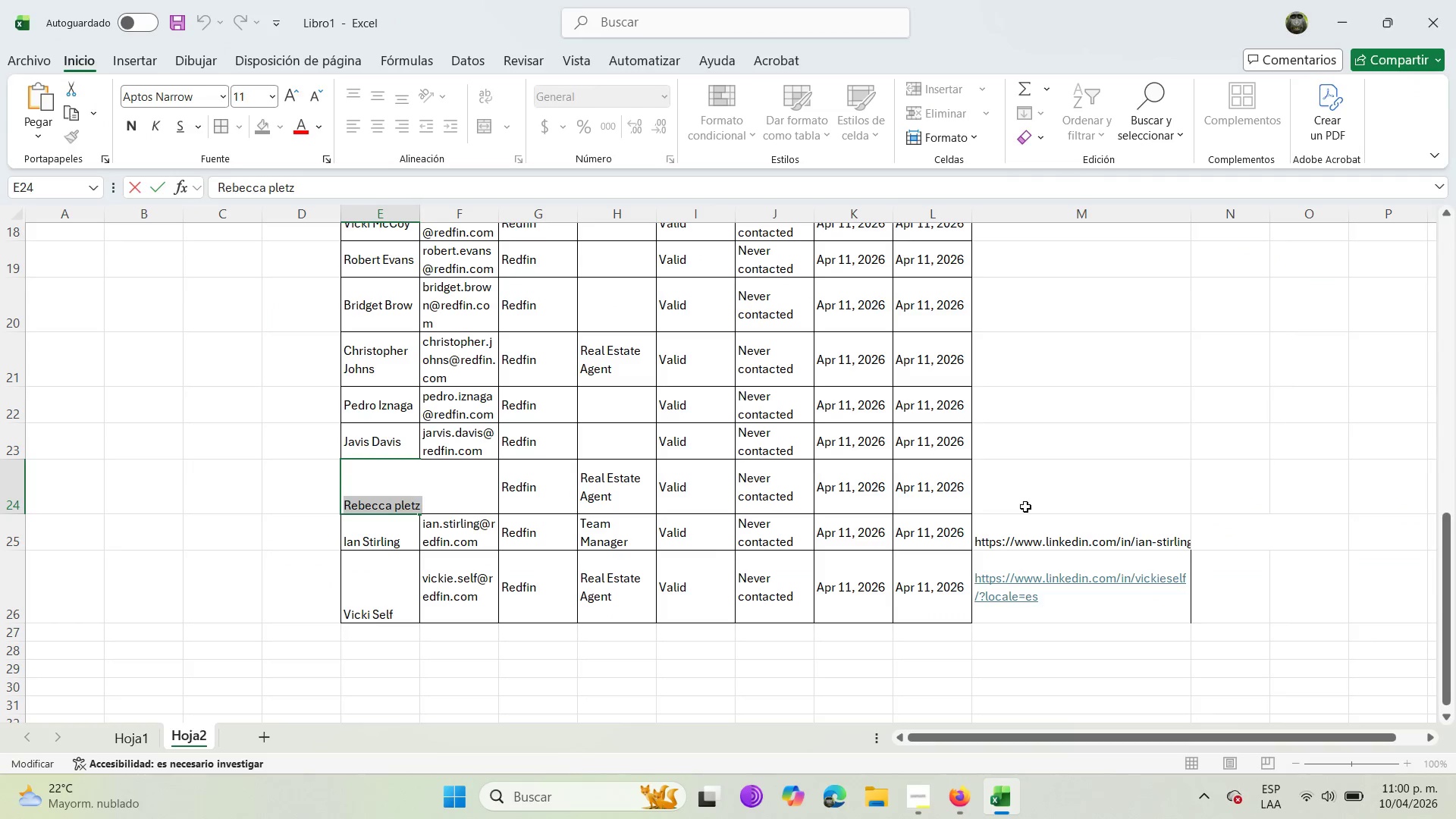 
left_click([1025, 500])
 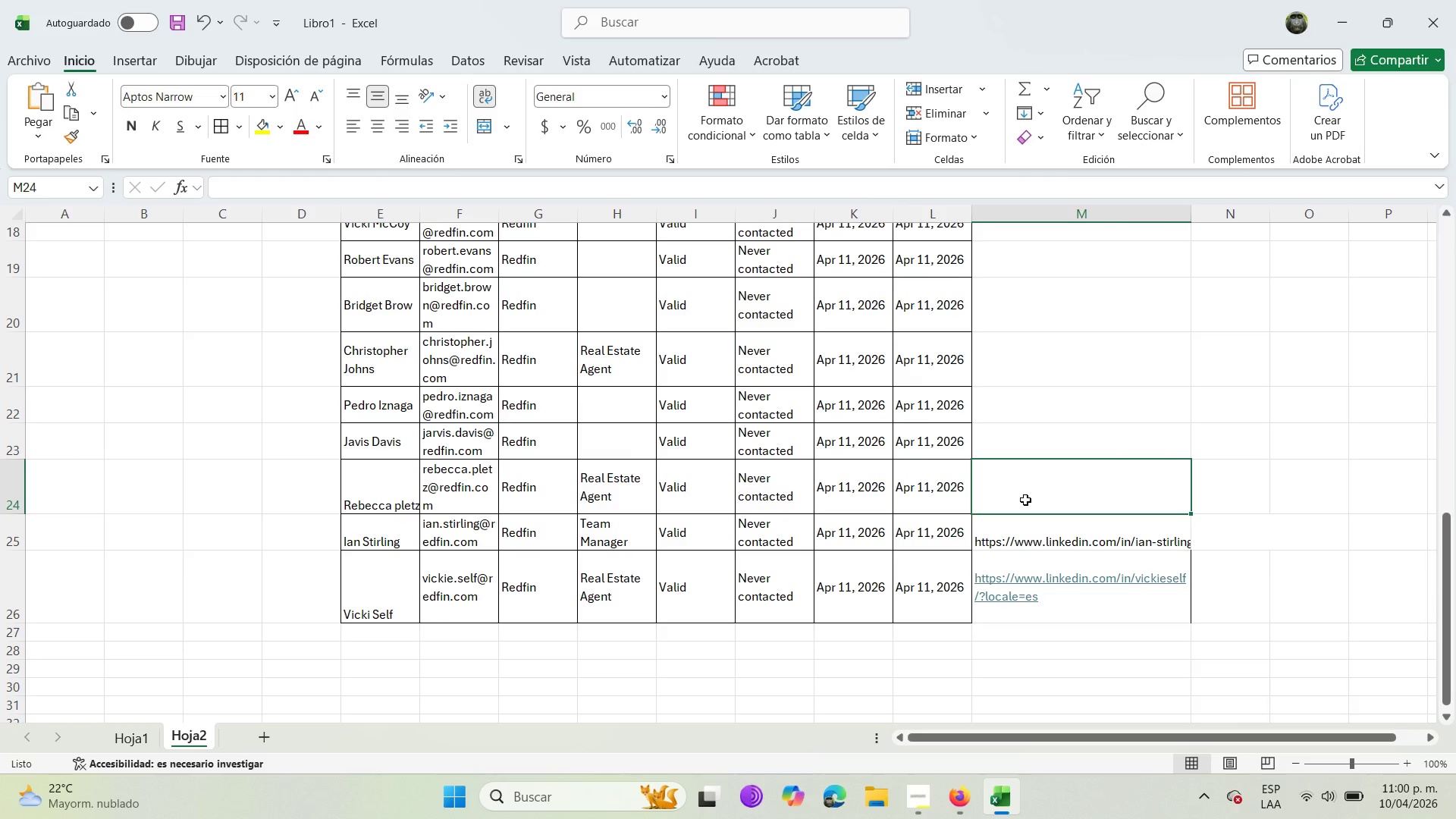 
key(Control+V)
 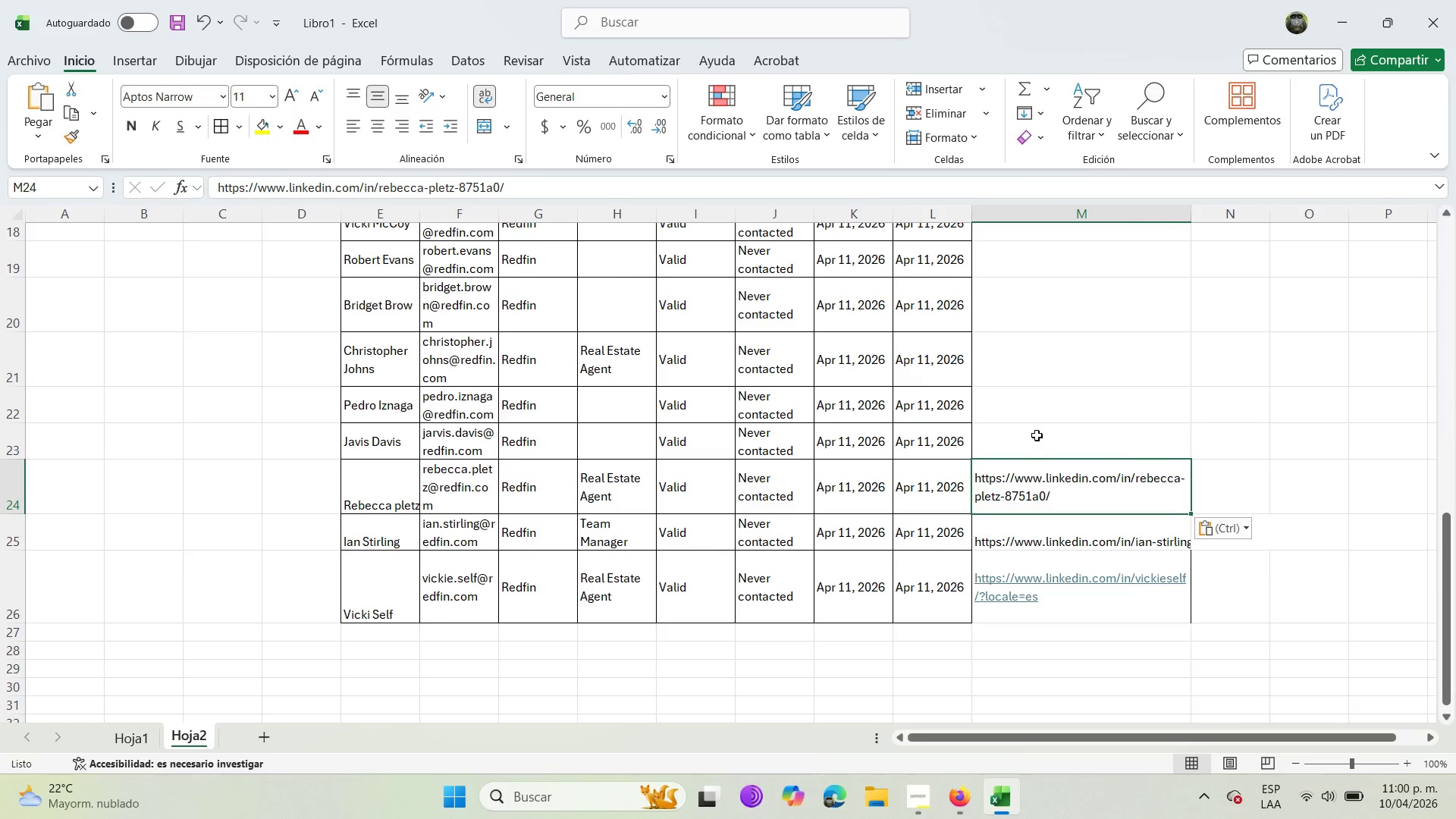 
left_click([1037, 432])
 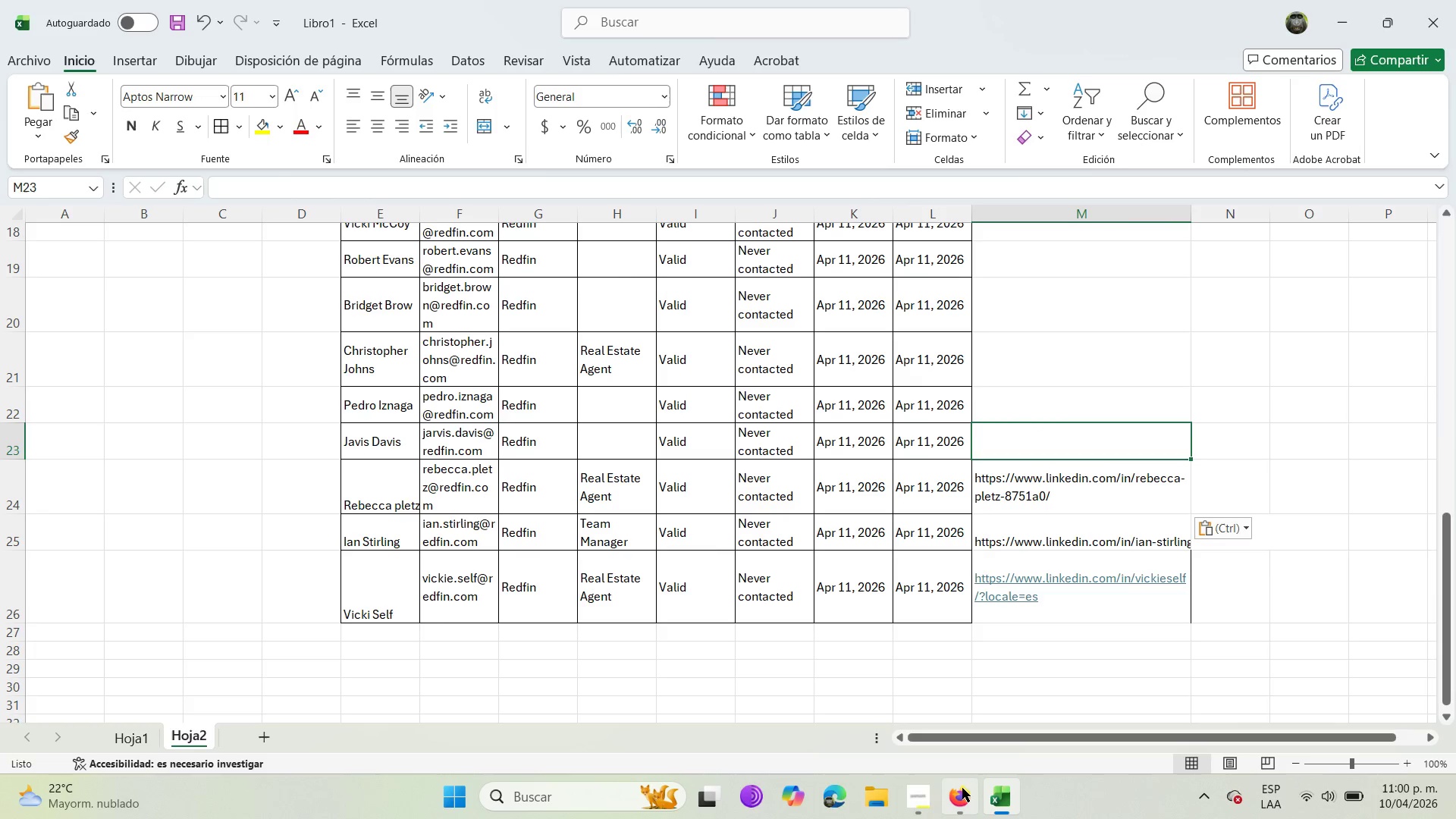 
left_click([956, 784])
 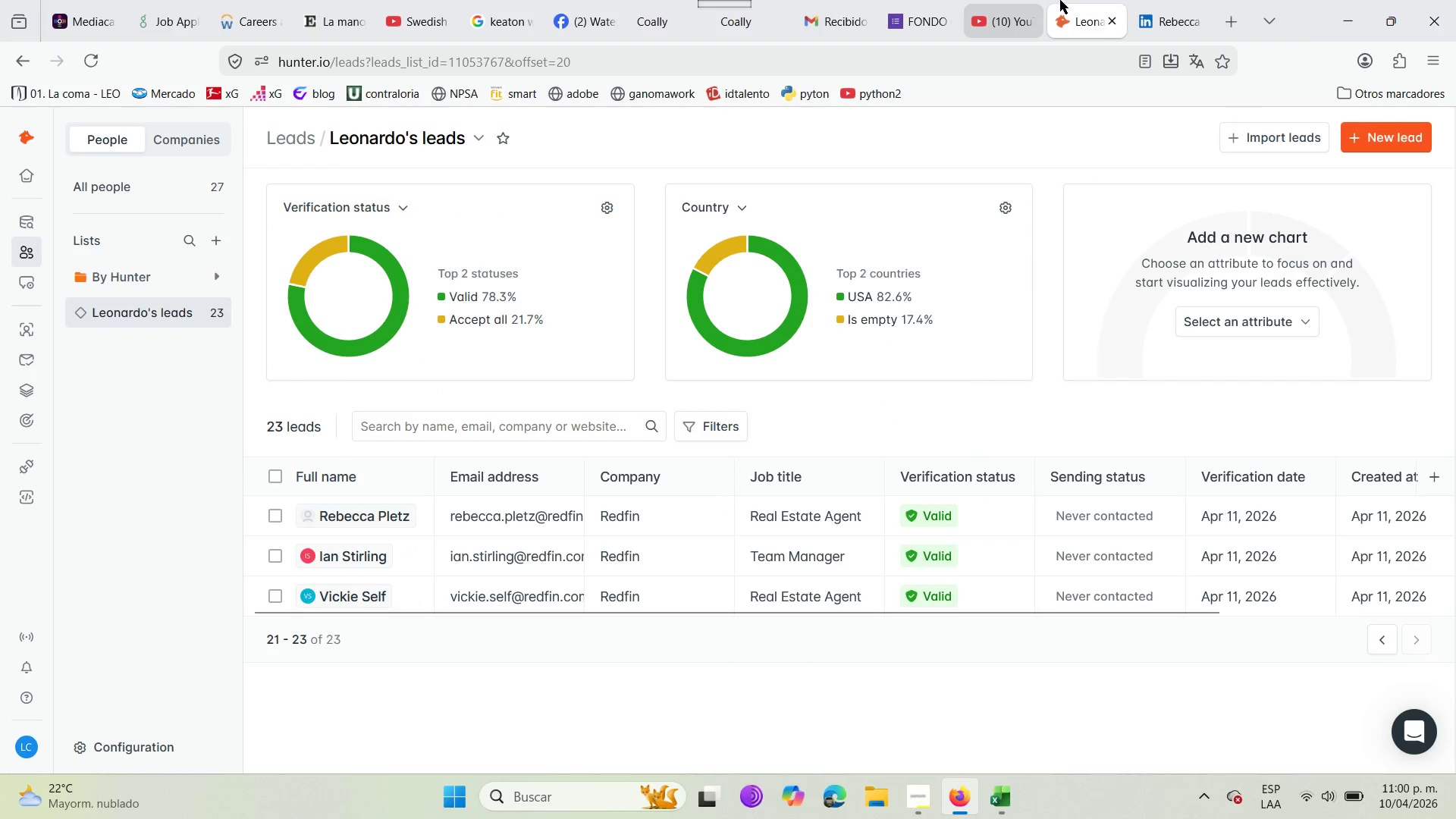 
left_click([1163, 0])
 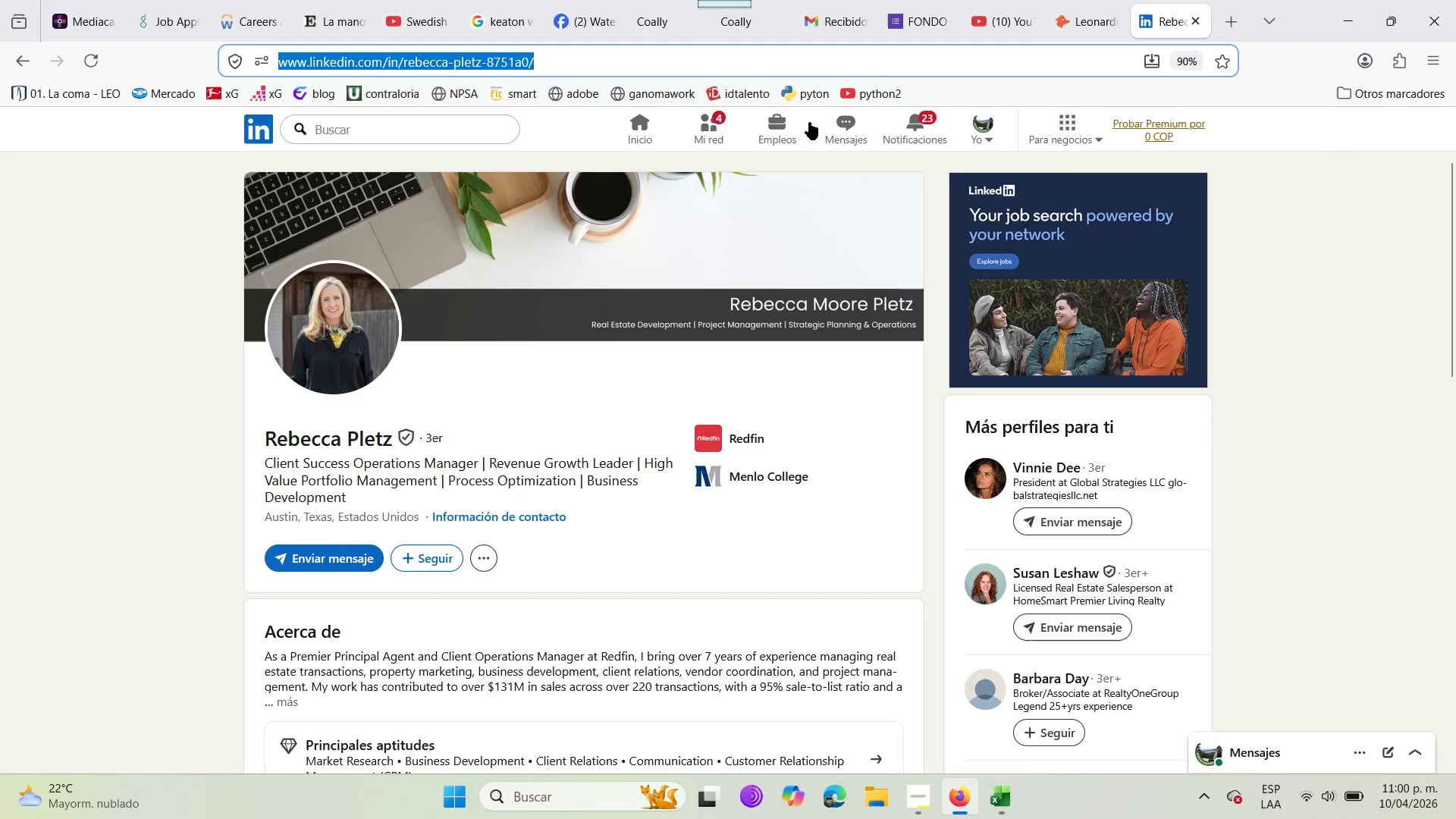 
left_click([1058, 0])
 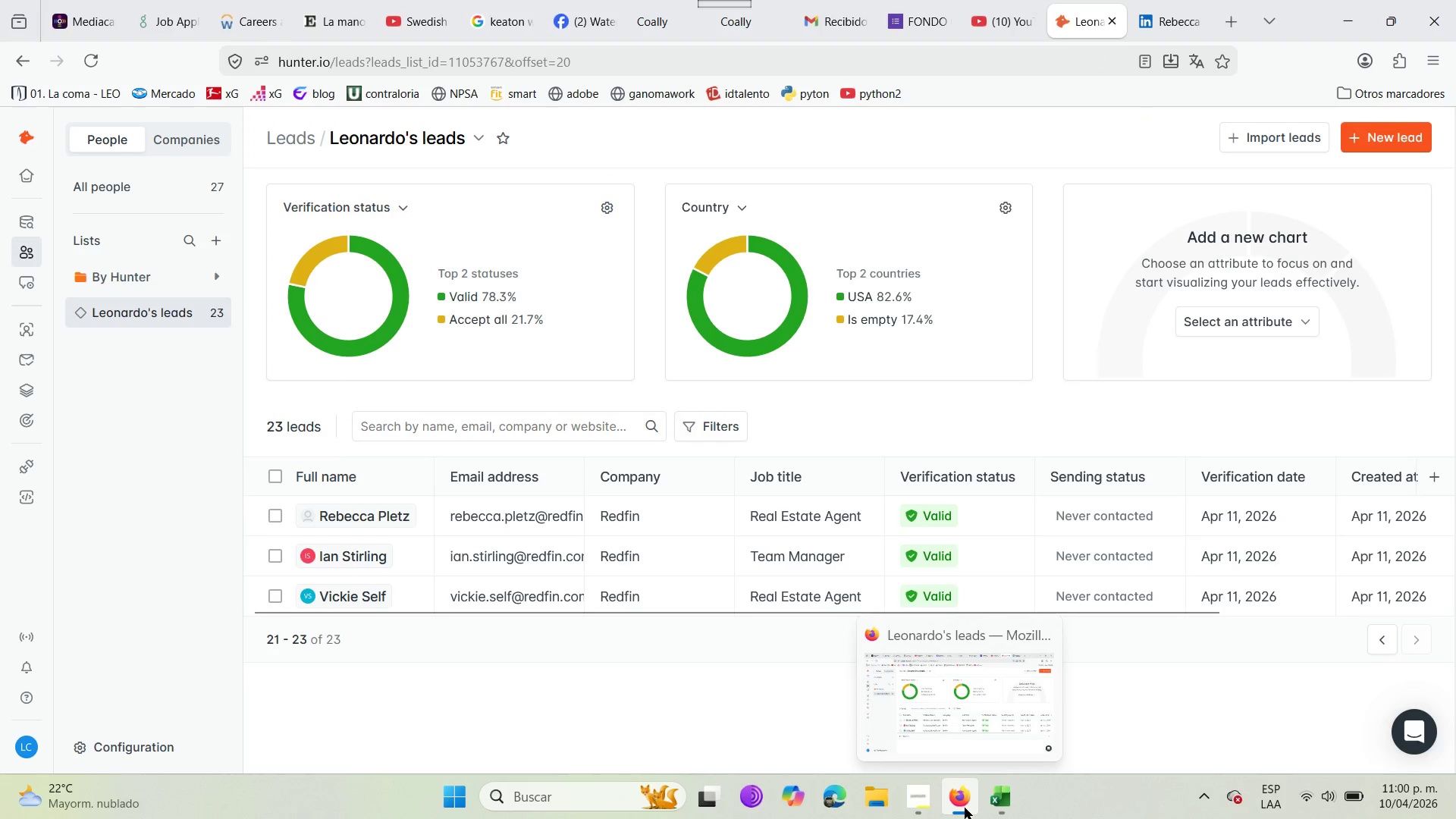 
left_click([1001, 808])
 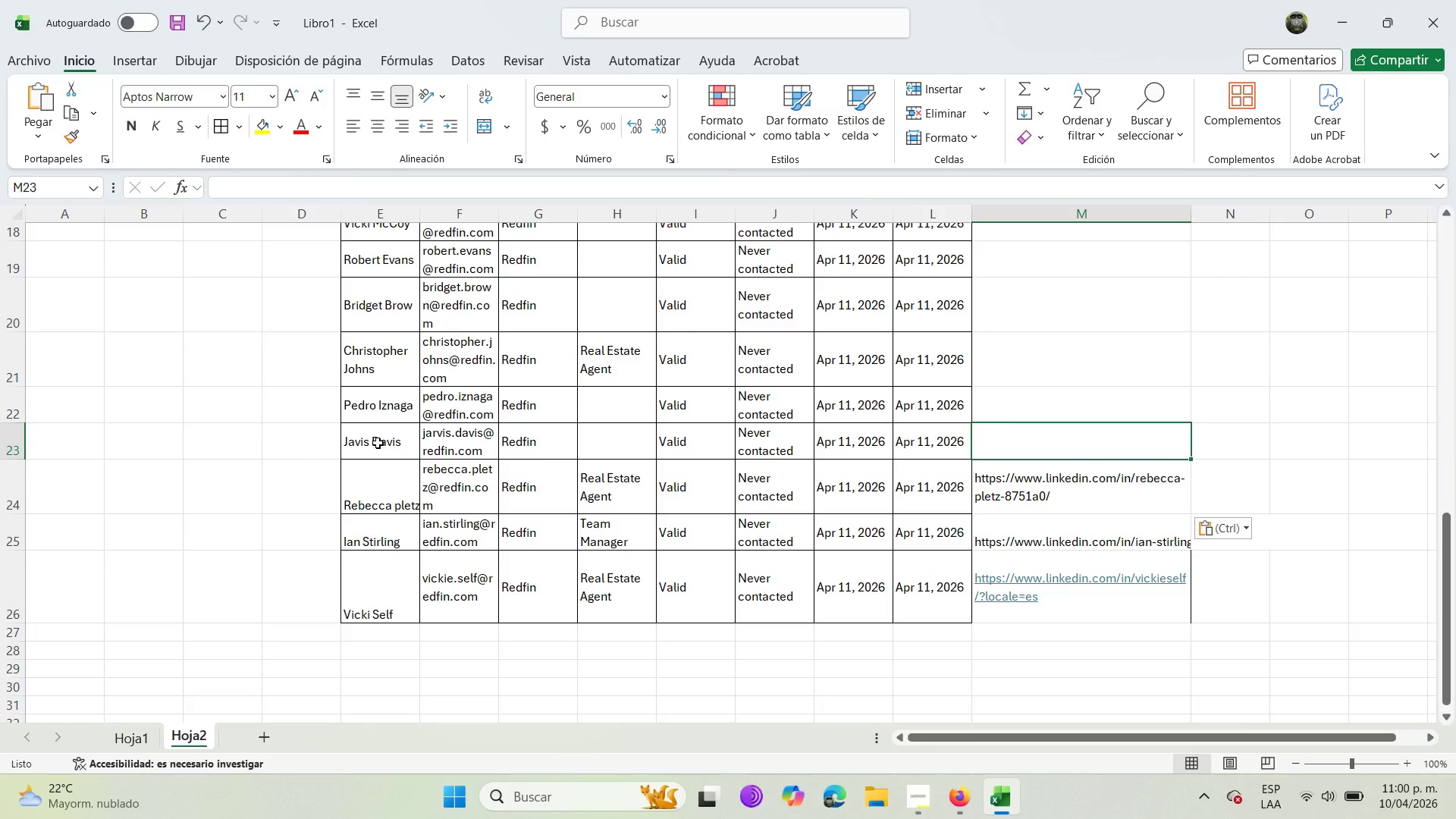 
double_click([377, 445])
 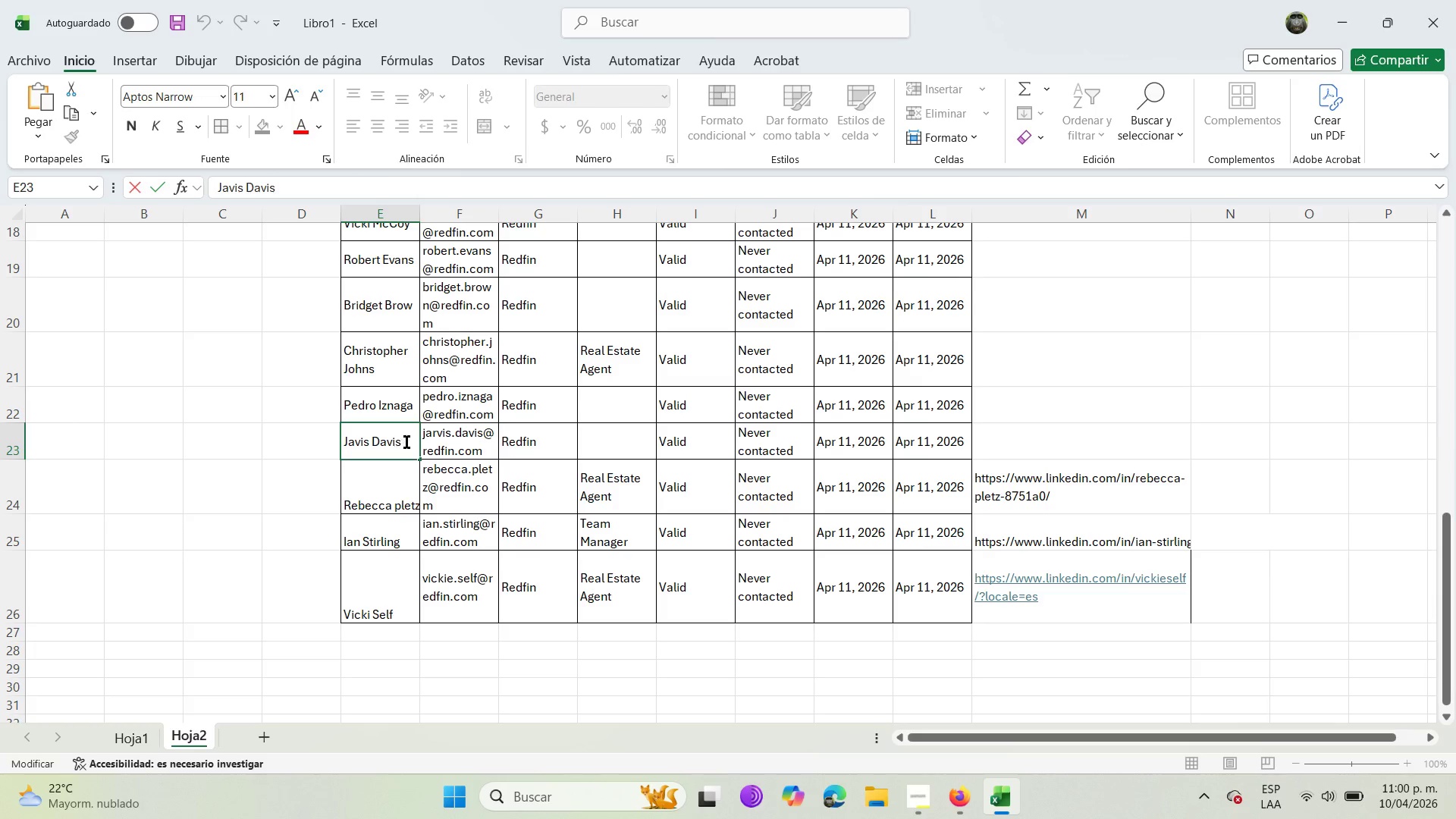 
left_click_drag(start_coordinate=[406, 442], to_coordinate=[343, 450])
 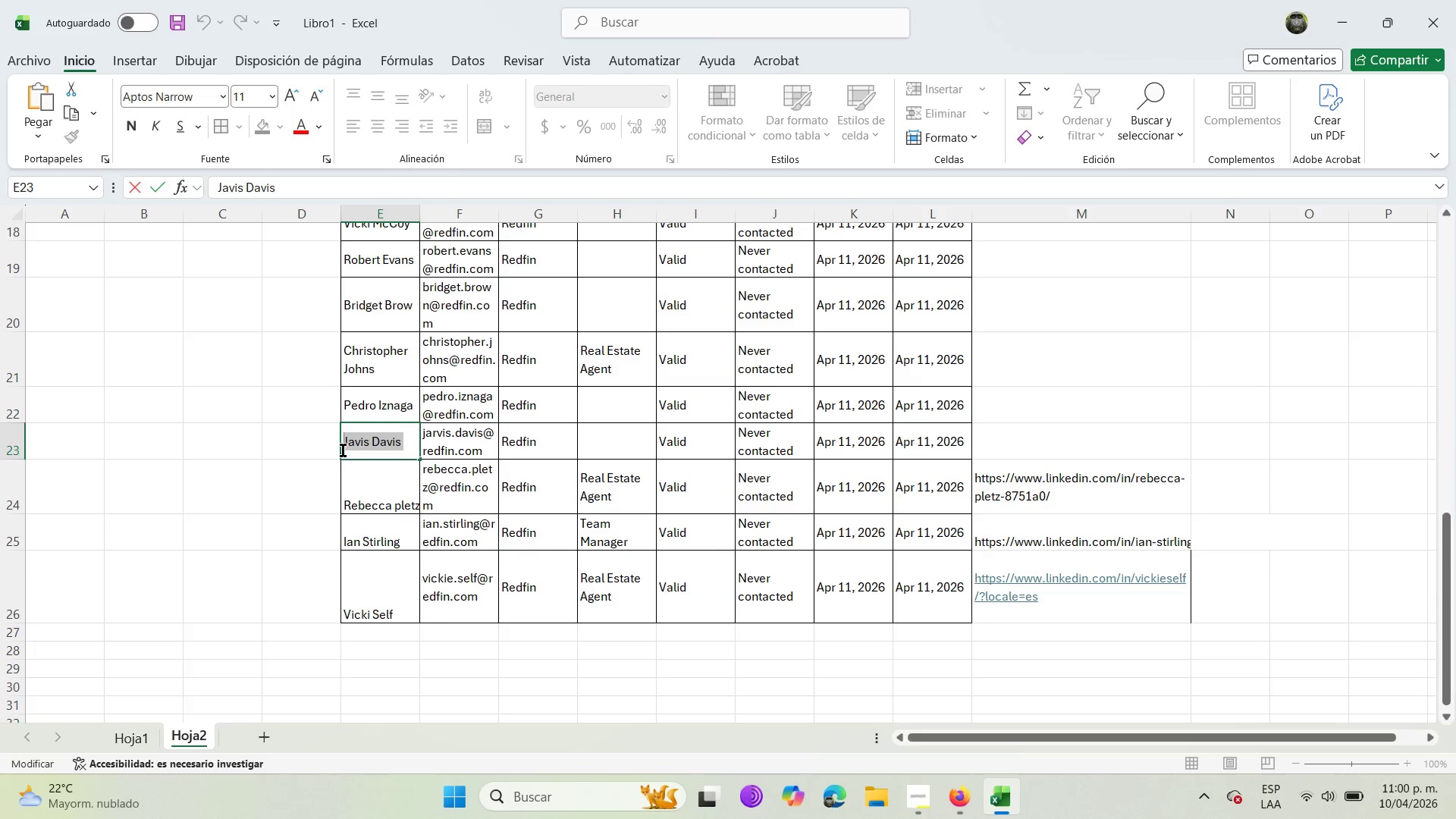 
key(Control+C)
 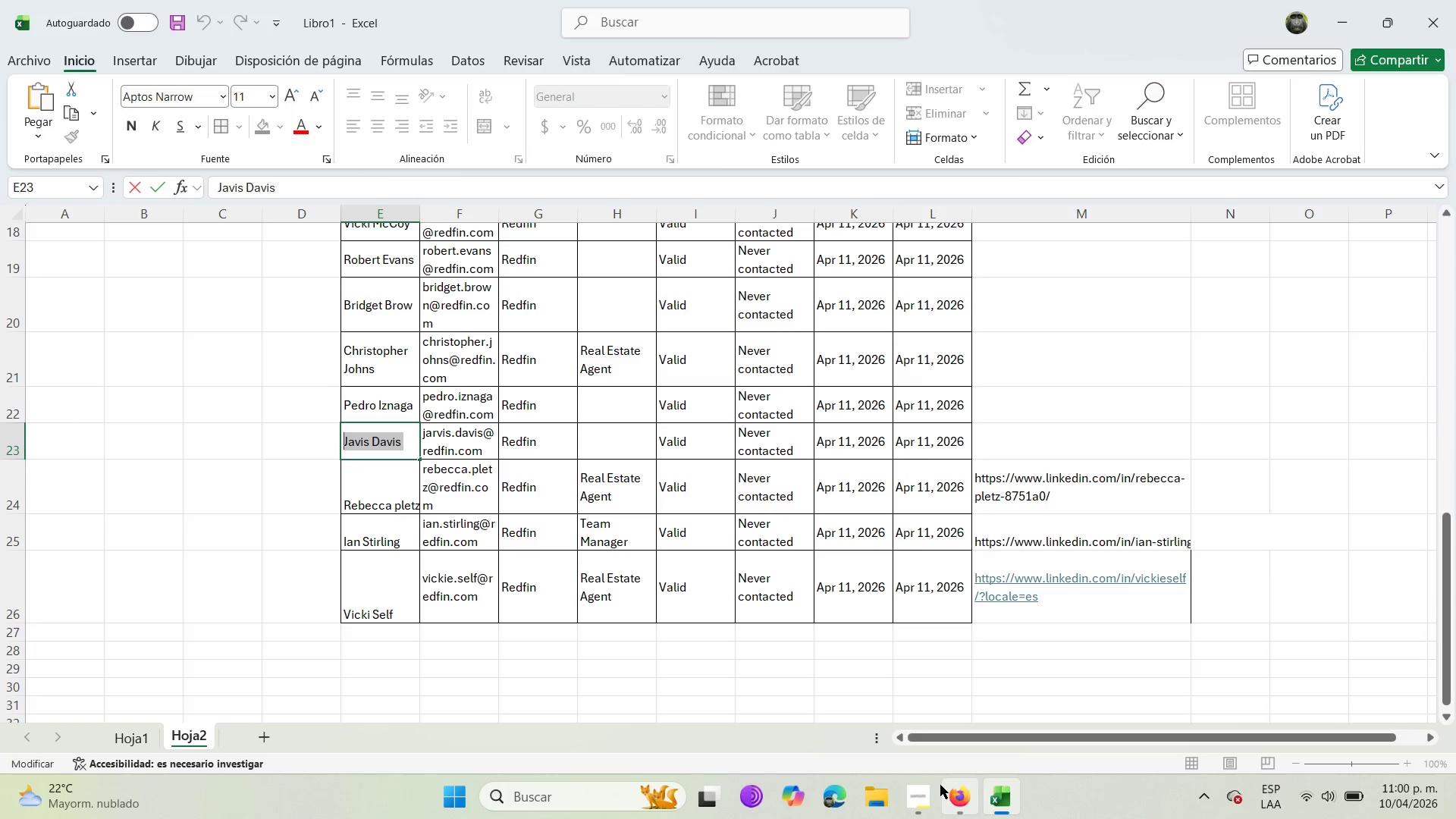 
left_click([952, 786])
 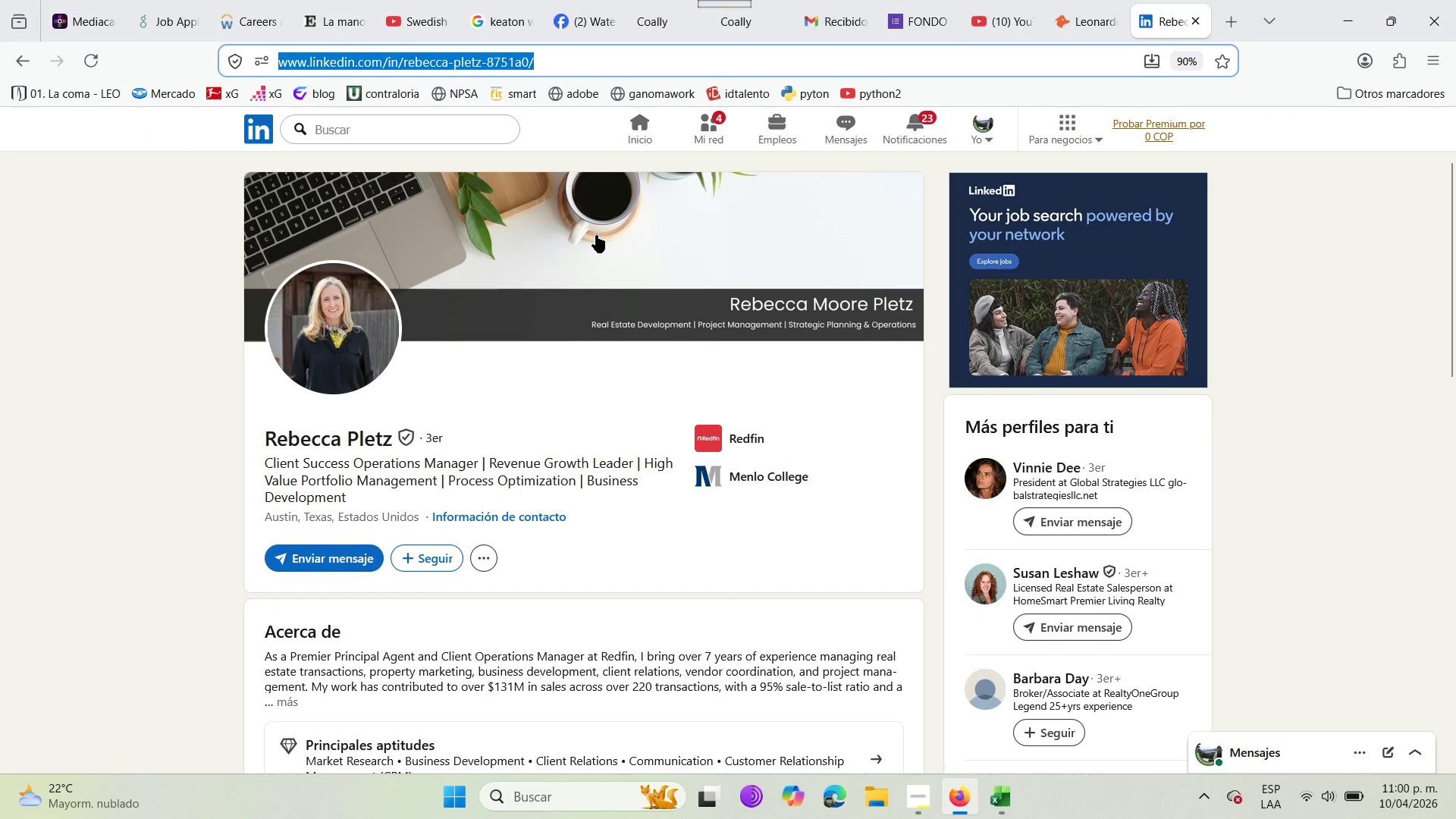 
left_click([1079, 0])
 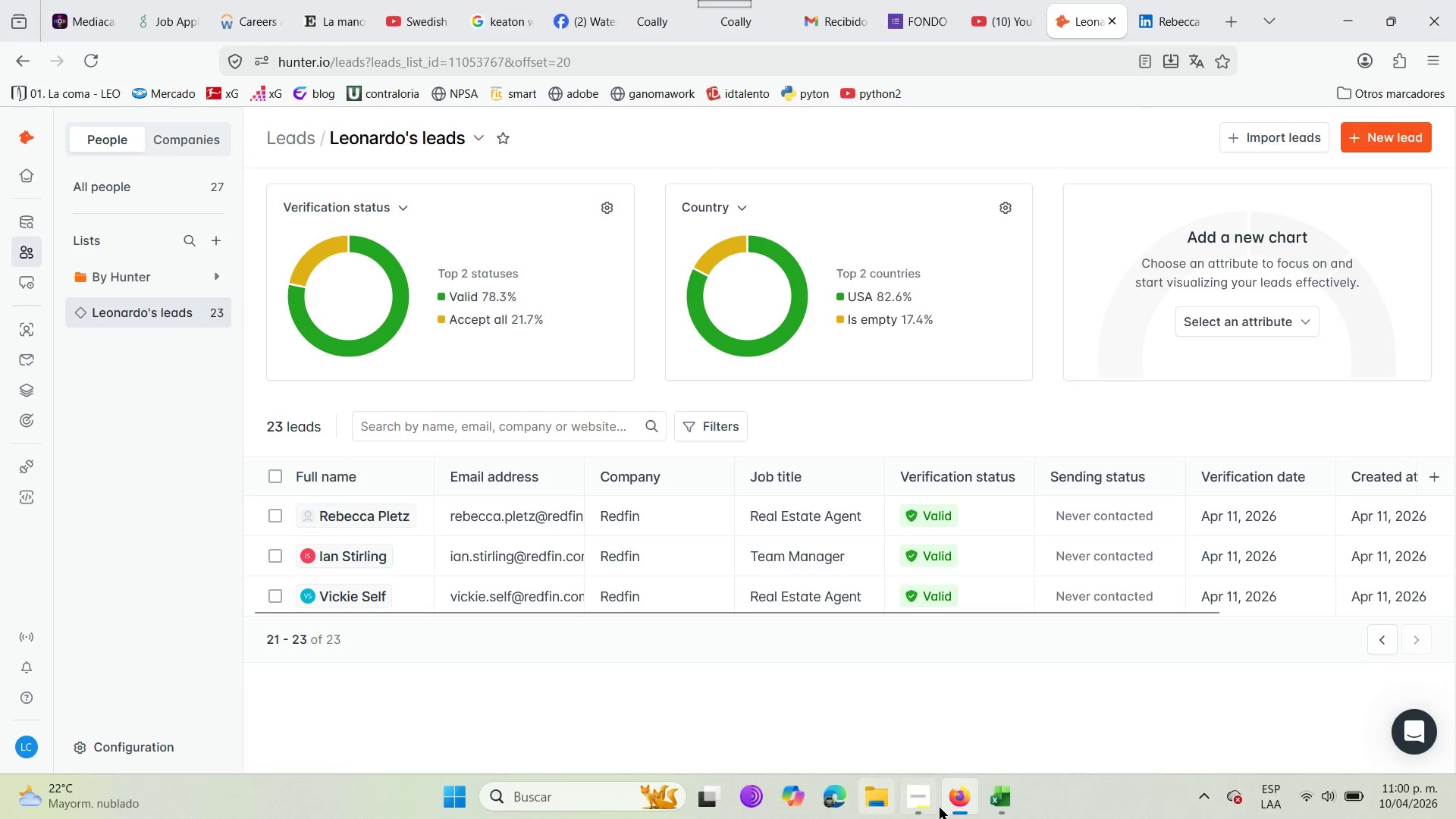 
left_click([924, 800])
 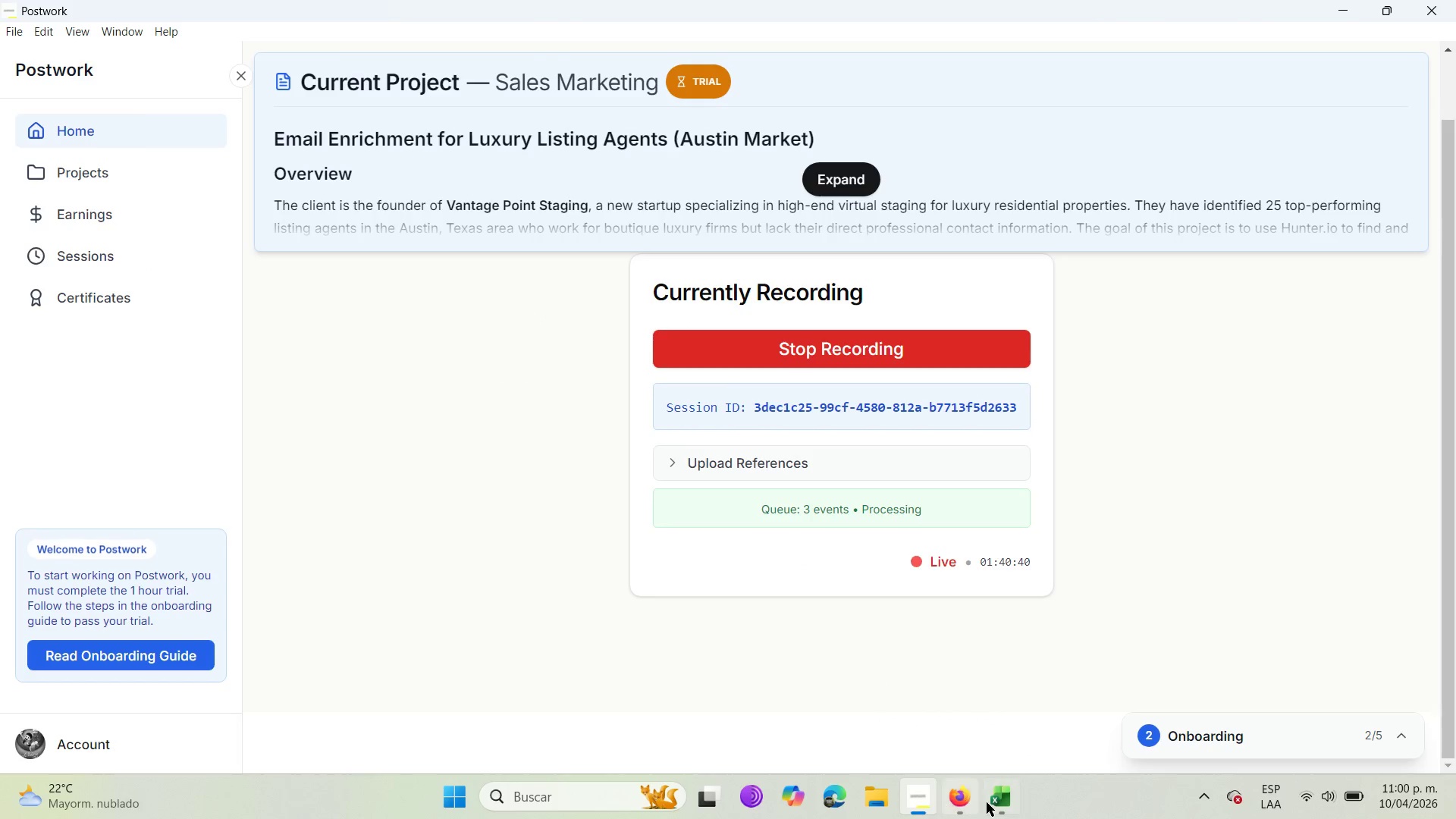 
left_click_drag(start_coordinate=[993, 802], to_coordinate=[999, 807])
 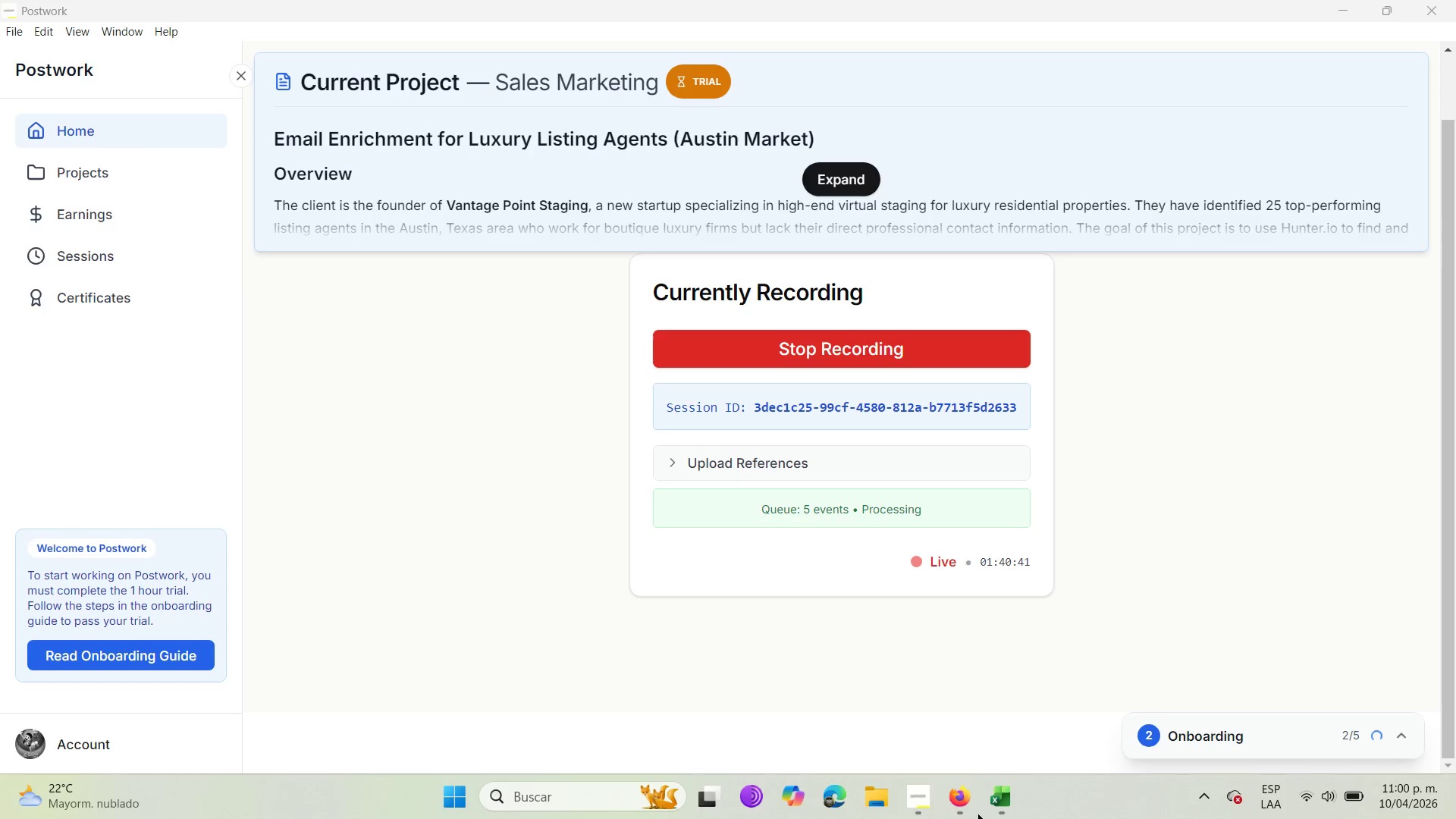 
left_click([965, 817])
 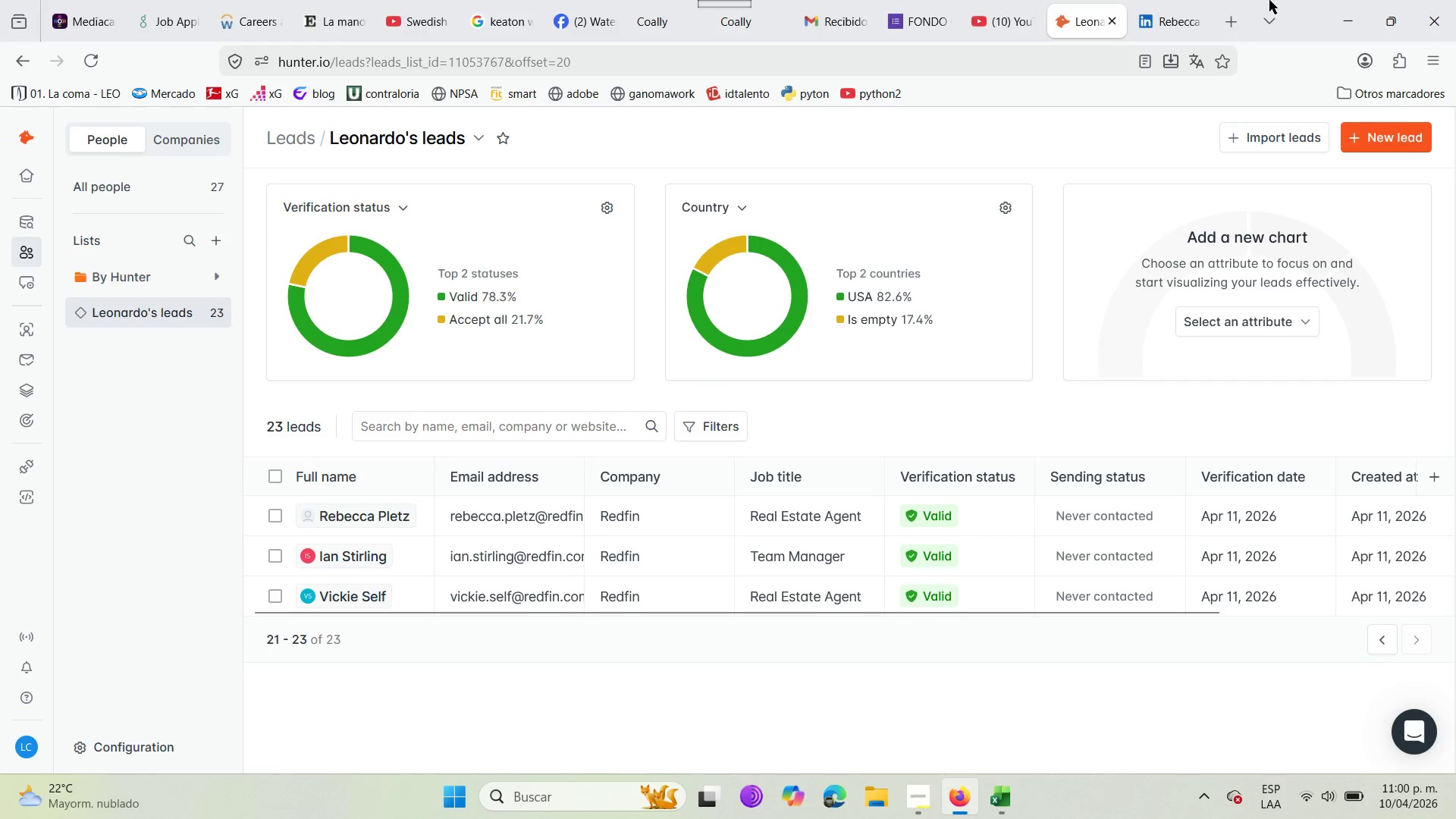 
double_click([1178, 0])
 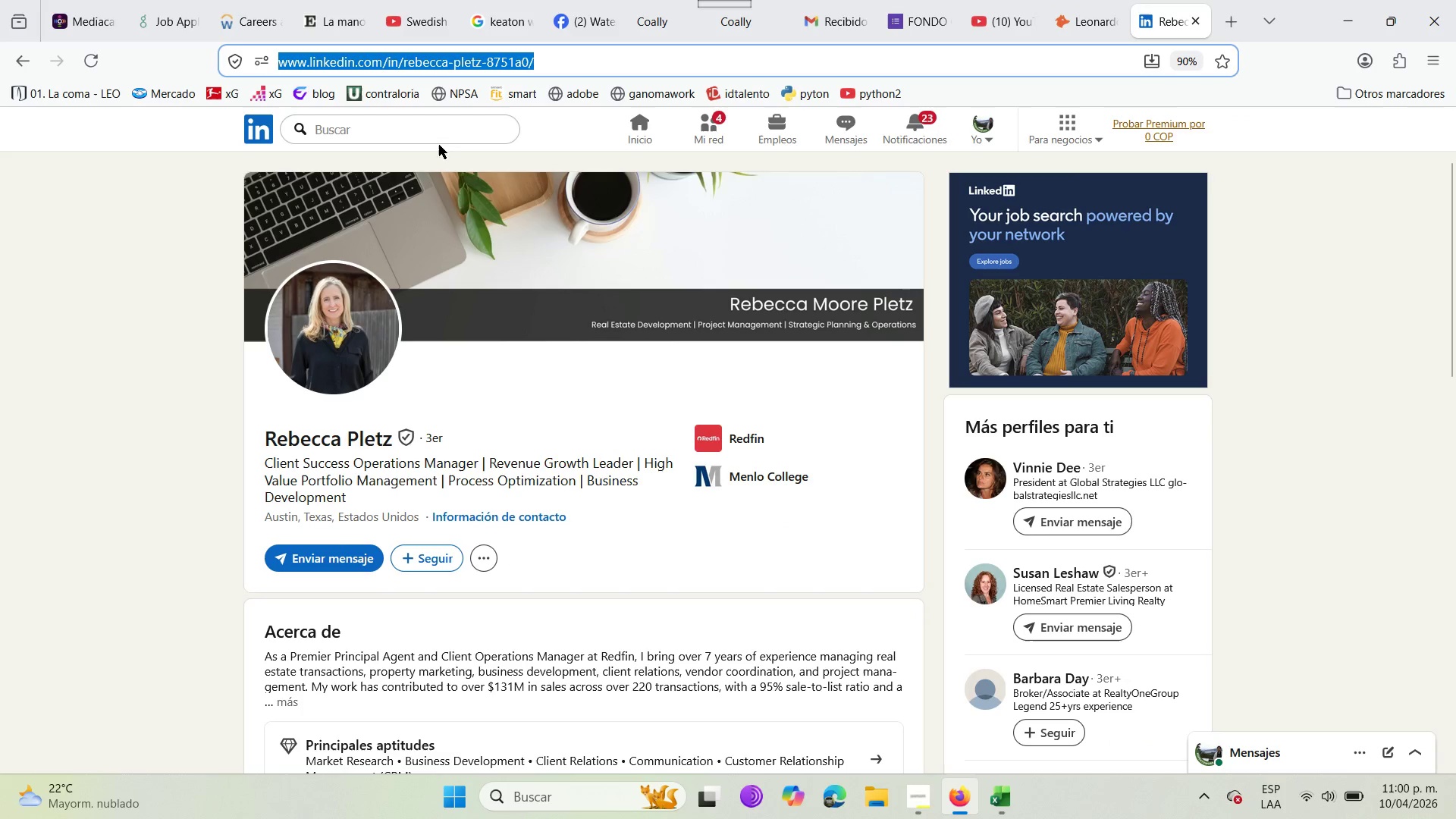 
left_click([438, 121])
 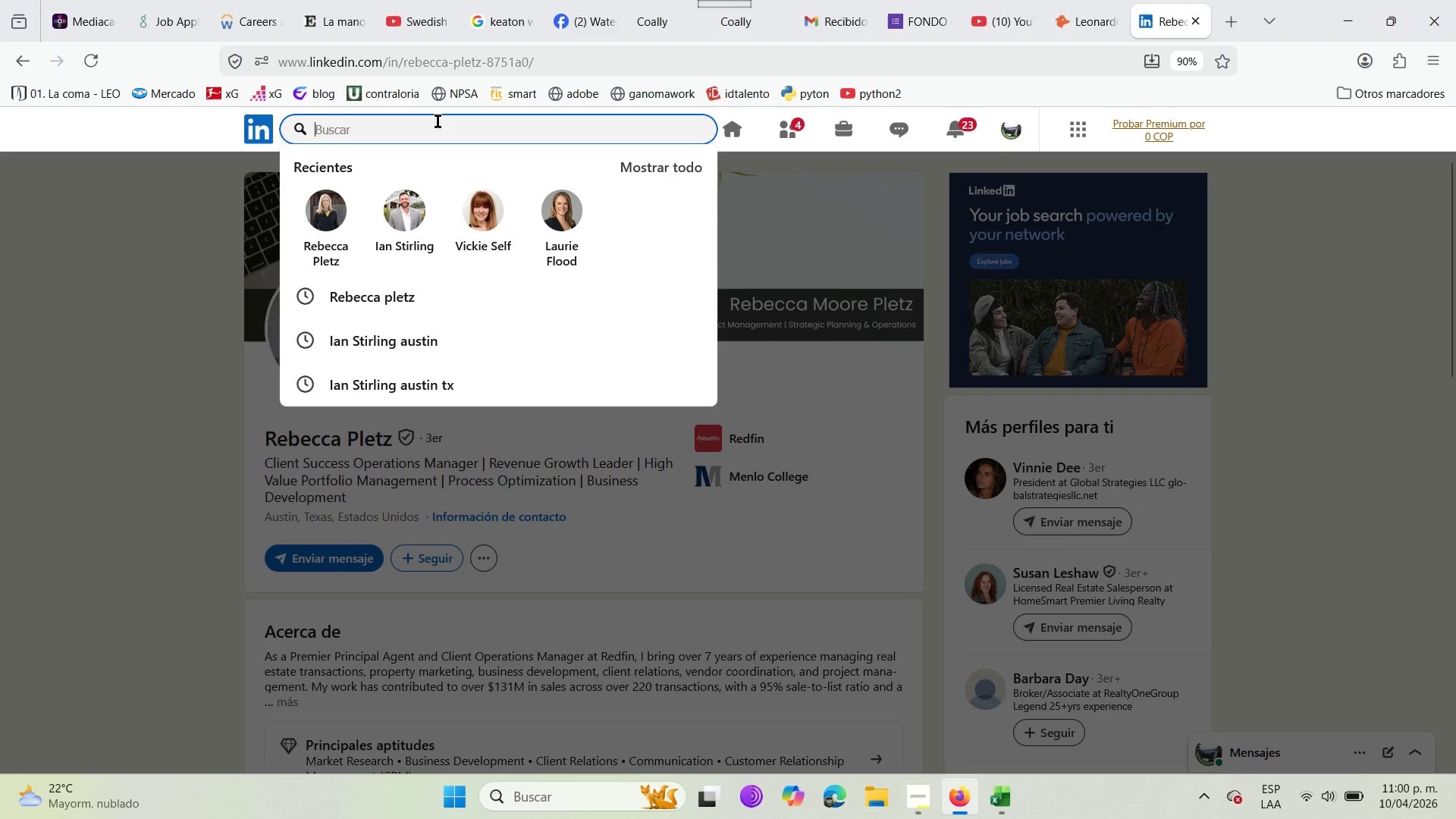 
key(Control+V)
 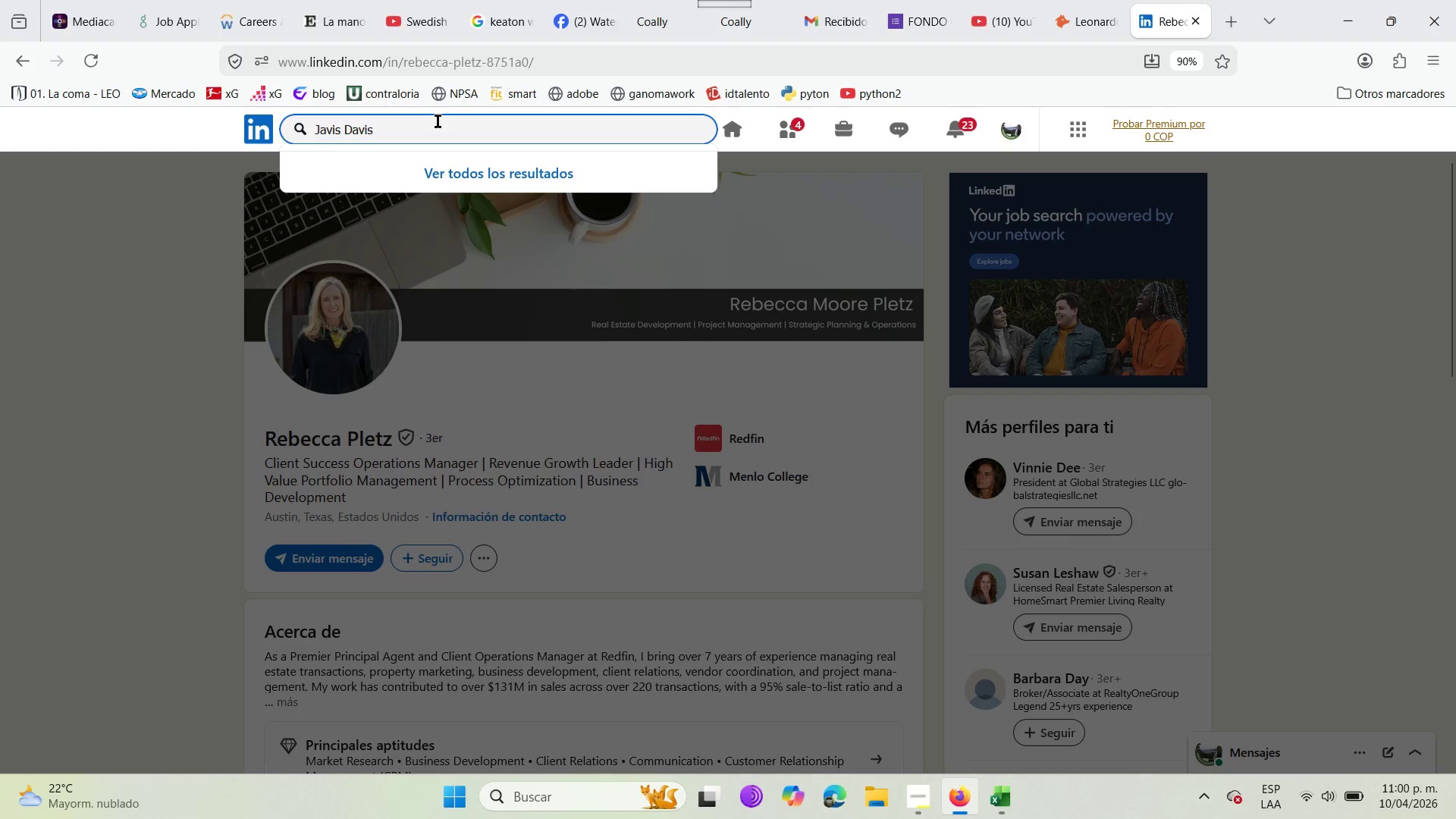 
key(Enter)
 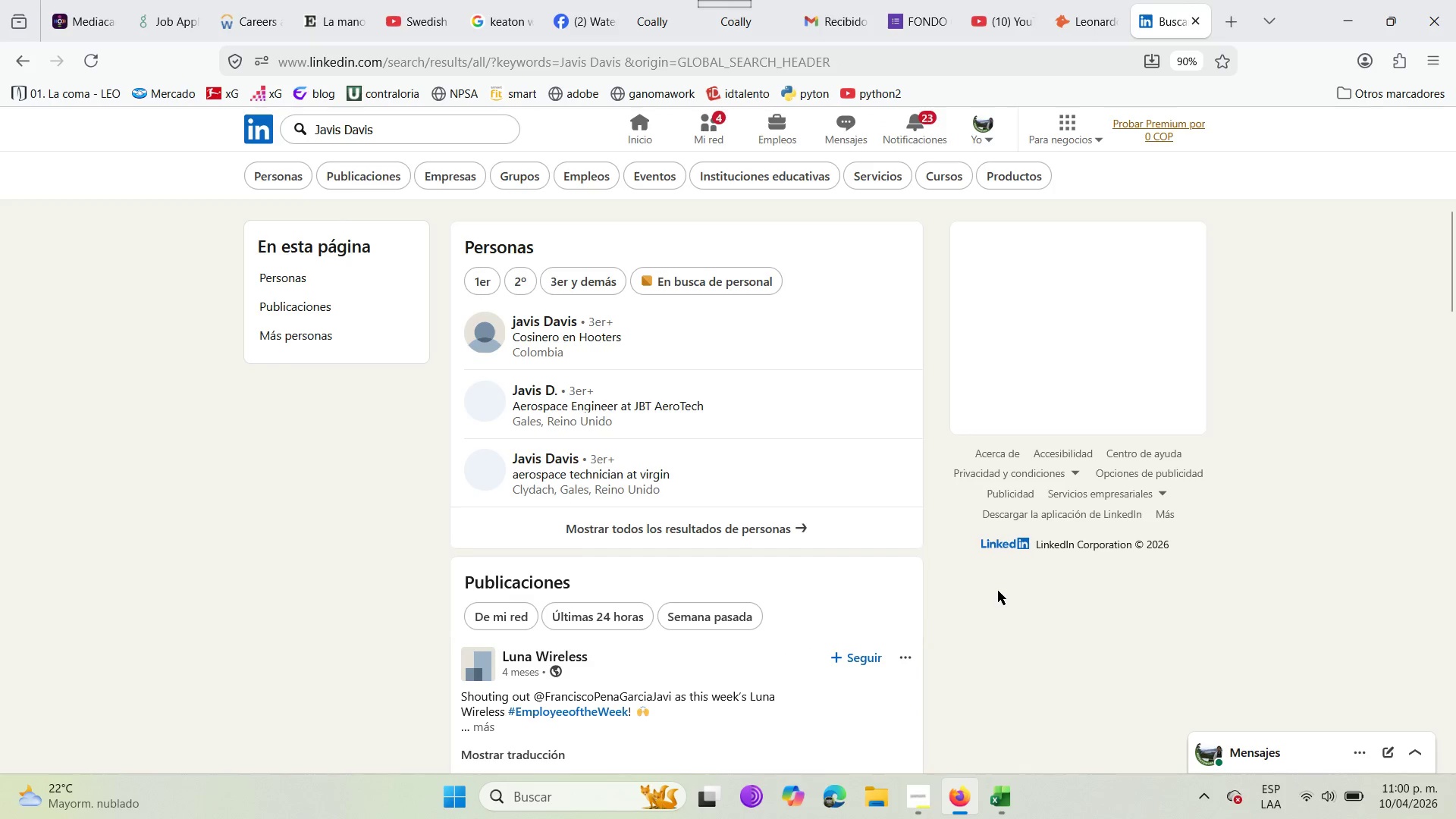 
wait(8.25)
 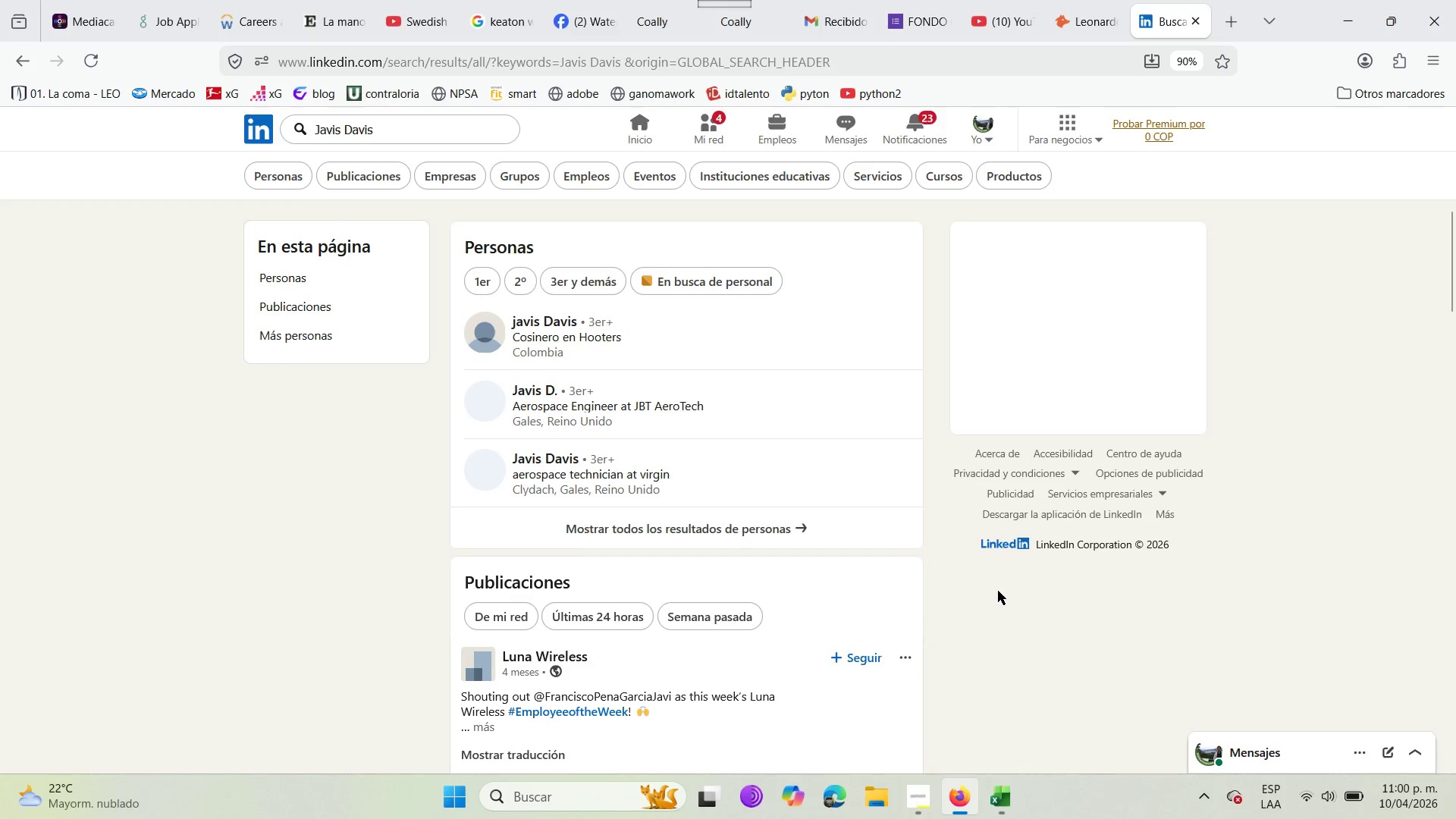 
left_click([389, 117])
 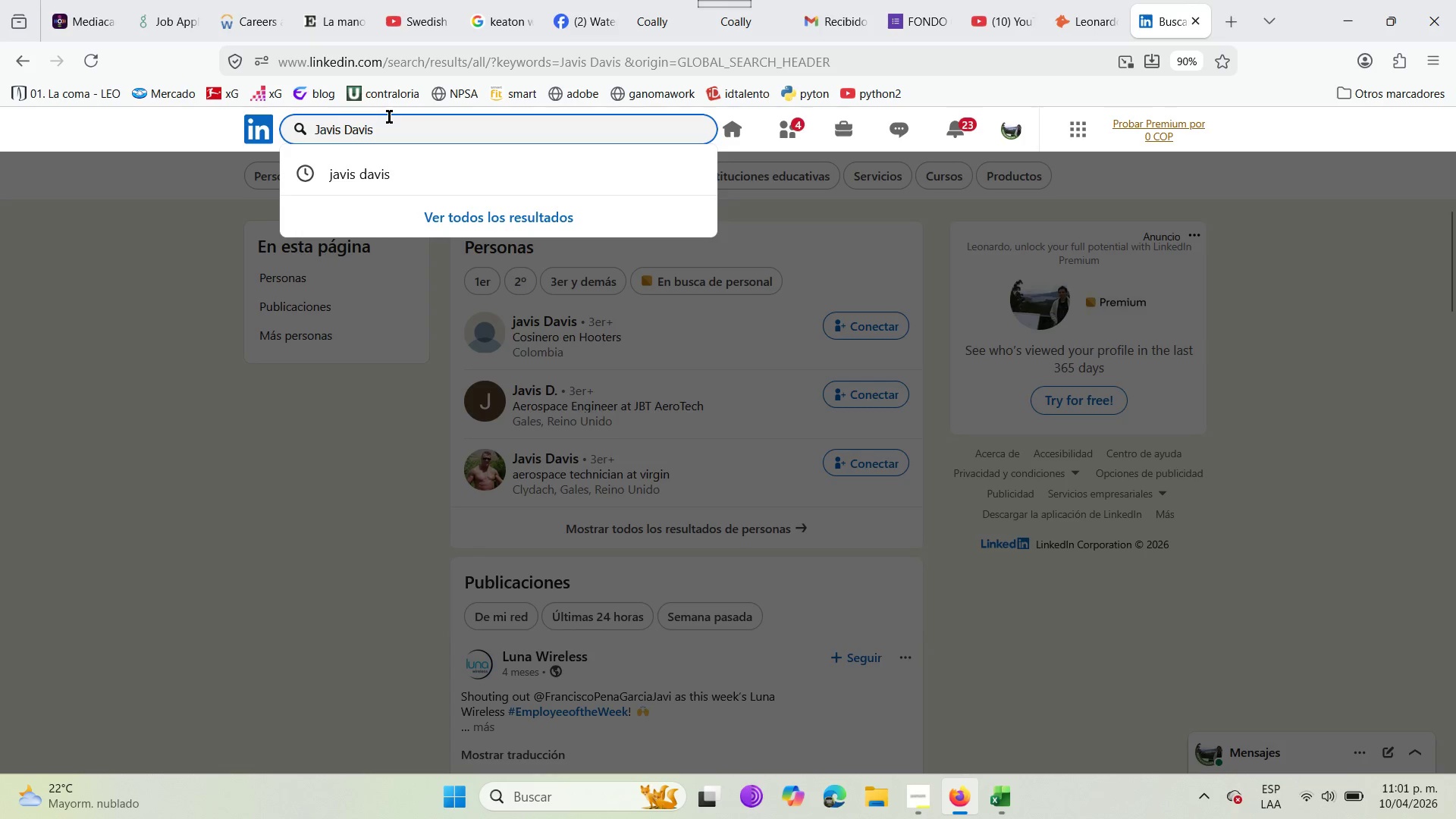 
type(austin)
 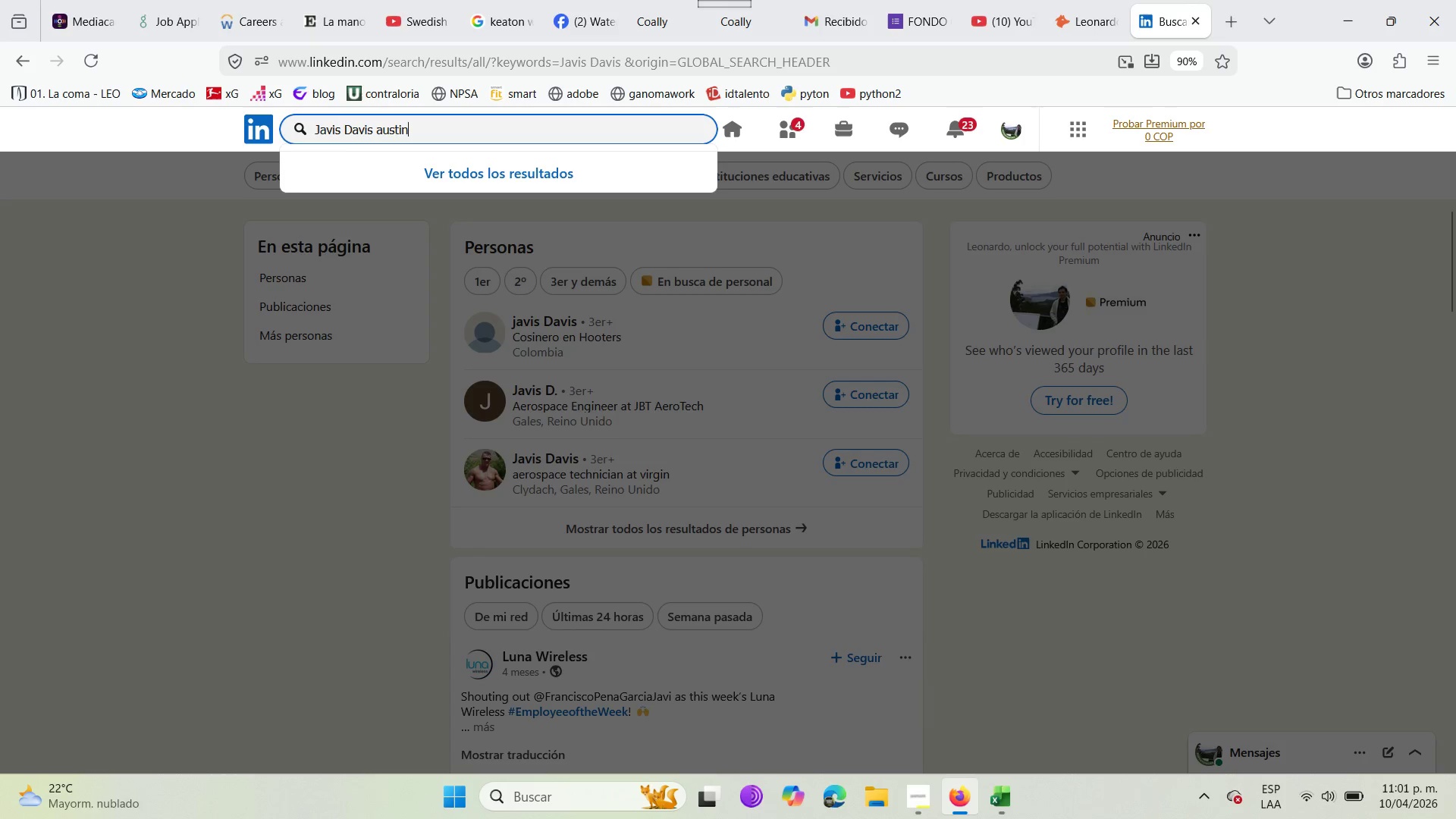 
key(Enter)
 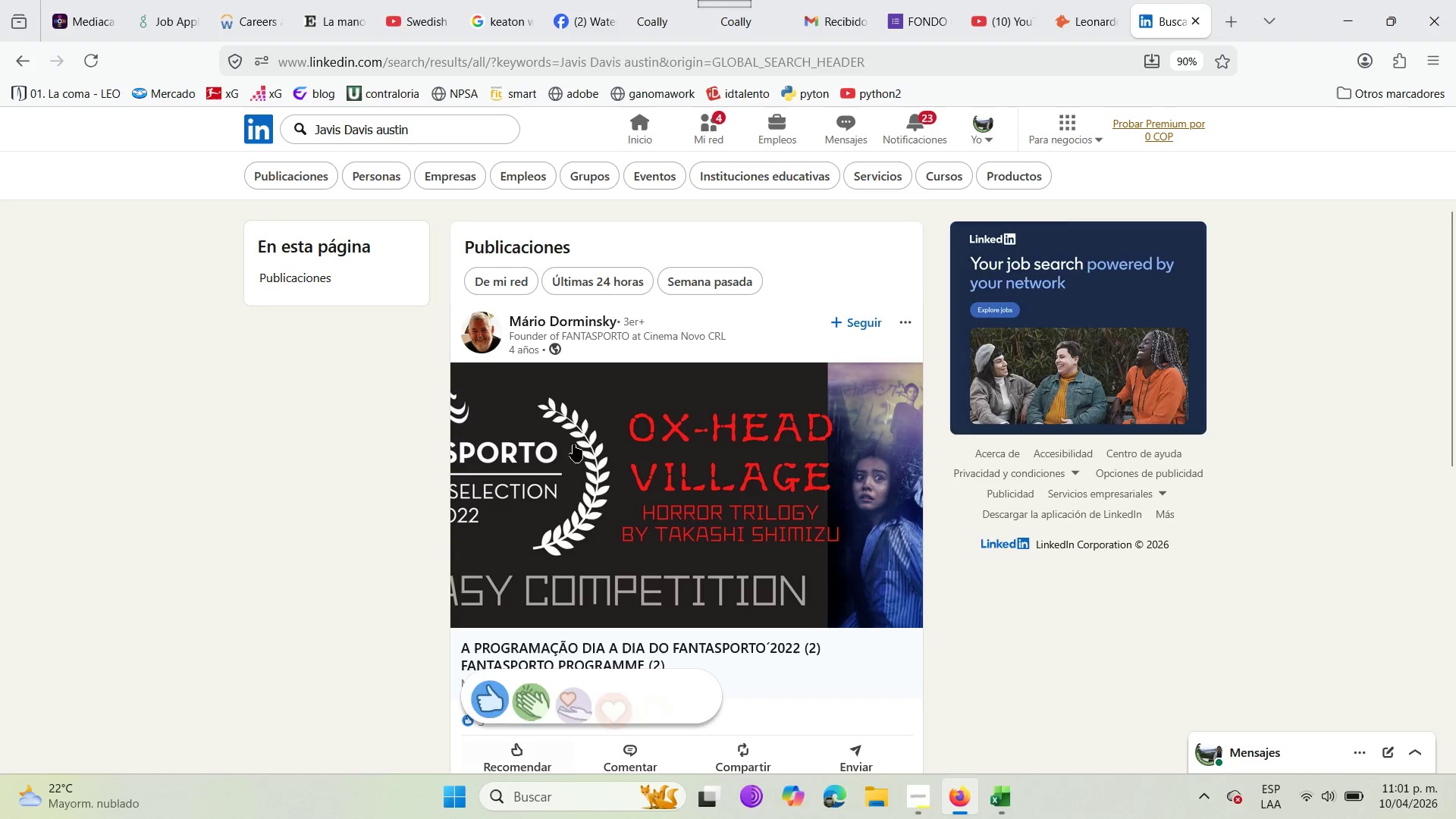 
left_click([422, 138])
 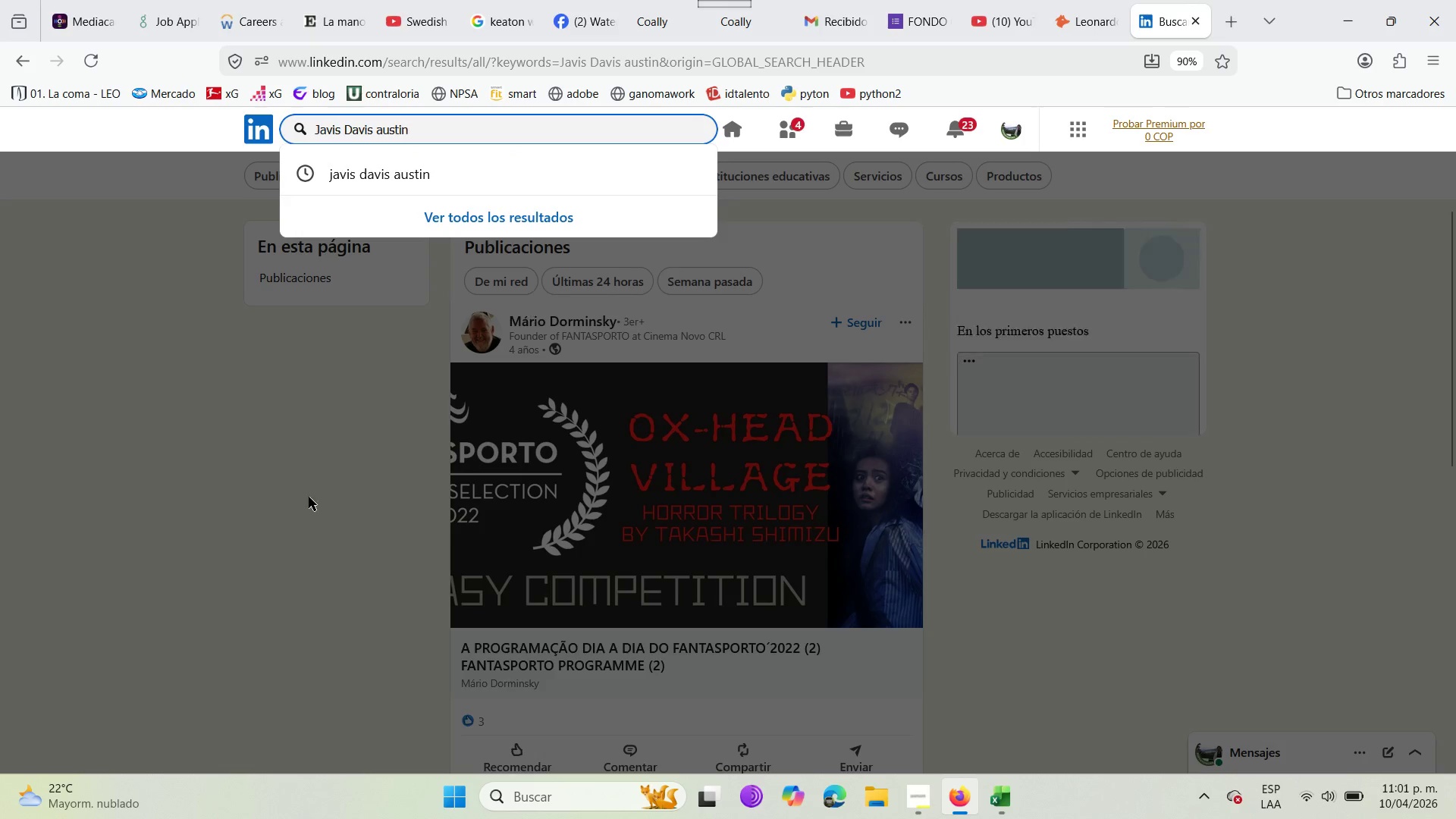 
left_click([306, 512])
 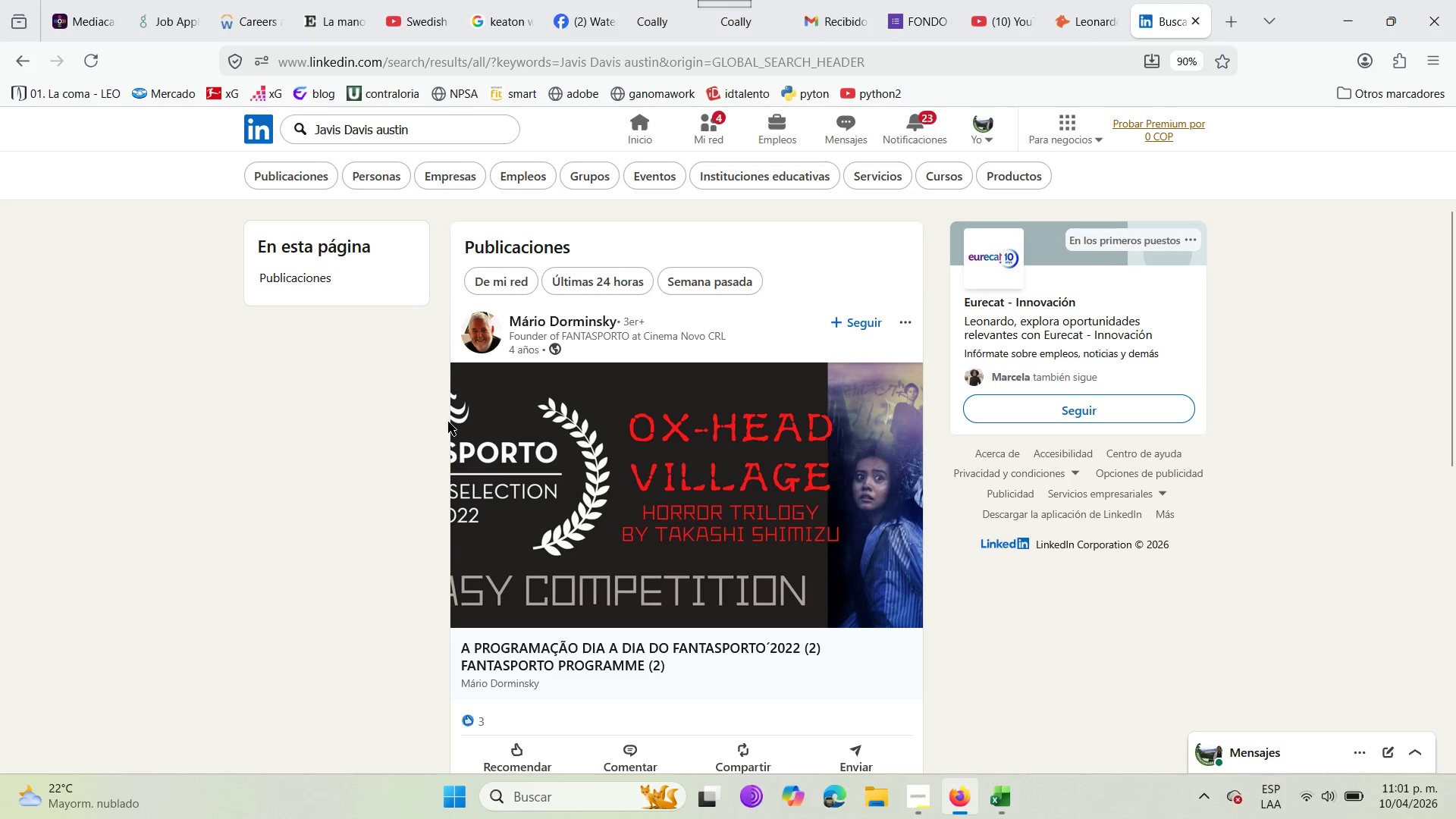 
scroll: coordinate [469, 496], scroll_direction: down, amount: 12.0
 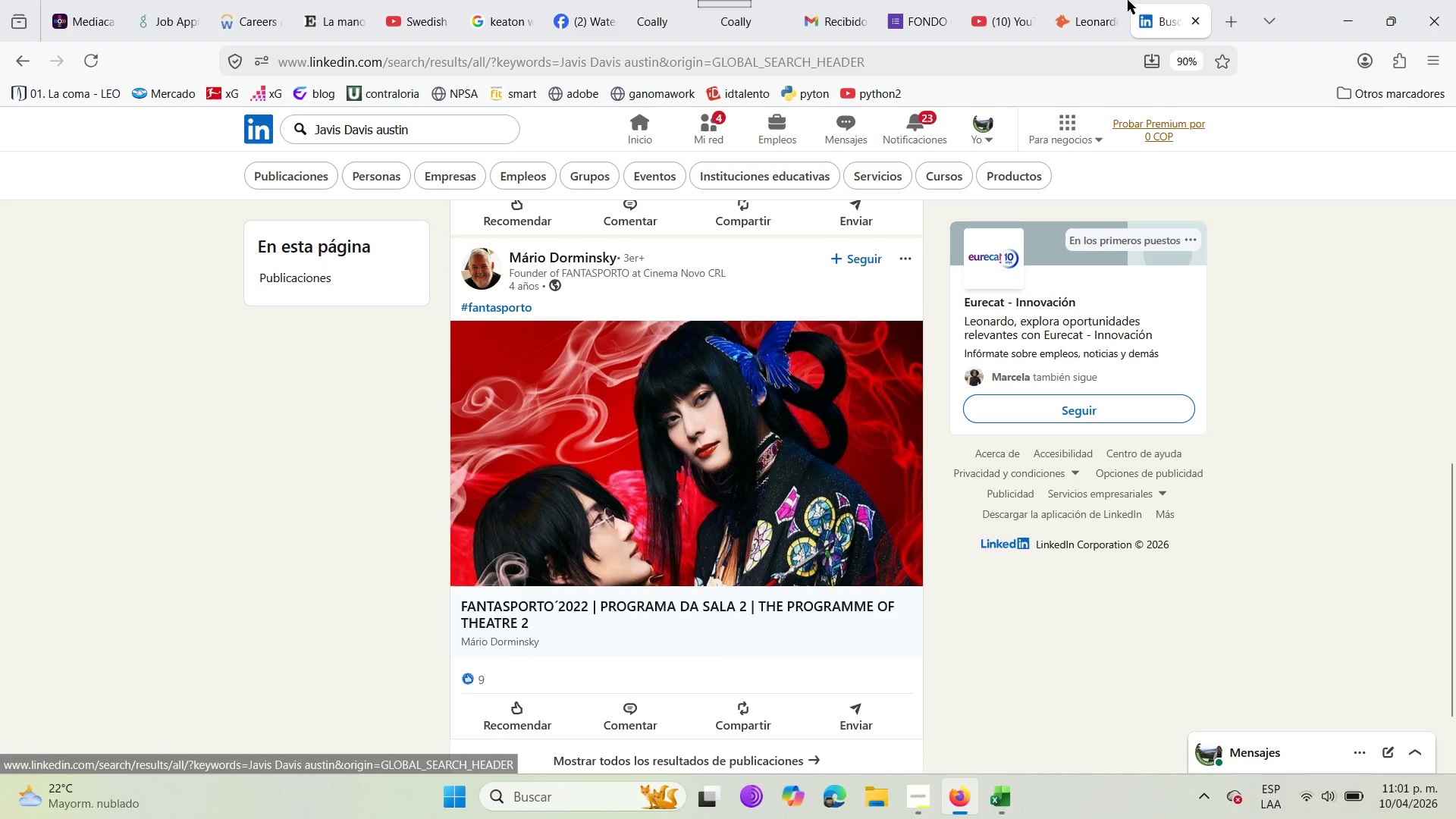 
left_click([1095, 0])
 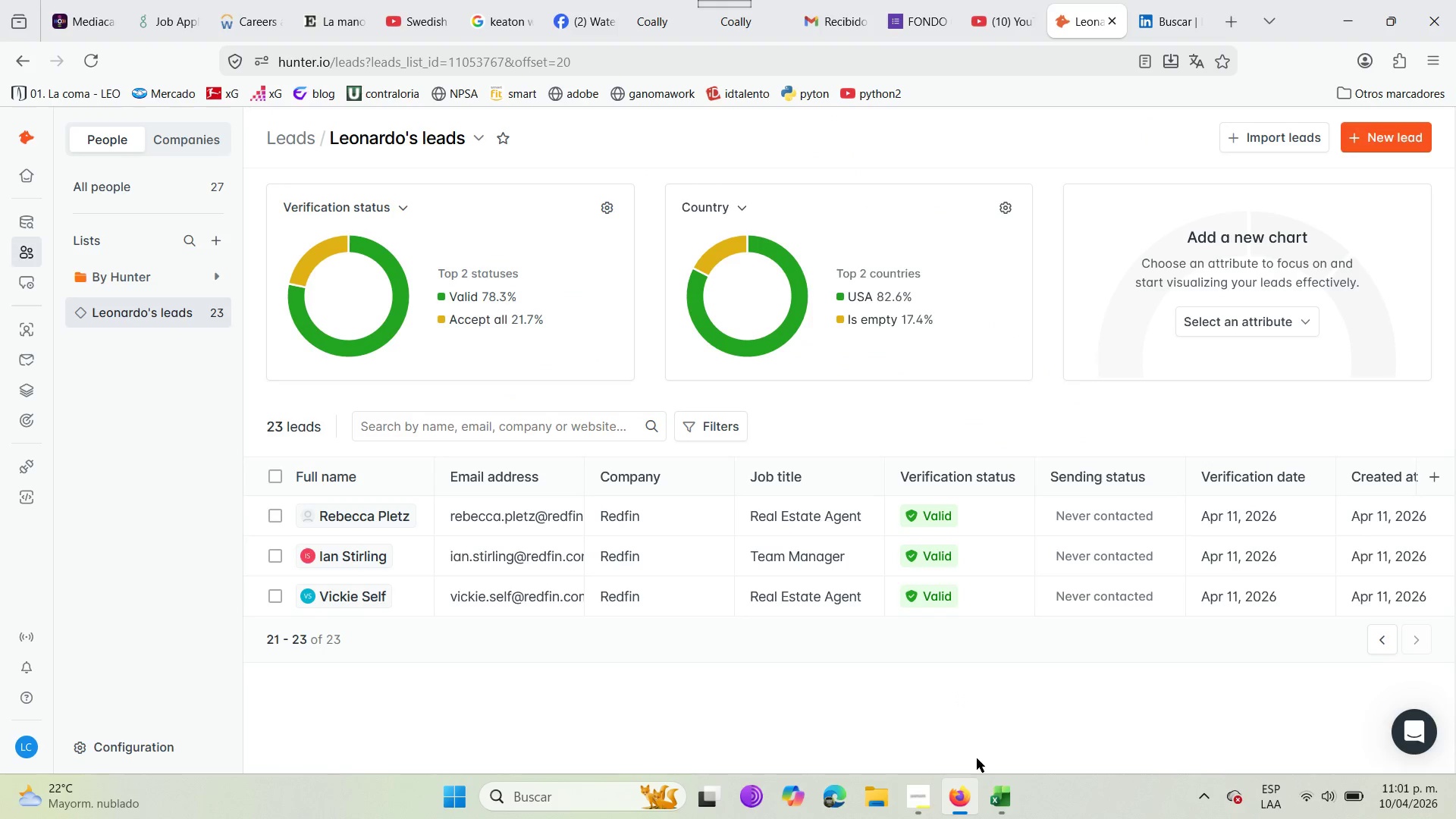 
left_click([1003, 795])
 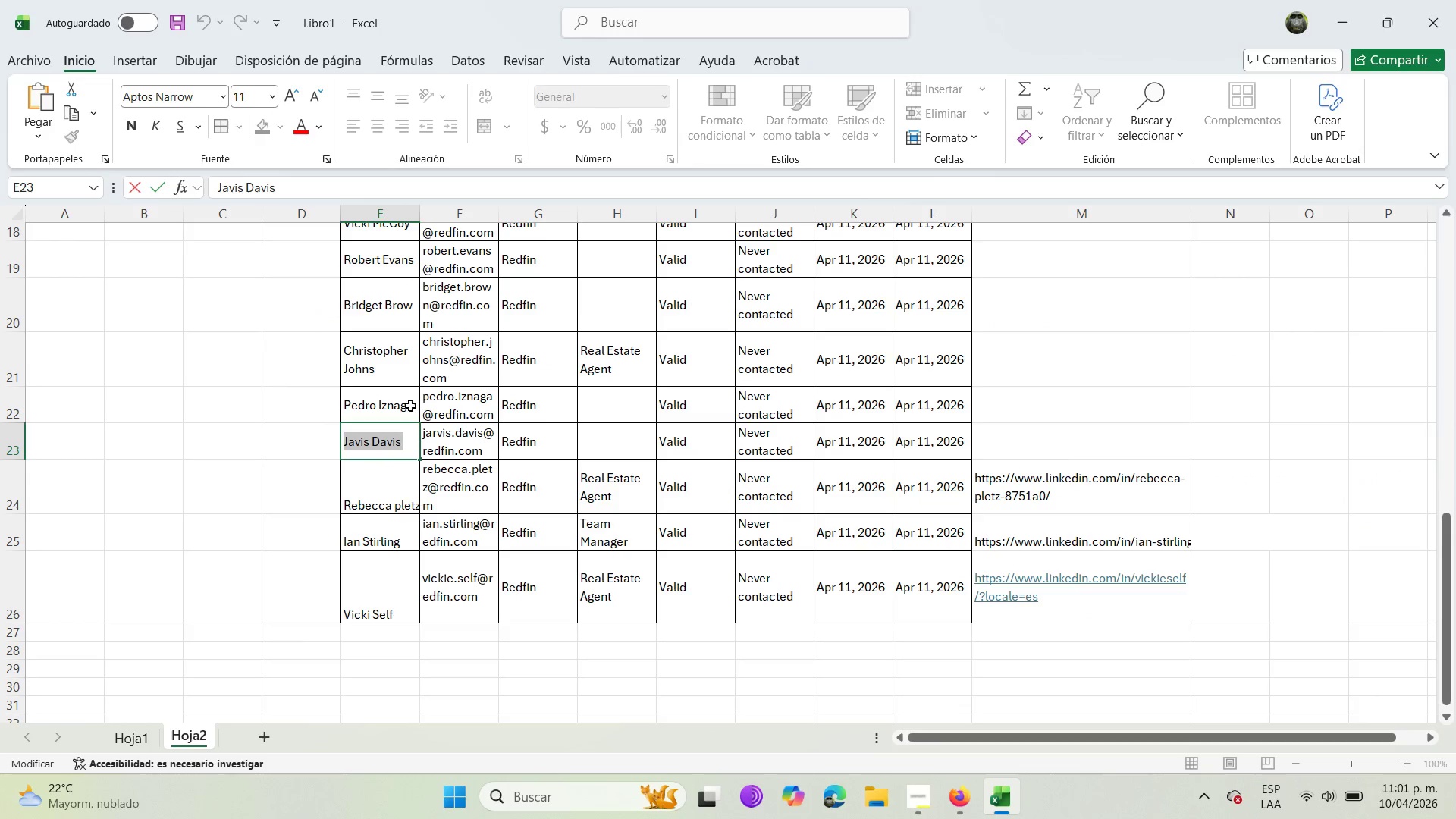 
double_click([401, 406])
 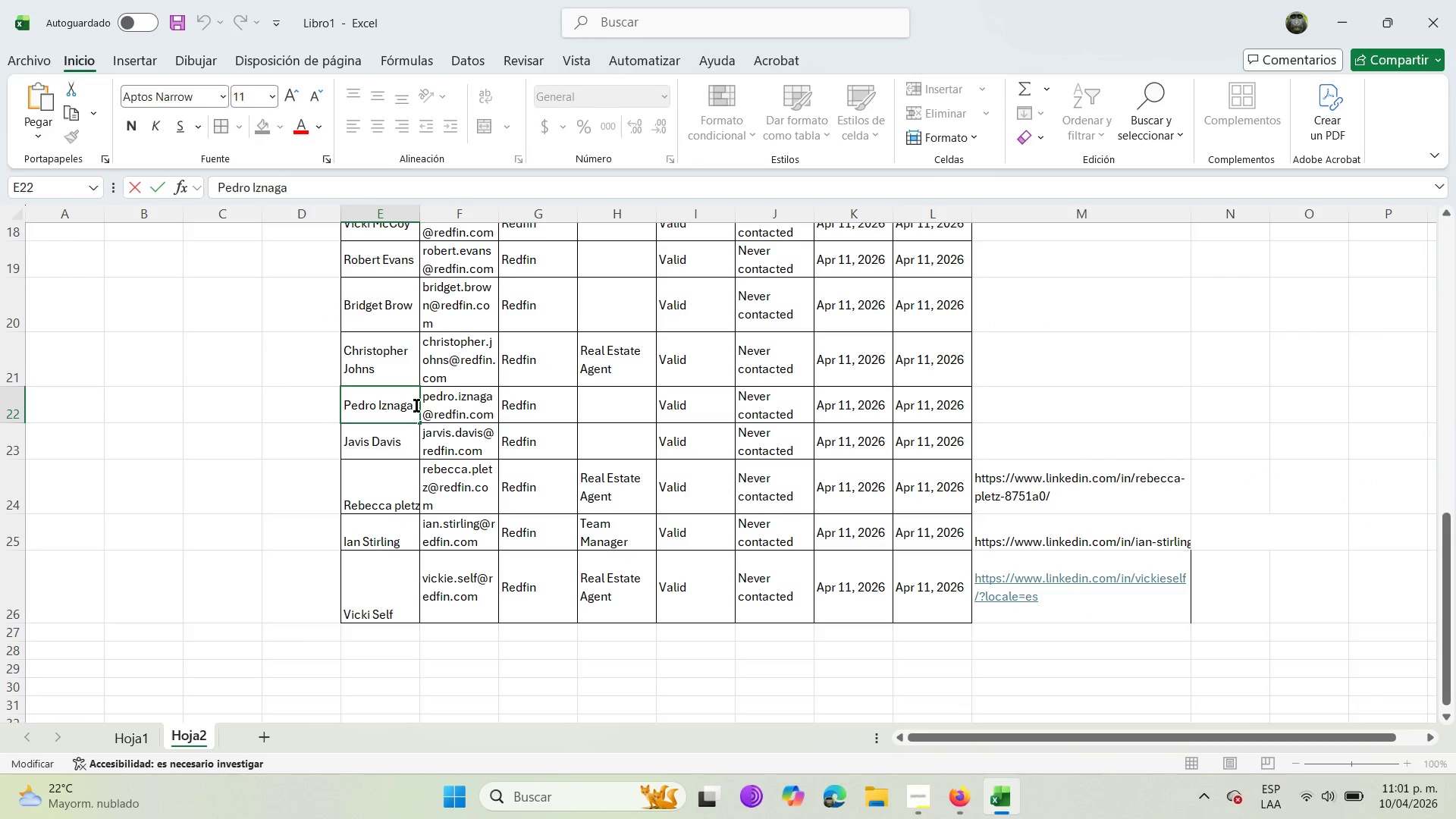 
left_click_drag(start_coordinate=[416, 406], to_coordinate=[336, 408])
 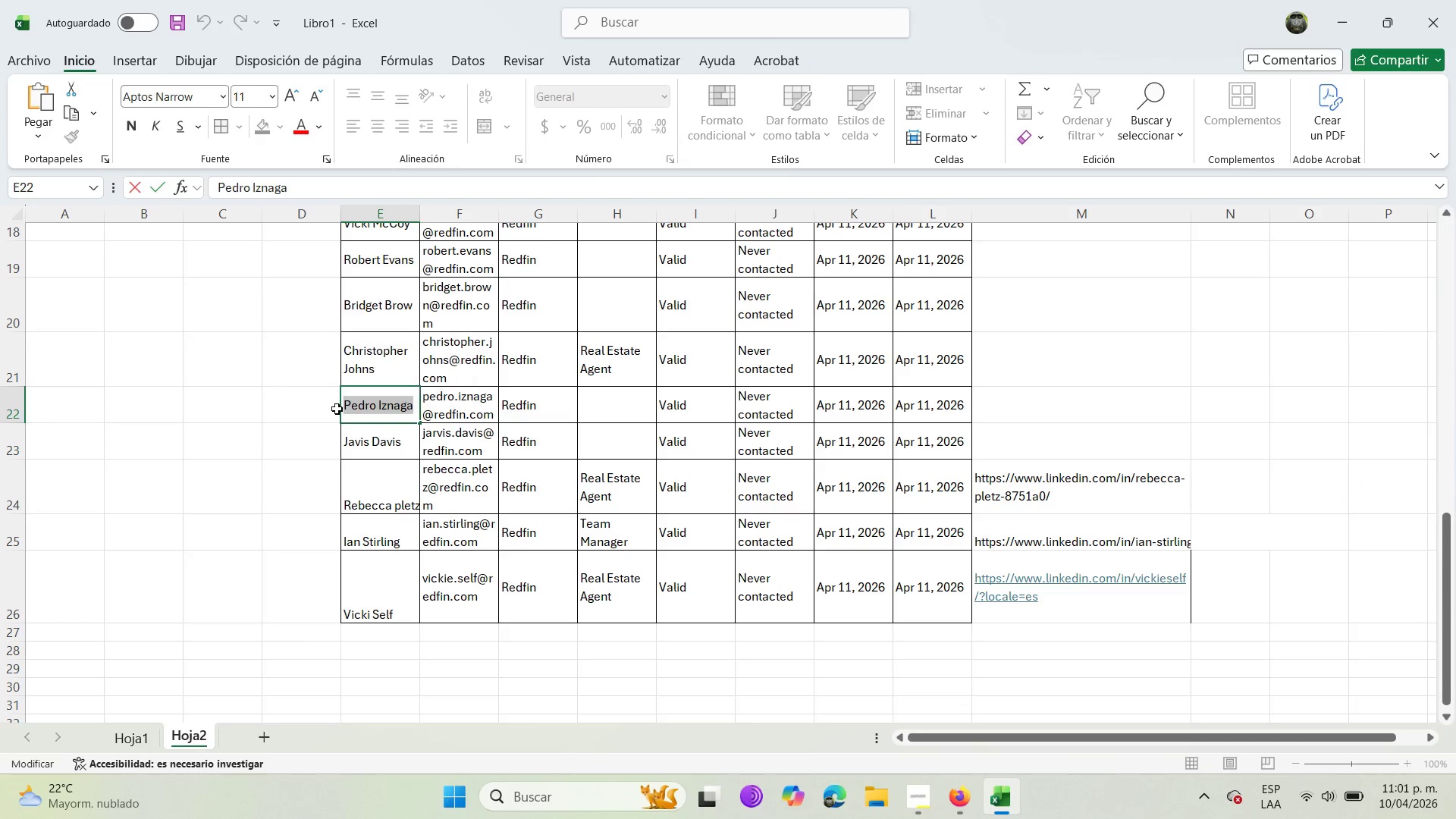 
key(Control+C)
 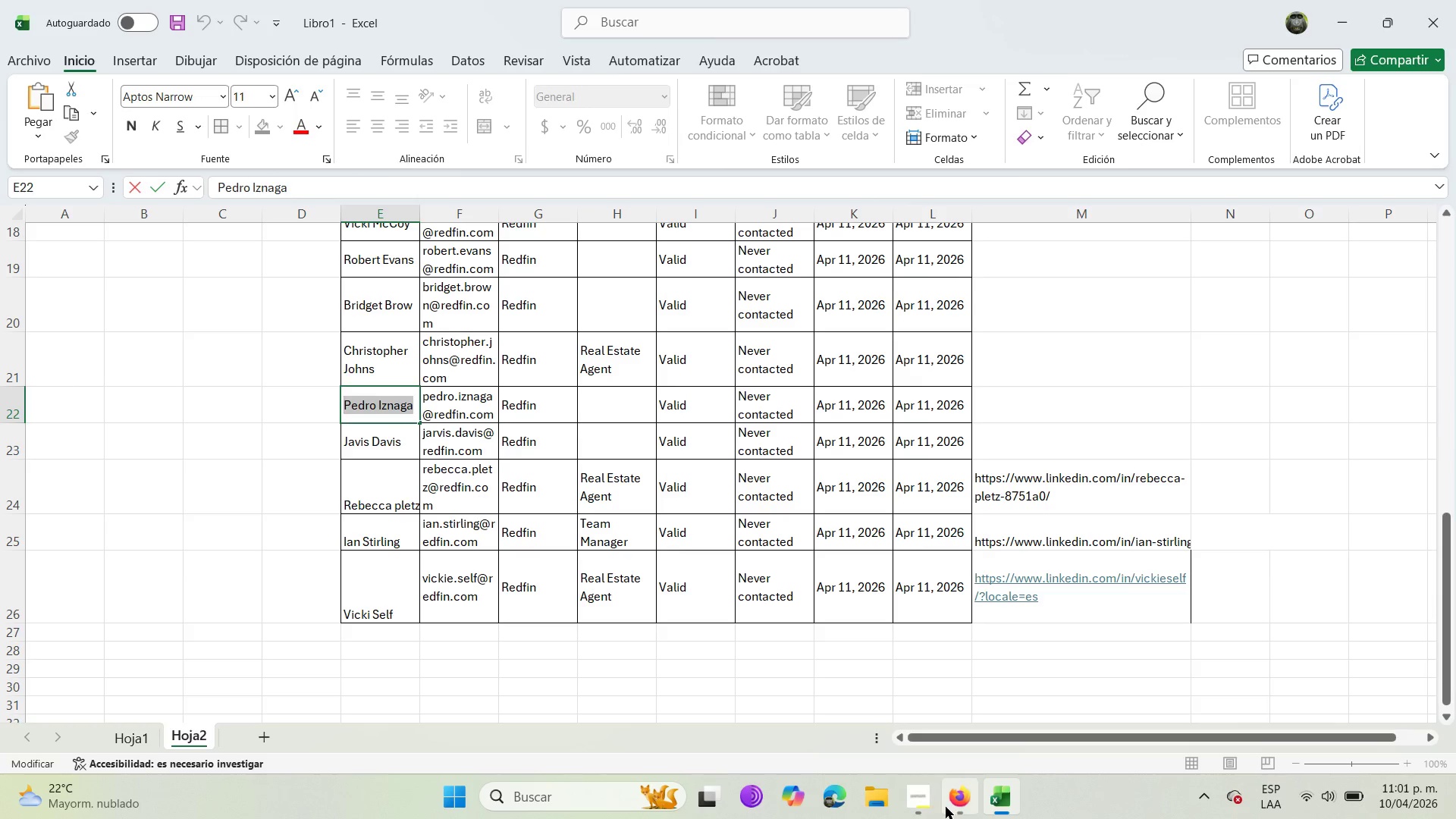 
left_click([946, 805])
 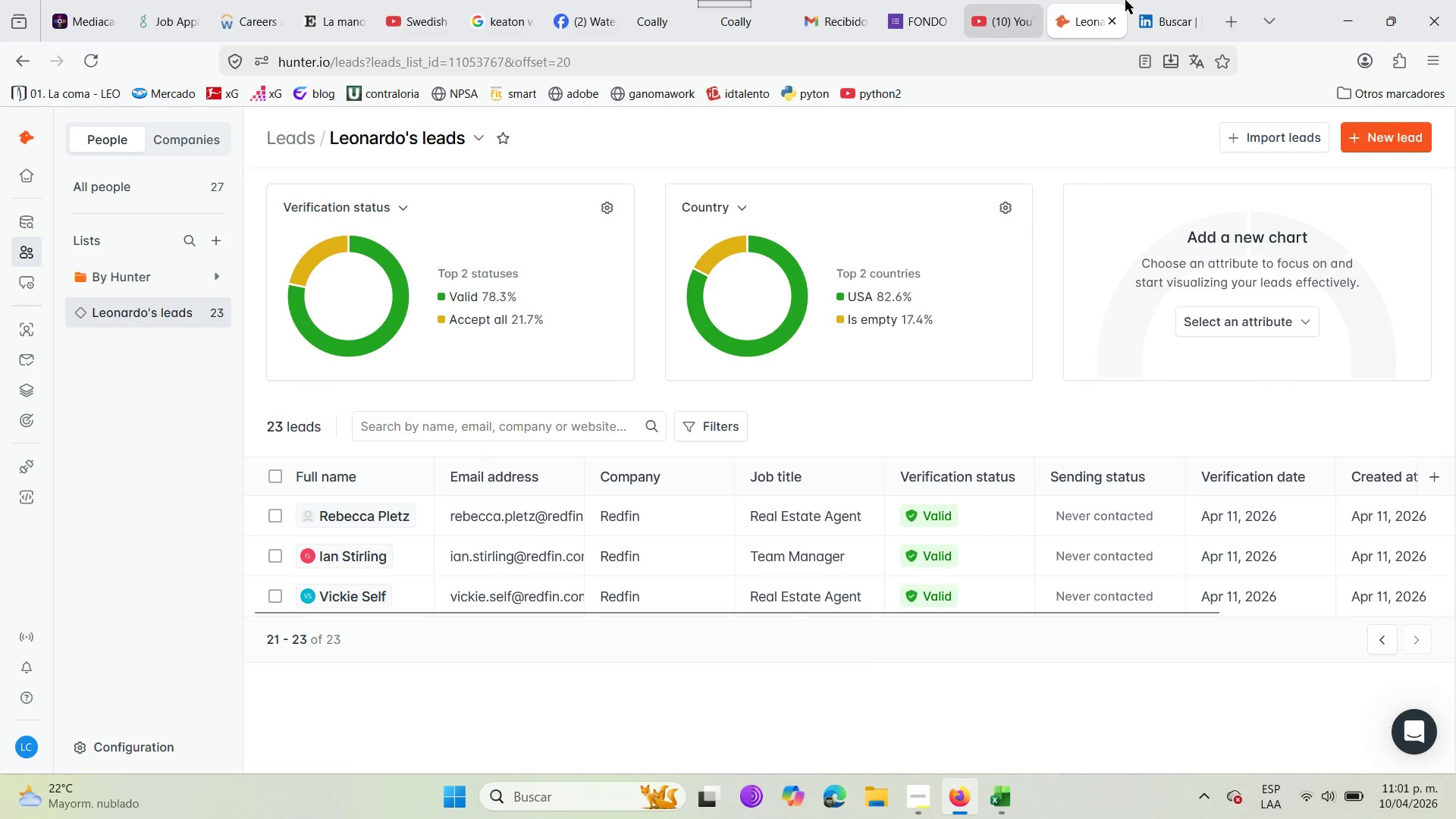 
left_click([1201, 0])
 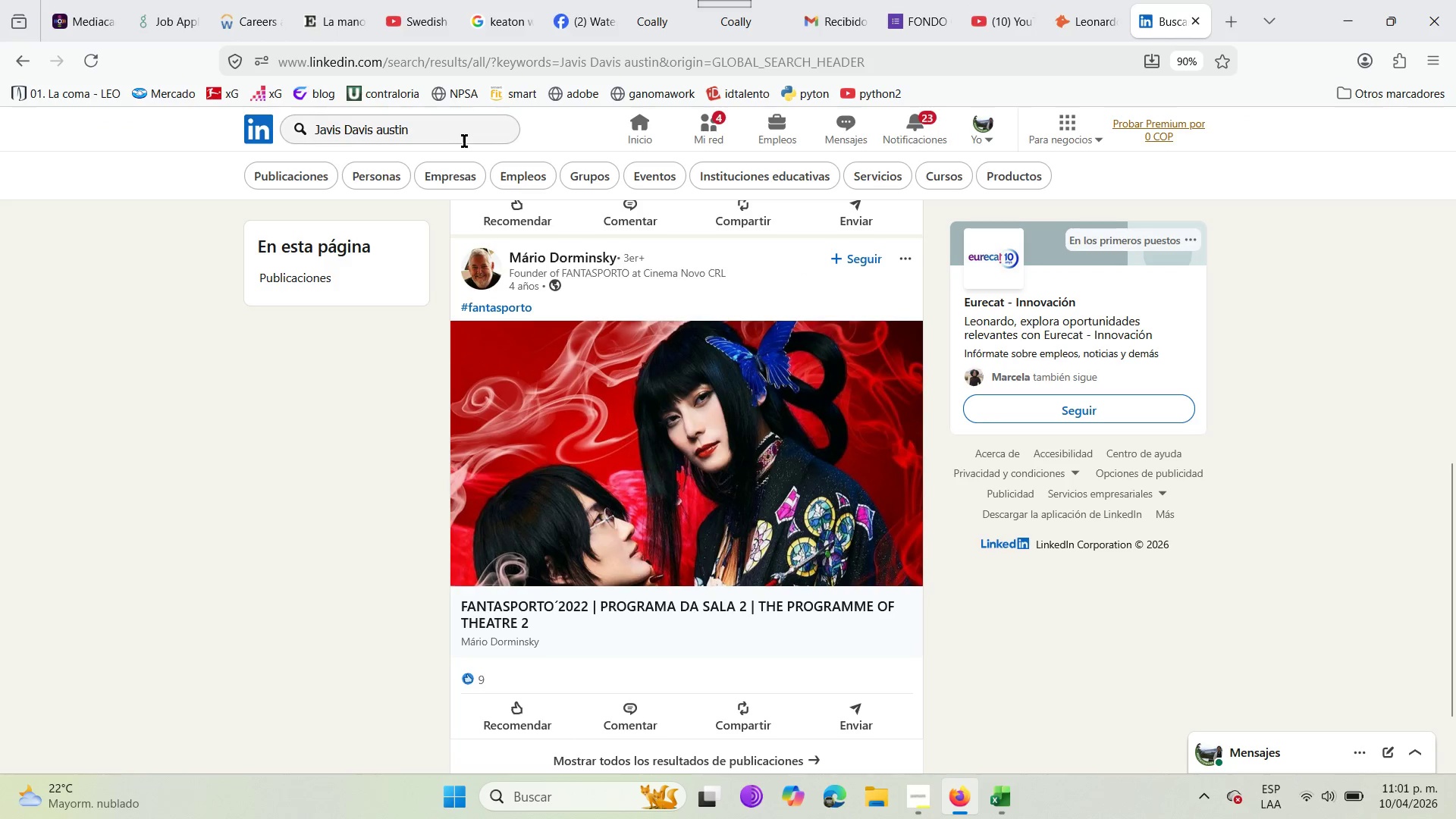 
left_click([462, 142])
 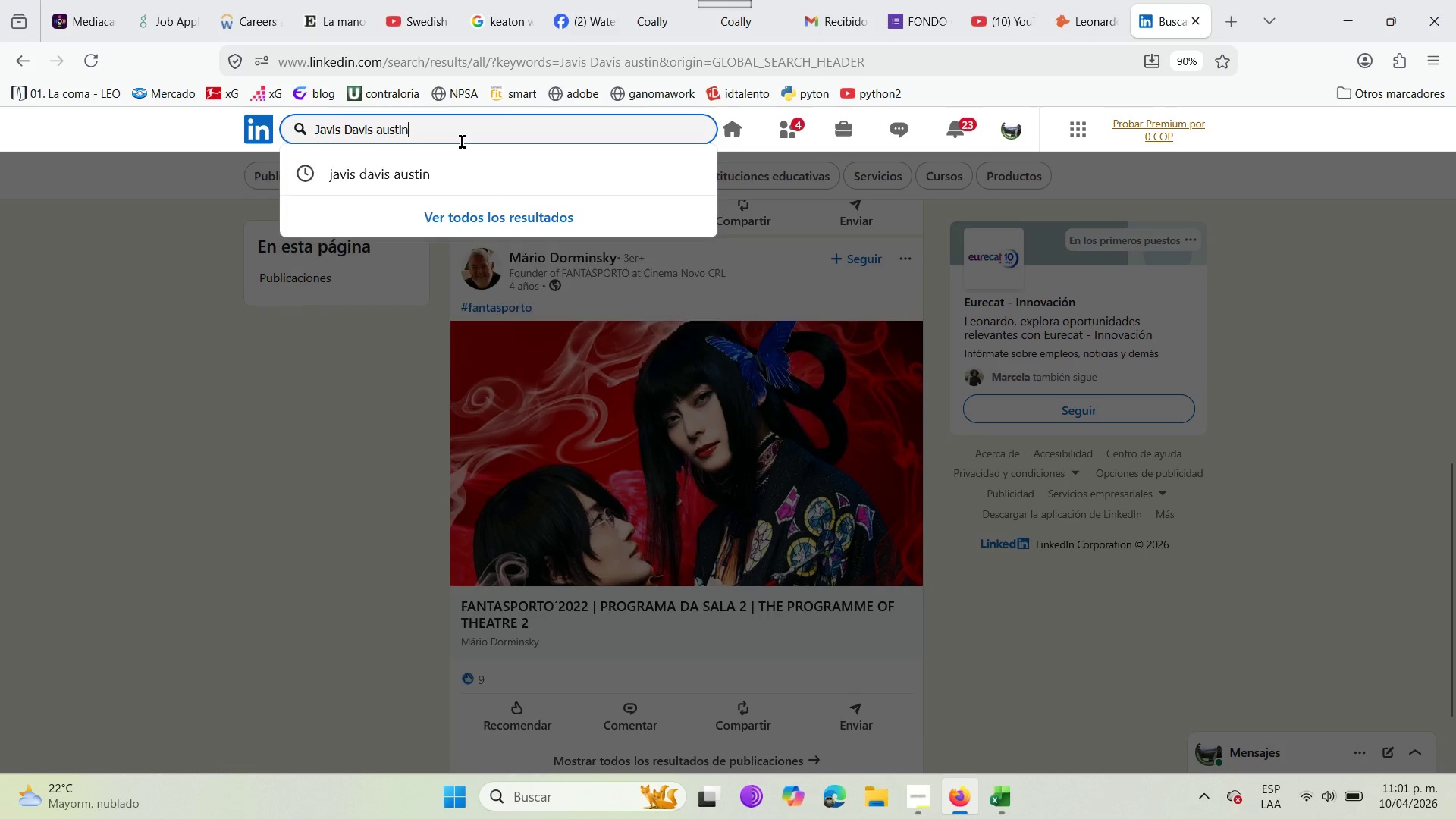 
left_click_drag(start_coordinate=[462, 142], to_coordinate=[131, 140])
 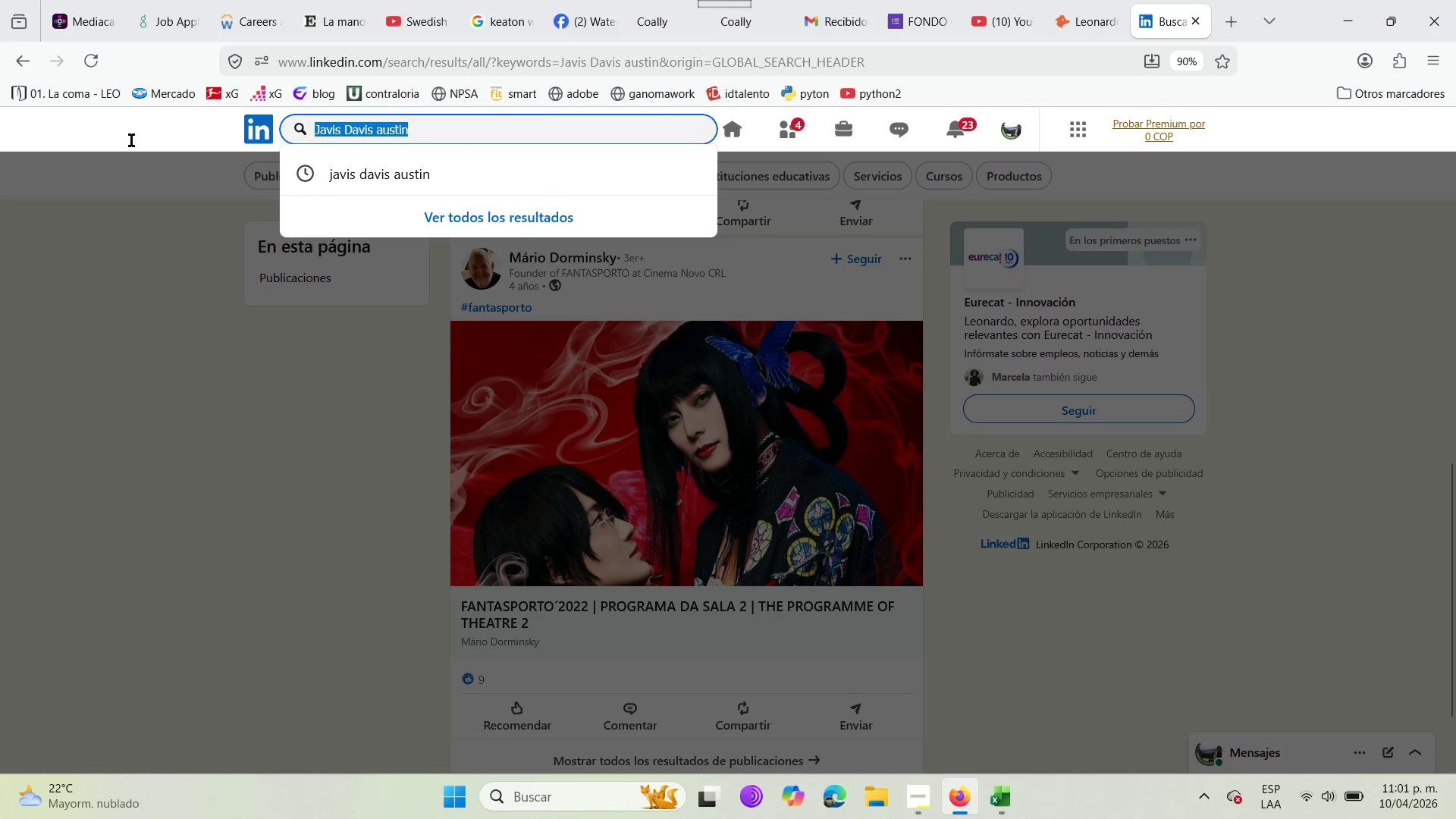 
key(Backspace)
 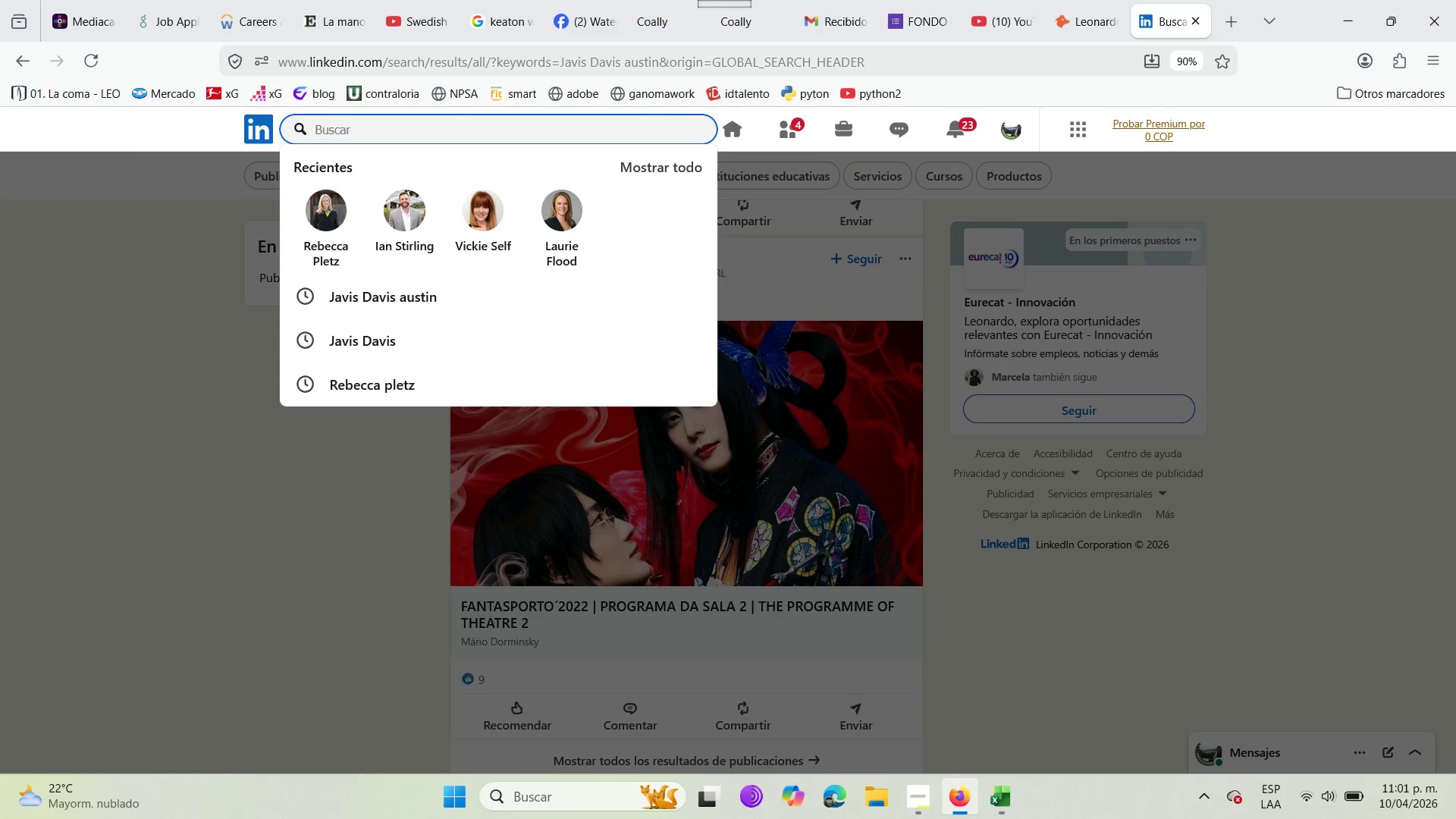 
key(Control+V)
 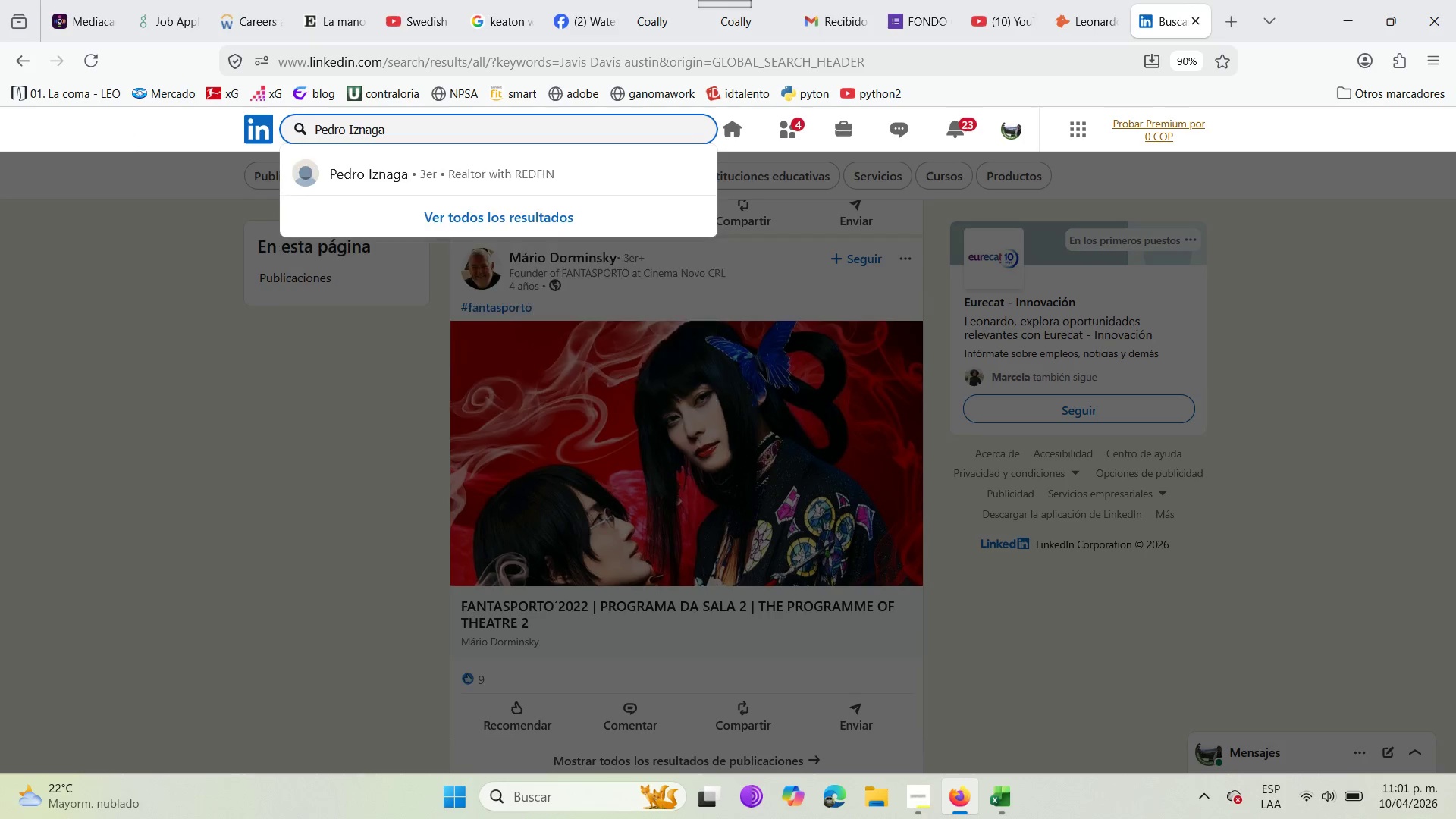 
type( austin)
 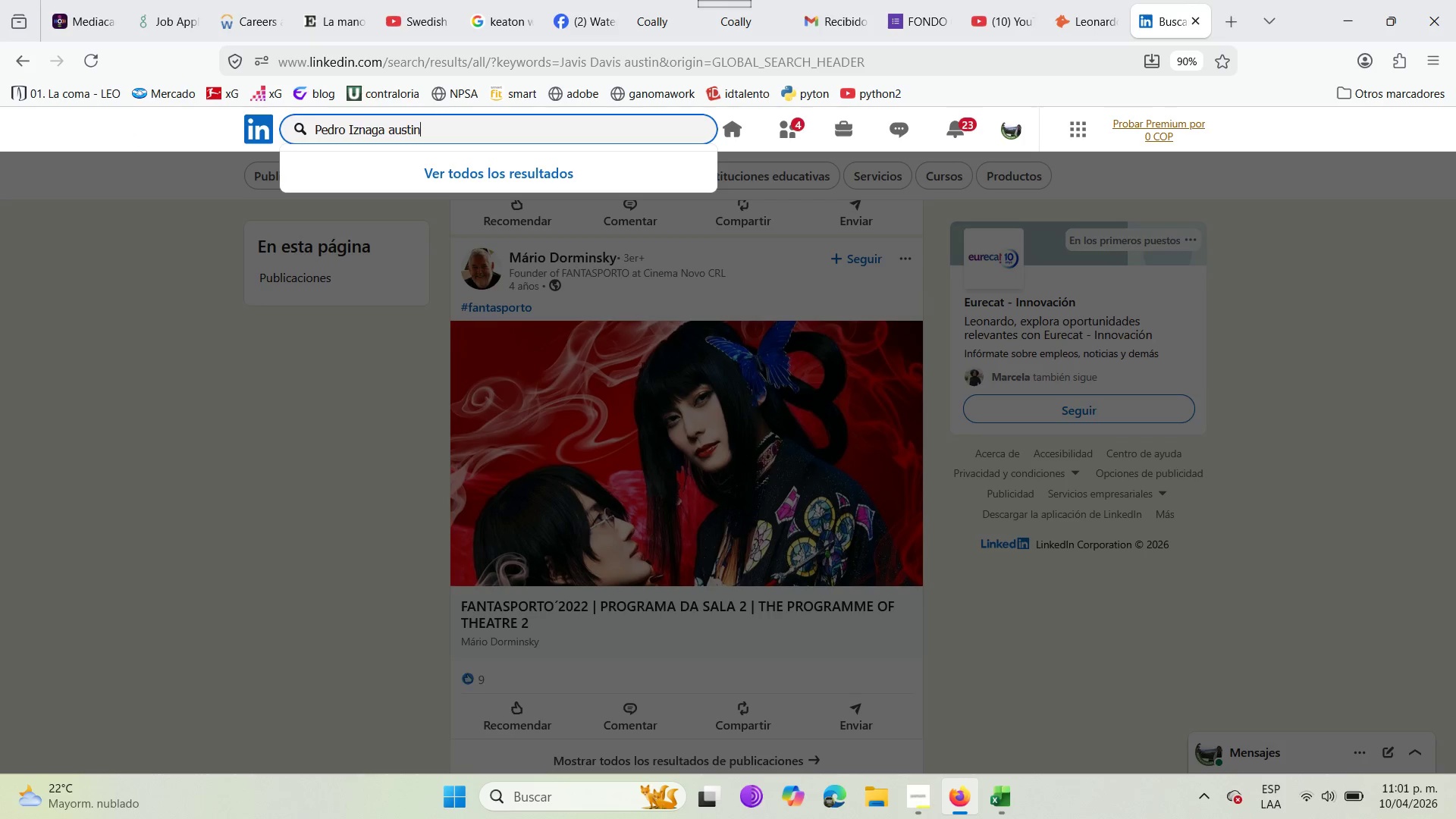 
key(Enter)
 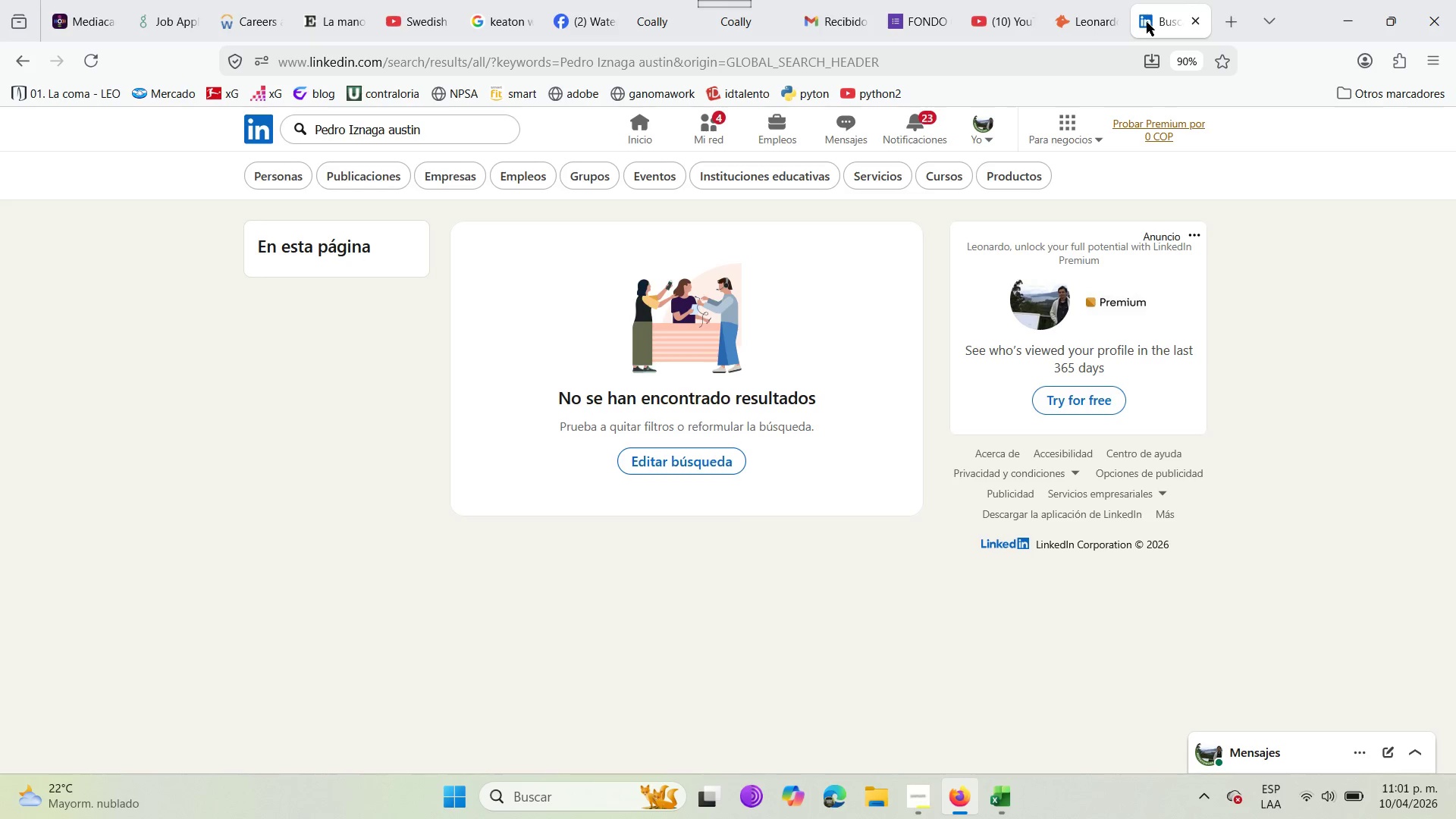 
left_click([1006, 802])
 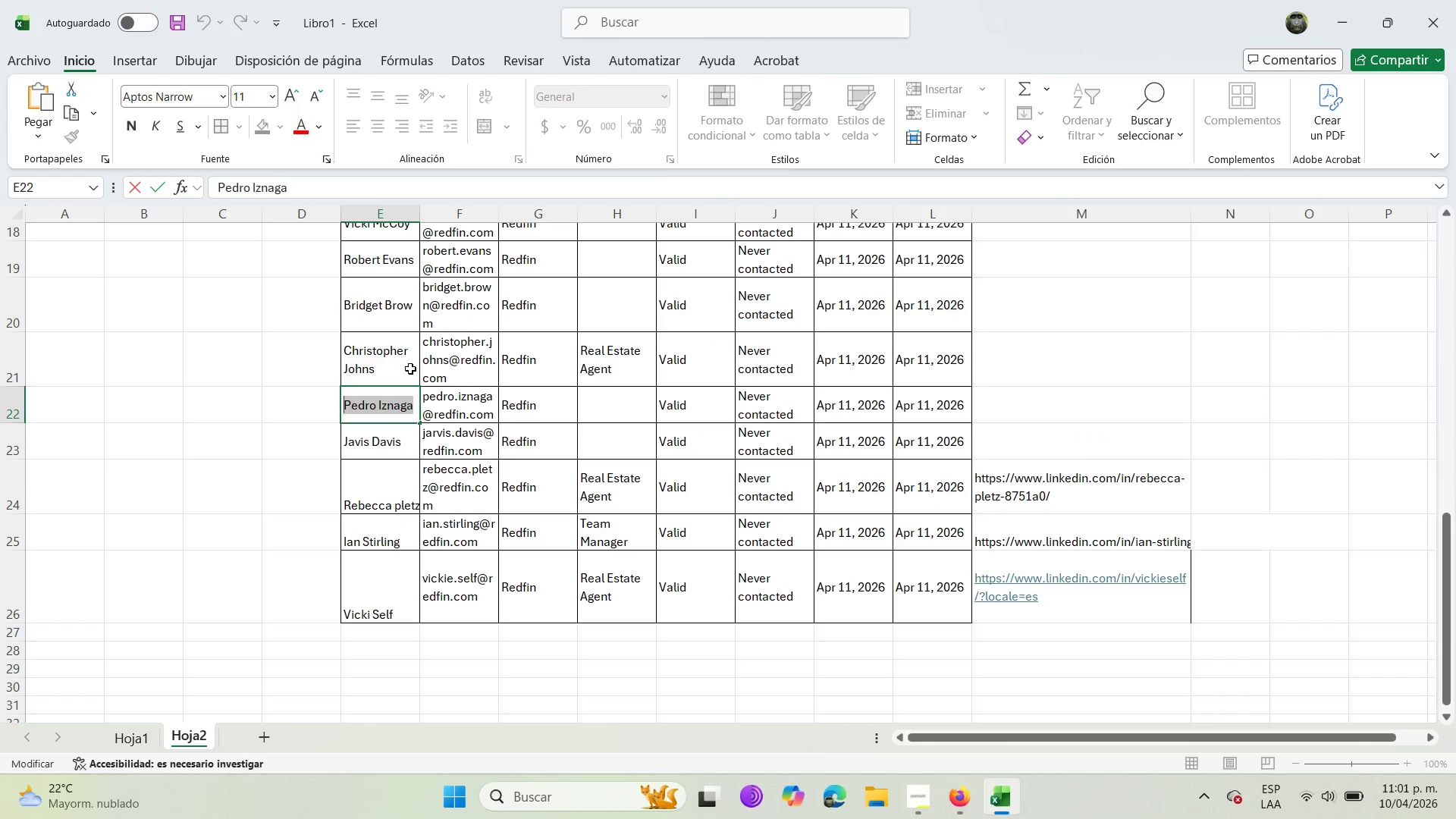 
double_click([410, 369])
 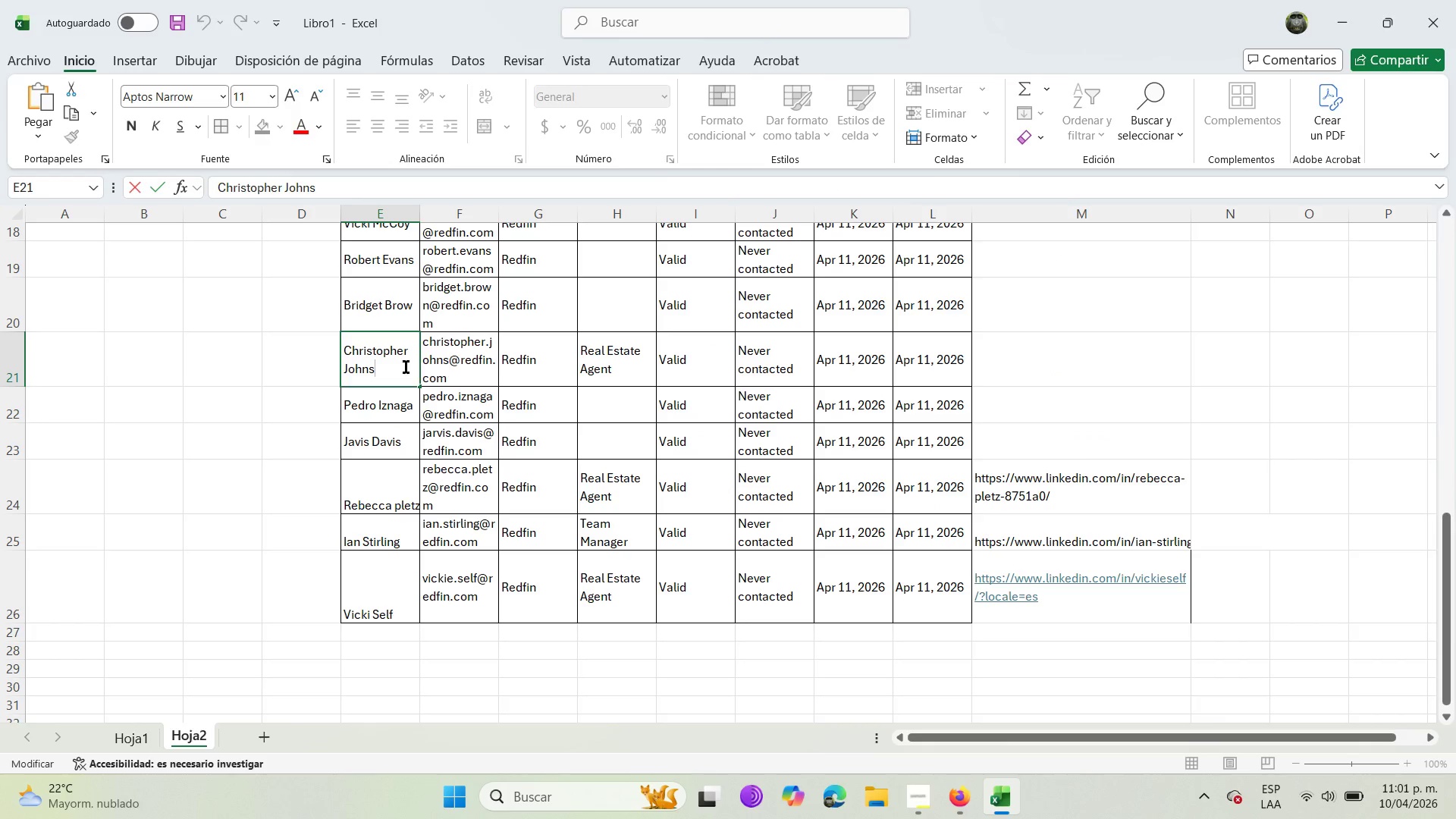 
left_click_drag(start_coordinate=[406, 367], to_coordinate=[342, 351])
 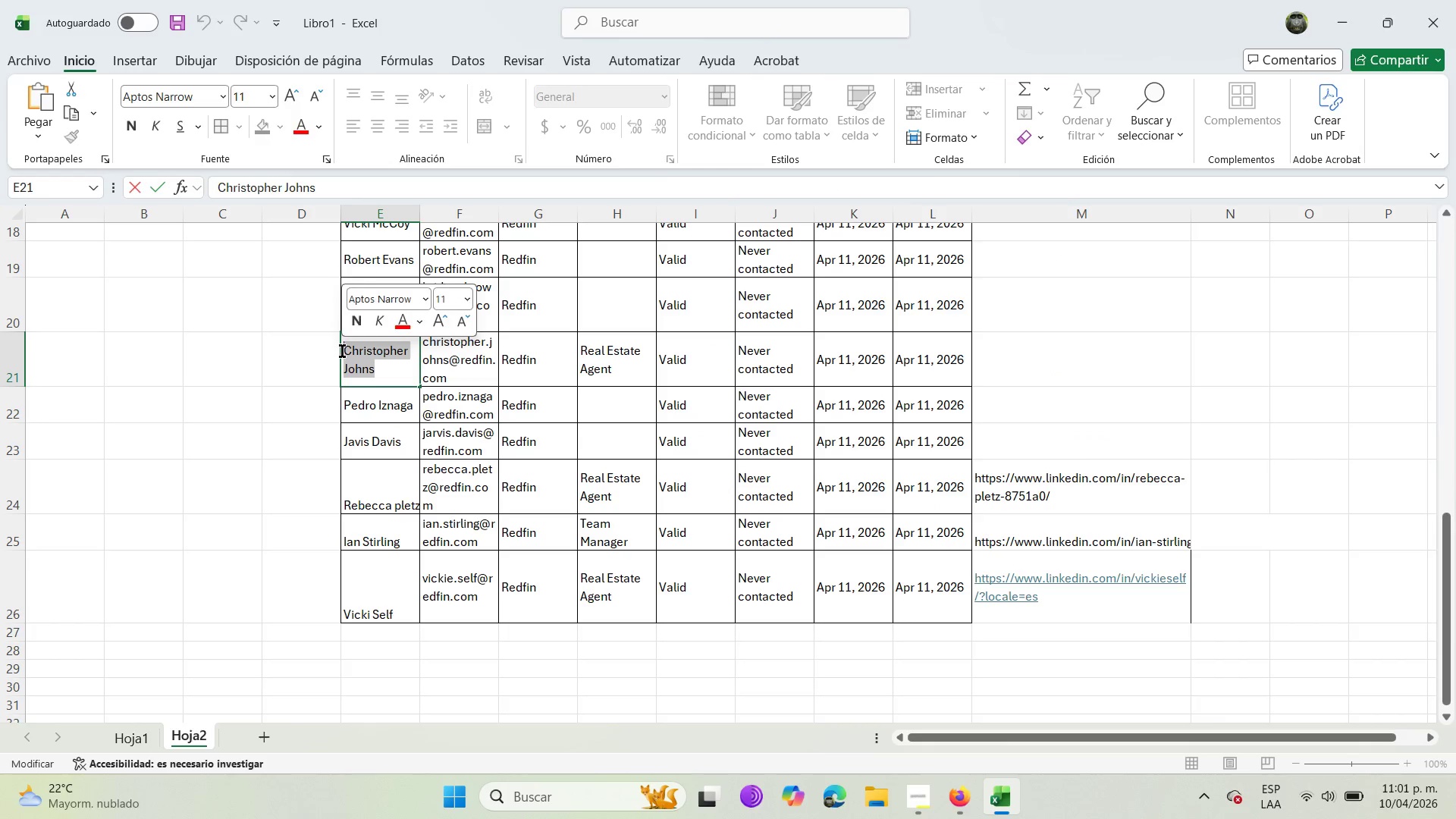 
key(Control+C)
 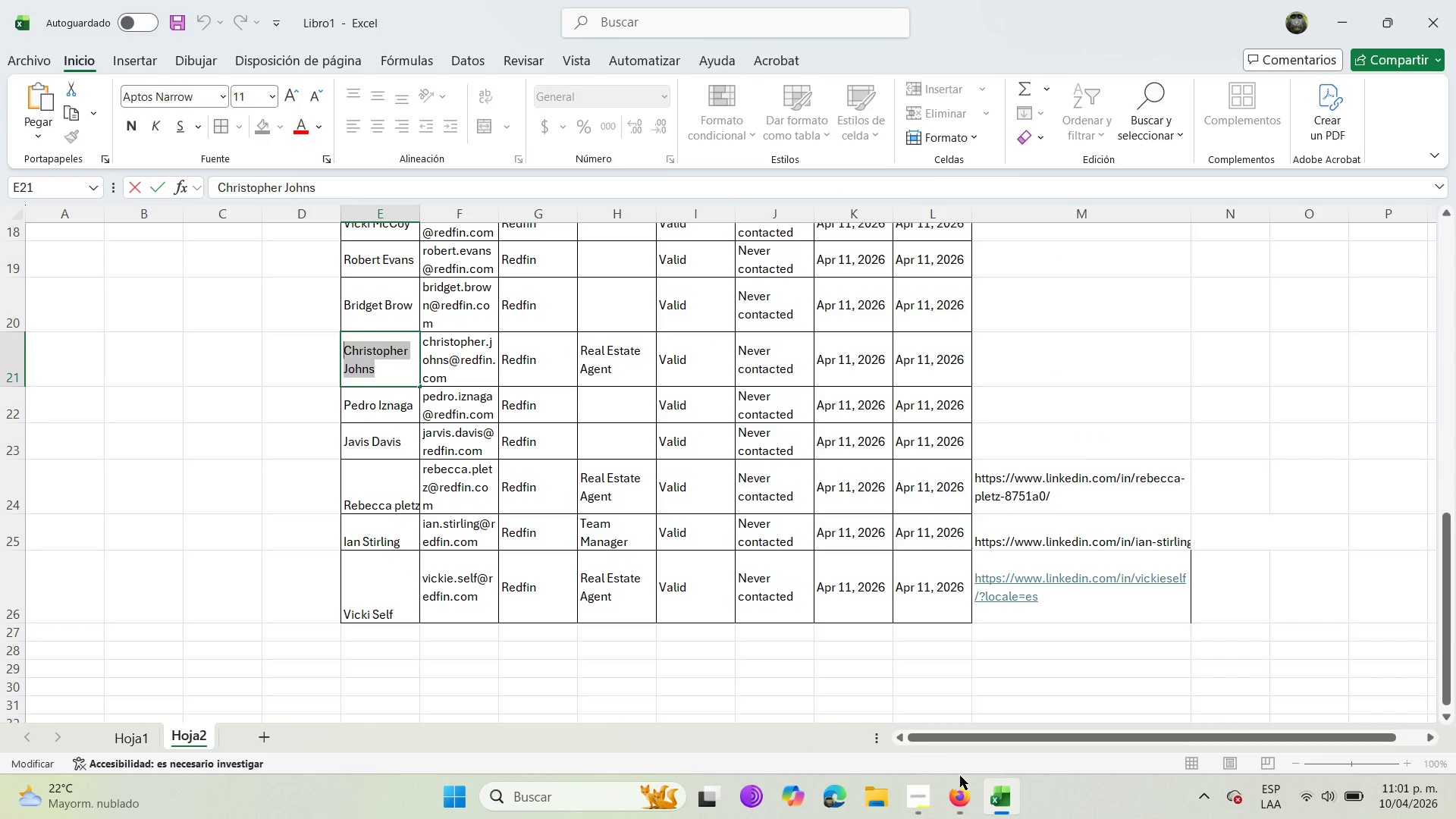 
left_click([962, 786])
 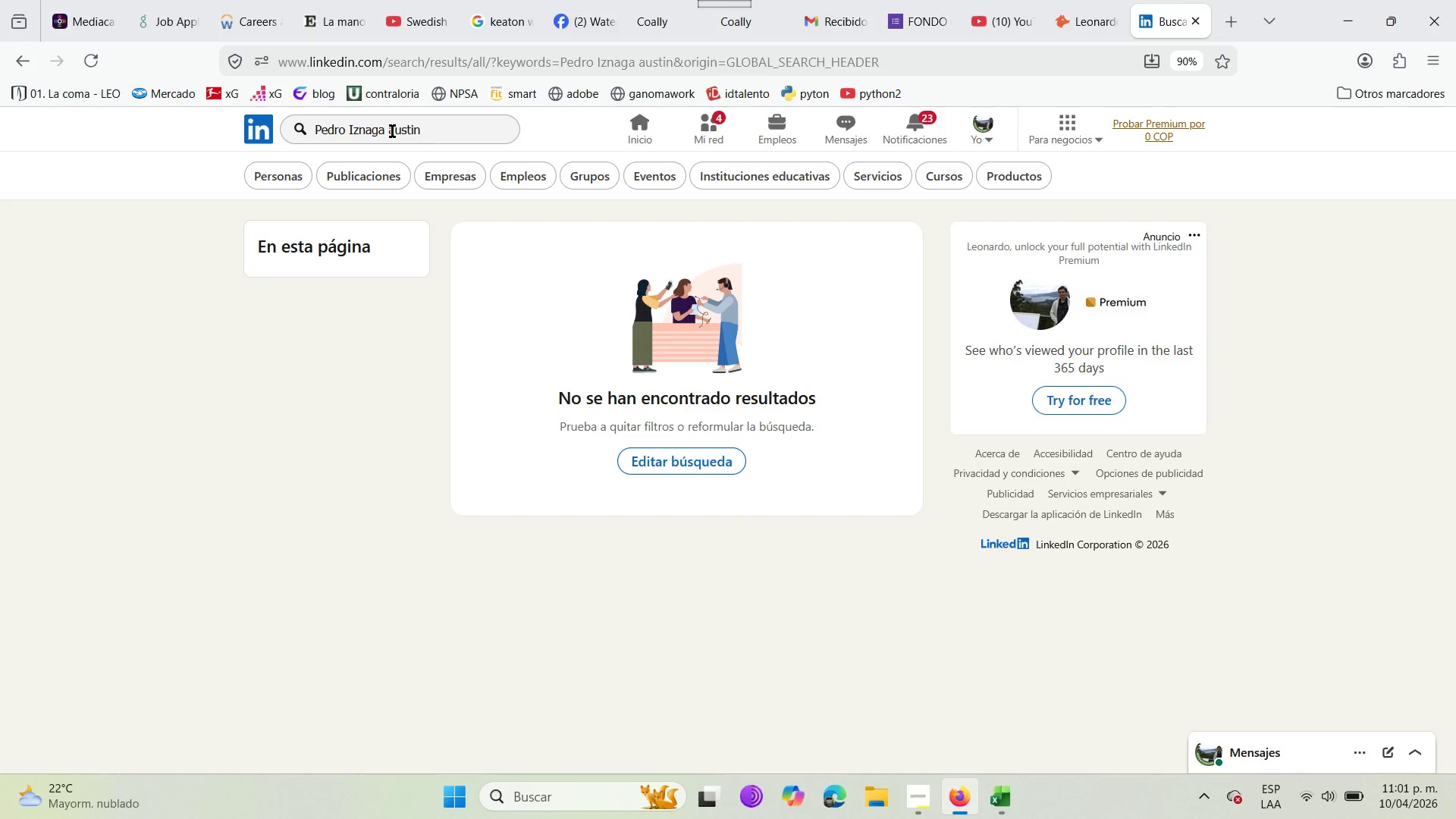 
left_click_drag(start_coordinate=[388, 128], to_coordinate=[286, 142])
 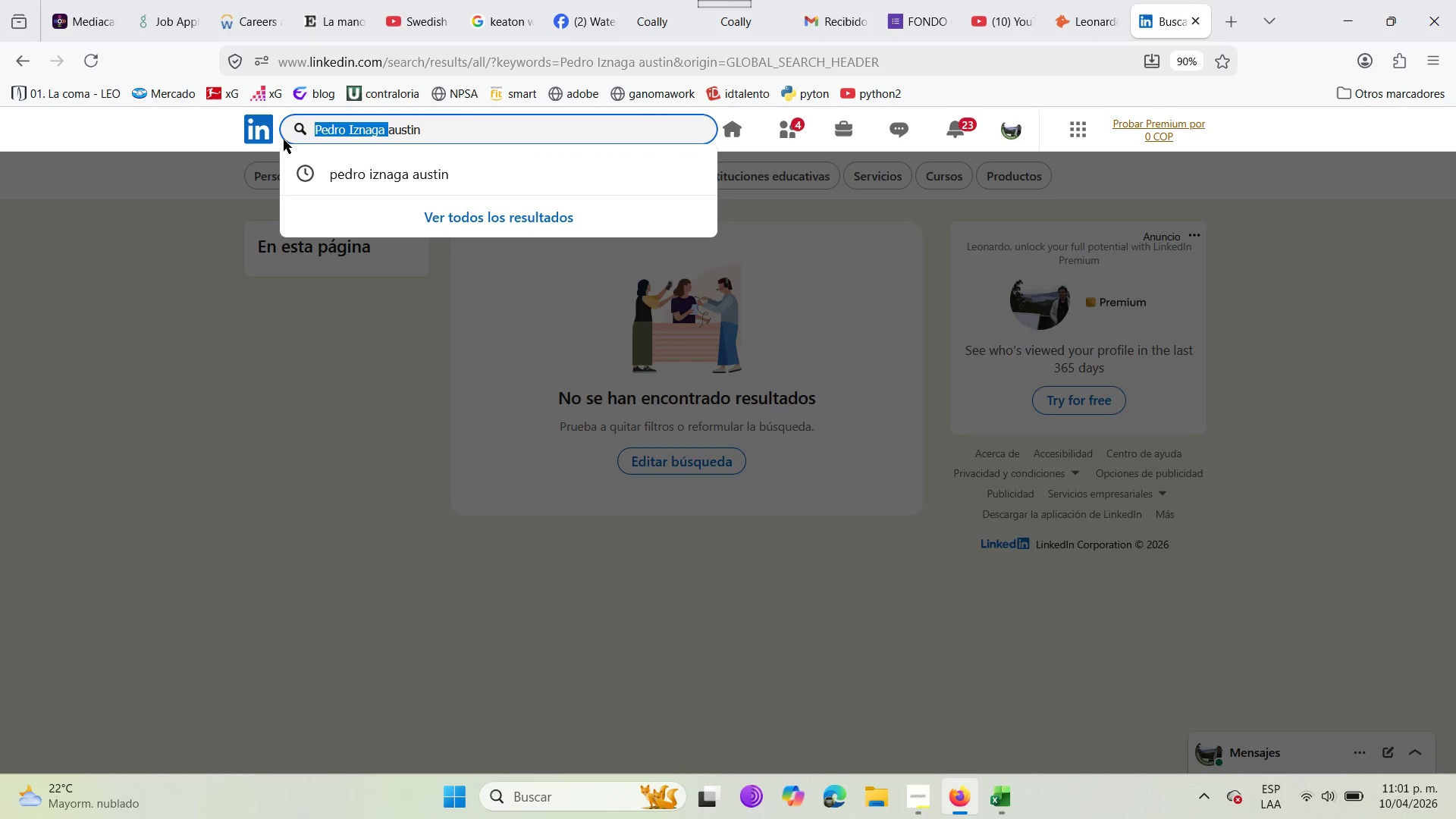 
key(Backspace)
 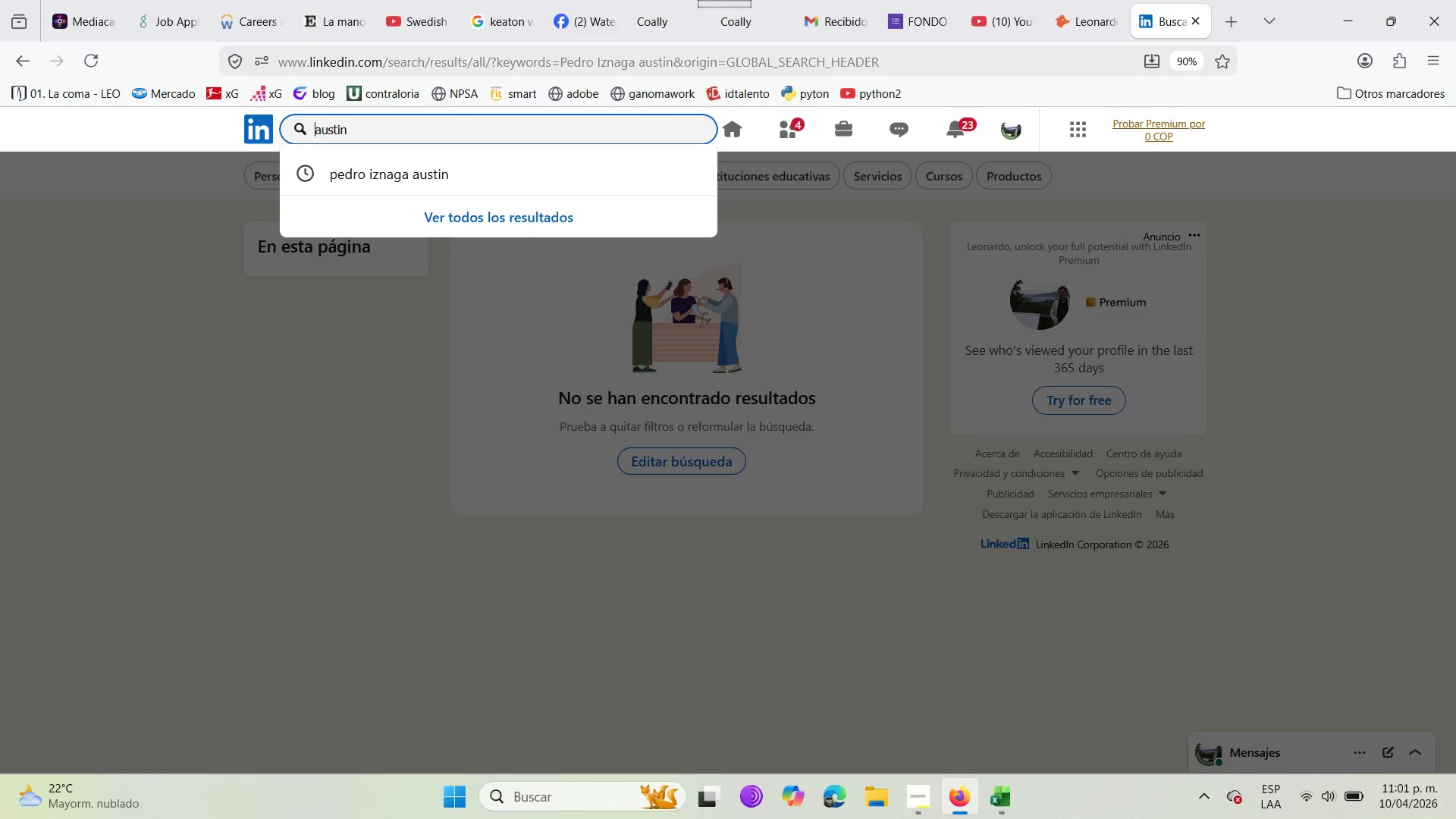 
key(Control+V)
 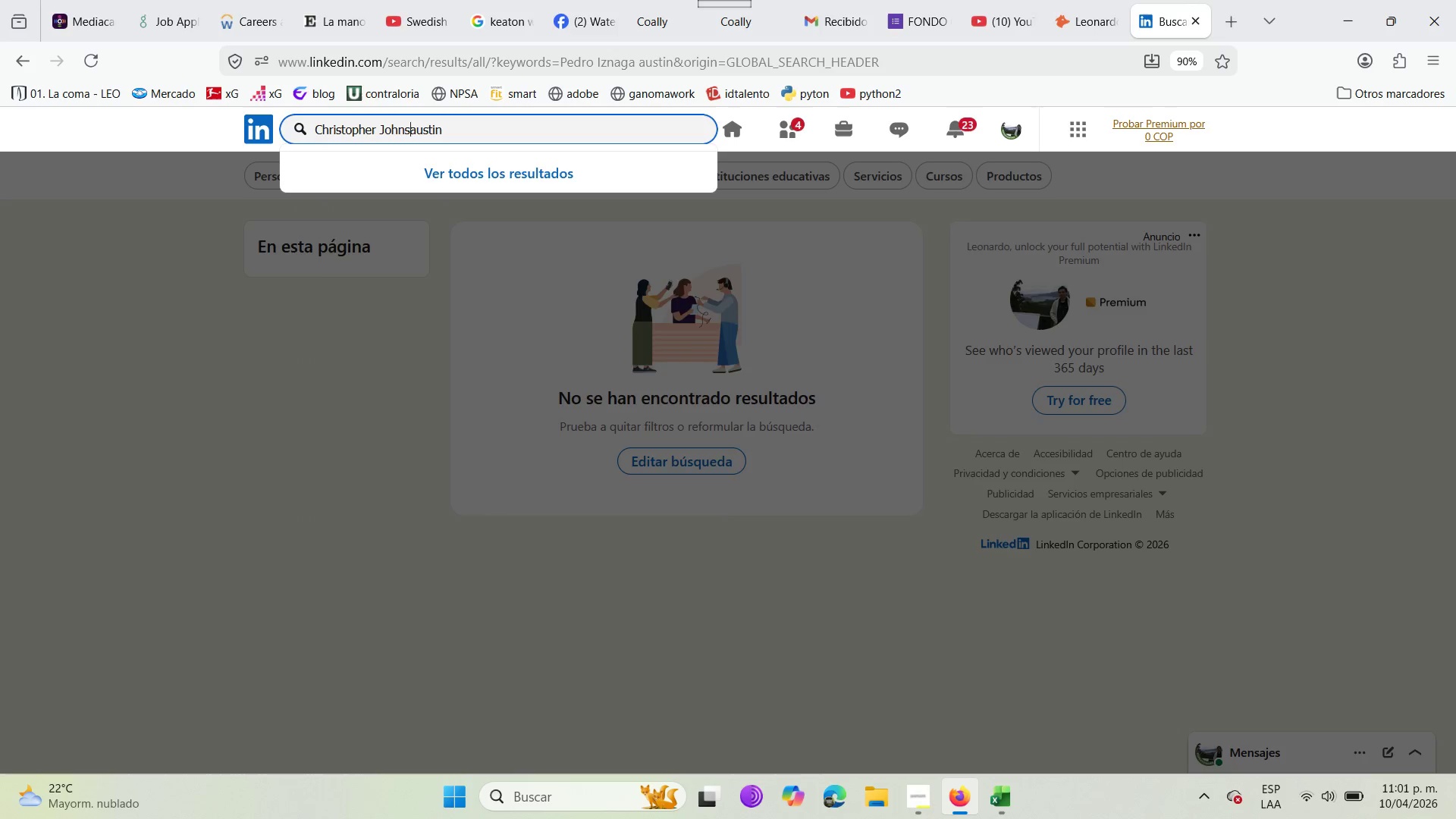 
key(Enter)
 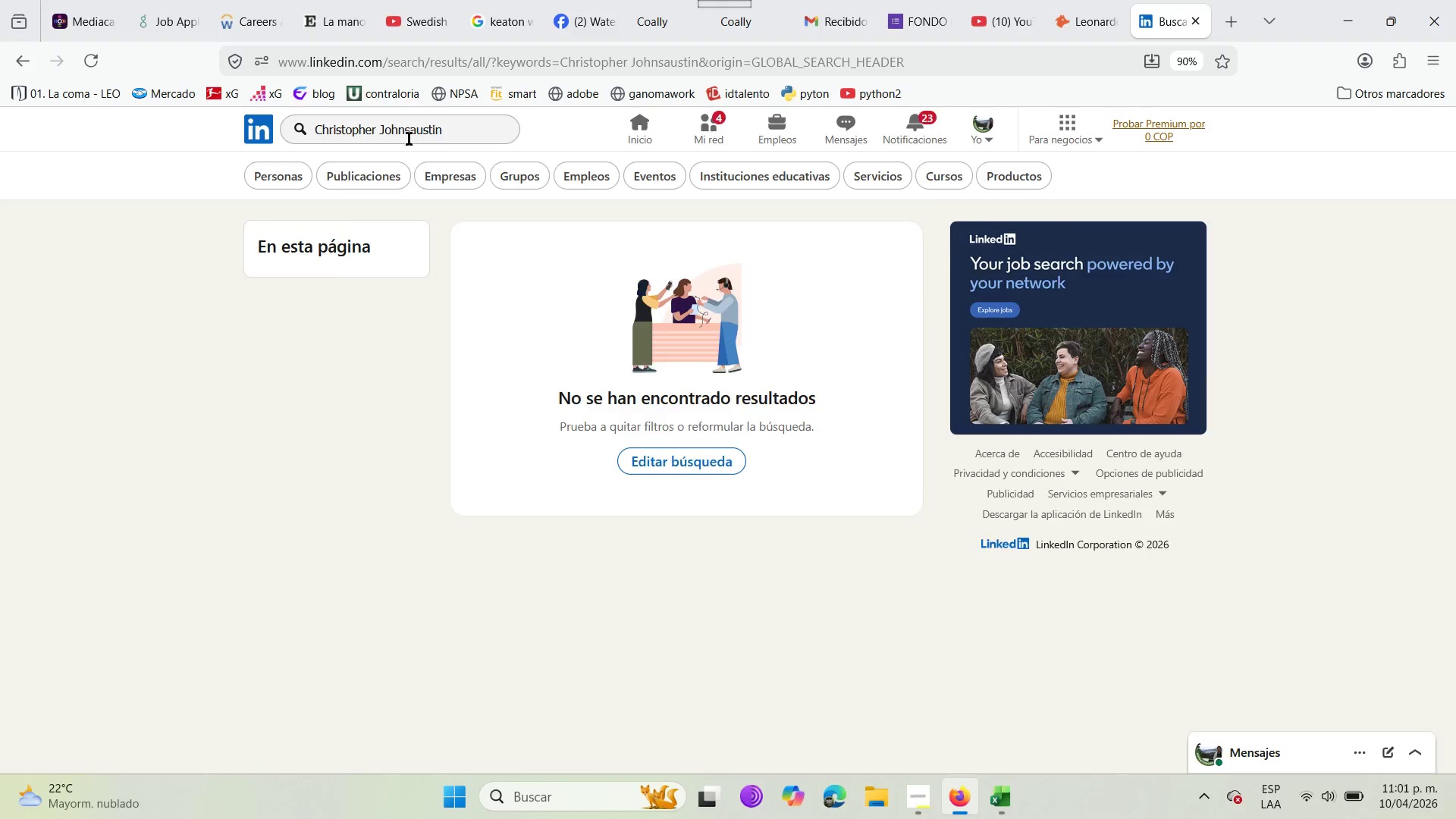 
key(Space)
 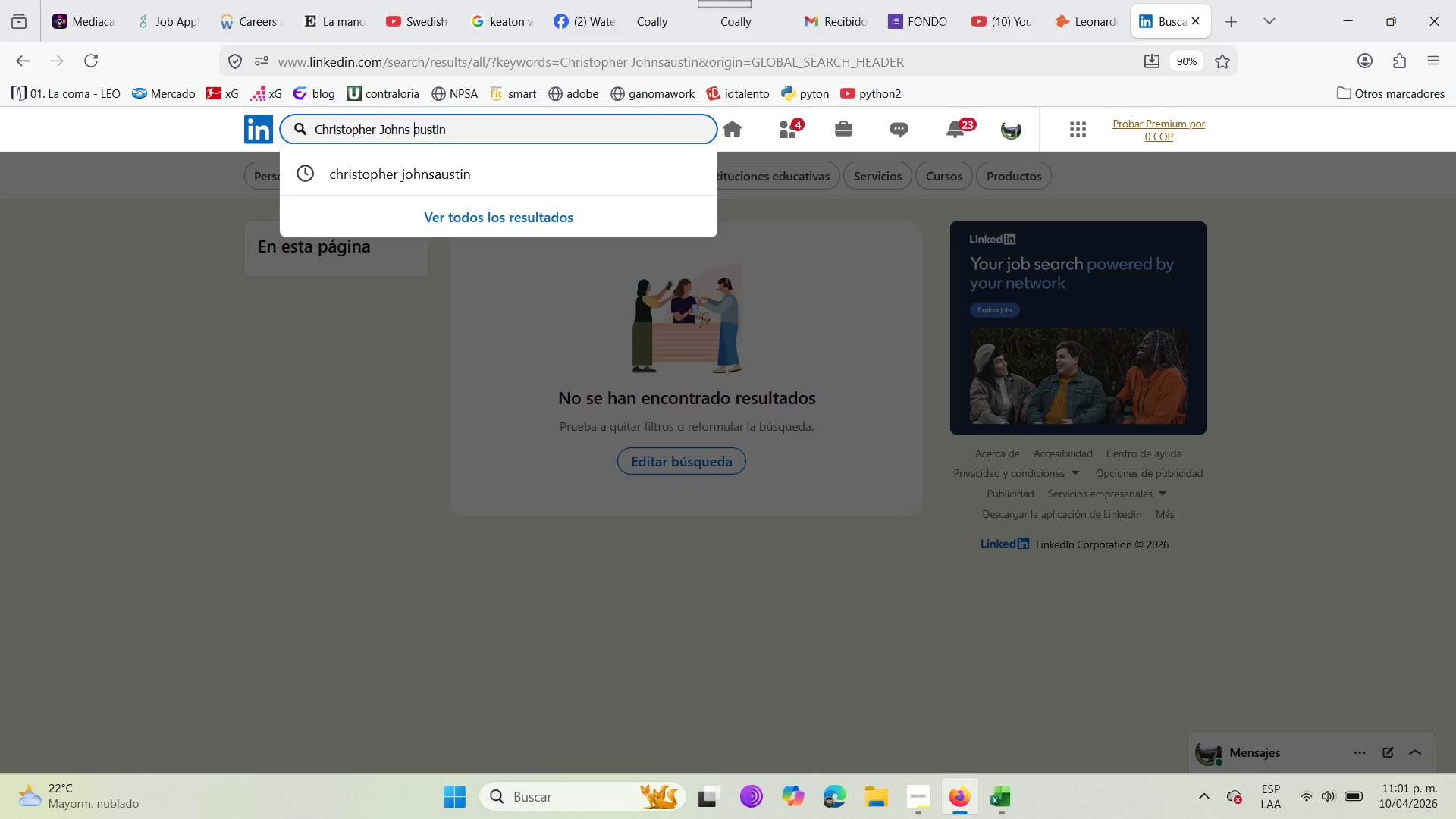 
key(Enter)
 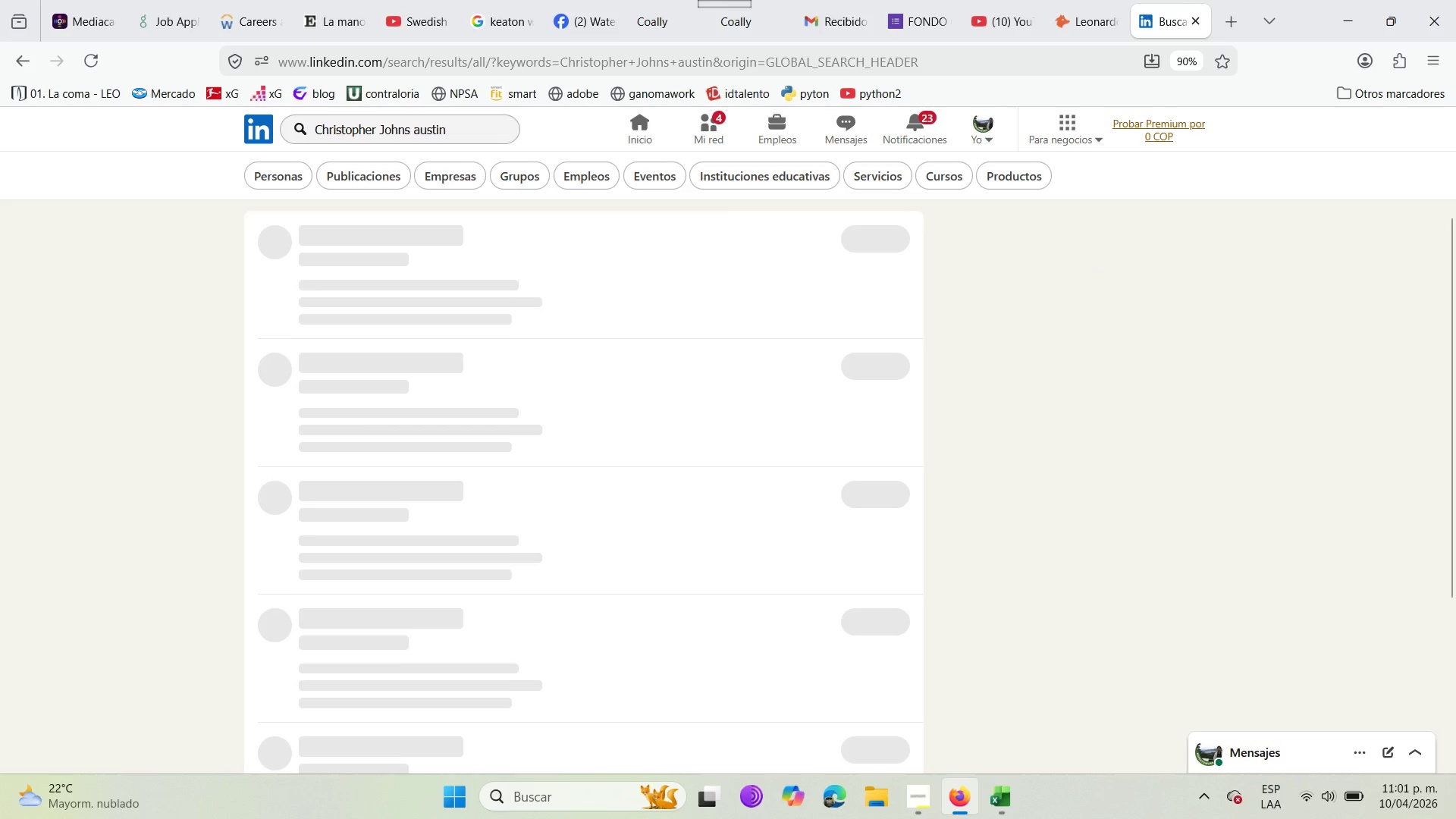 
mouse_move([331, 210])
 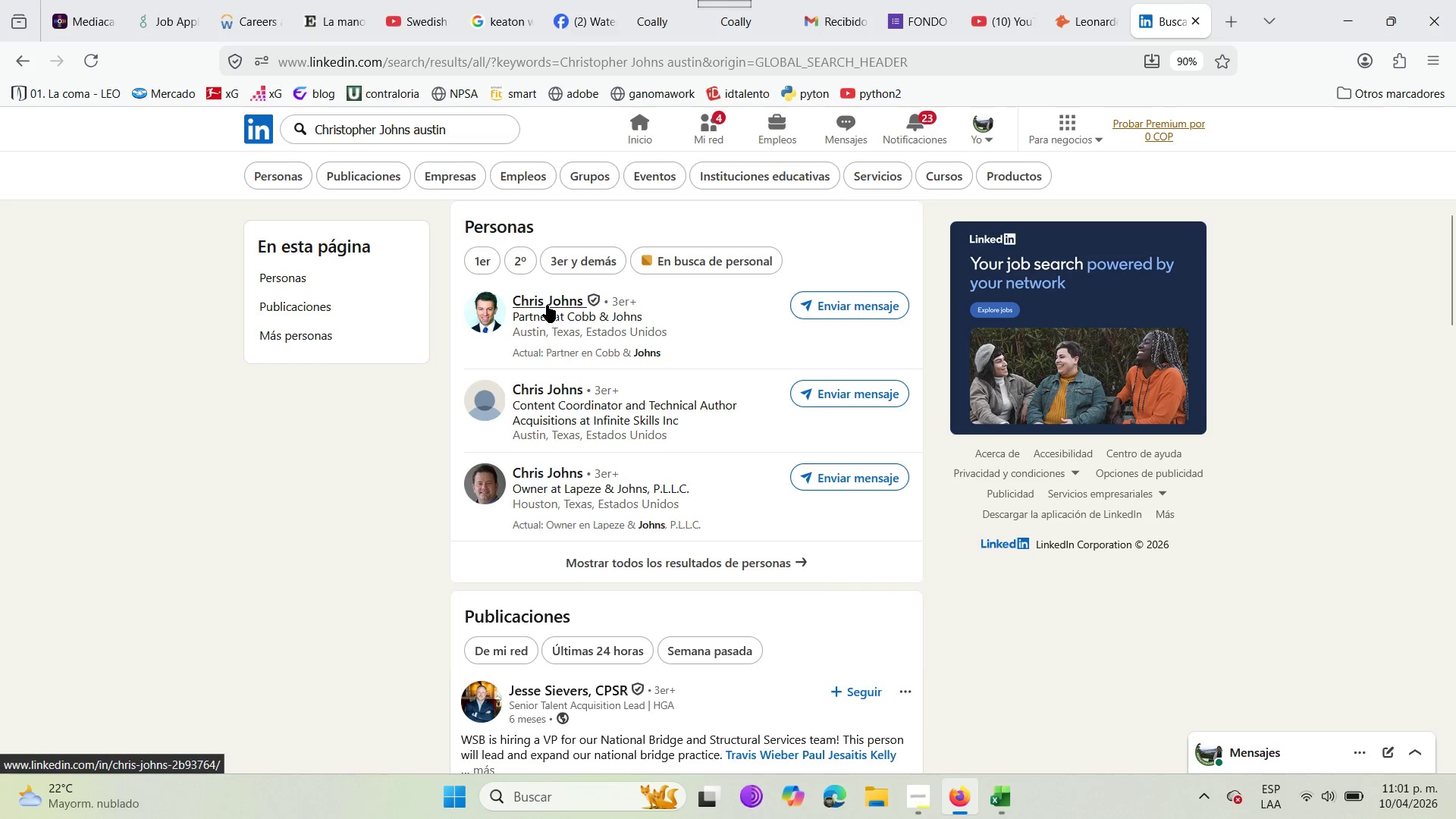 
left_click([549, 301])
 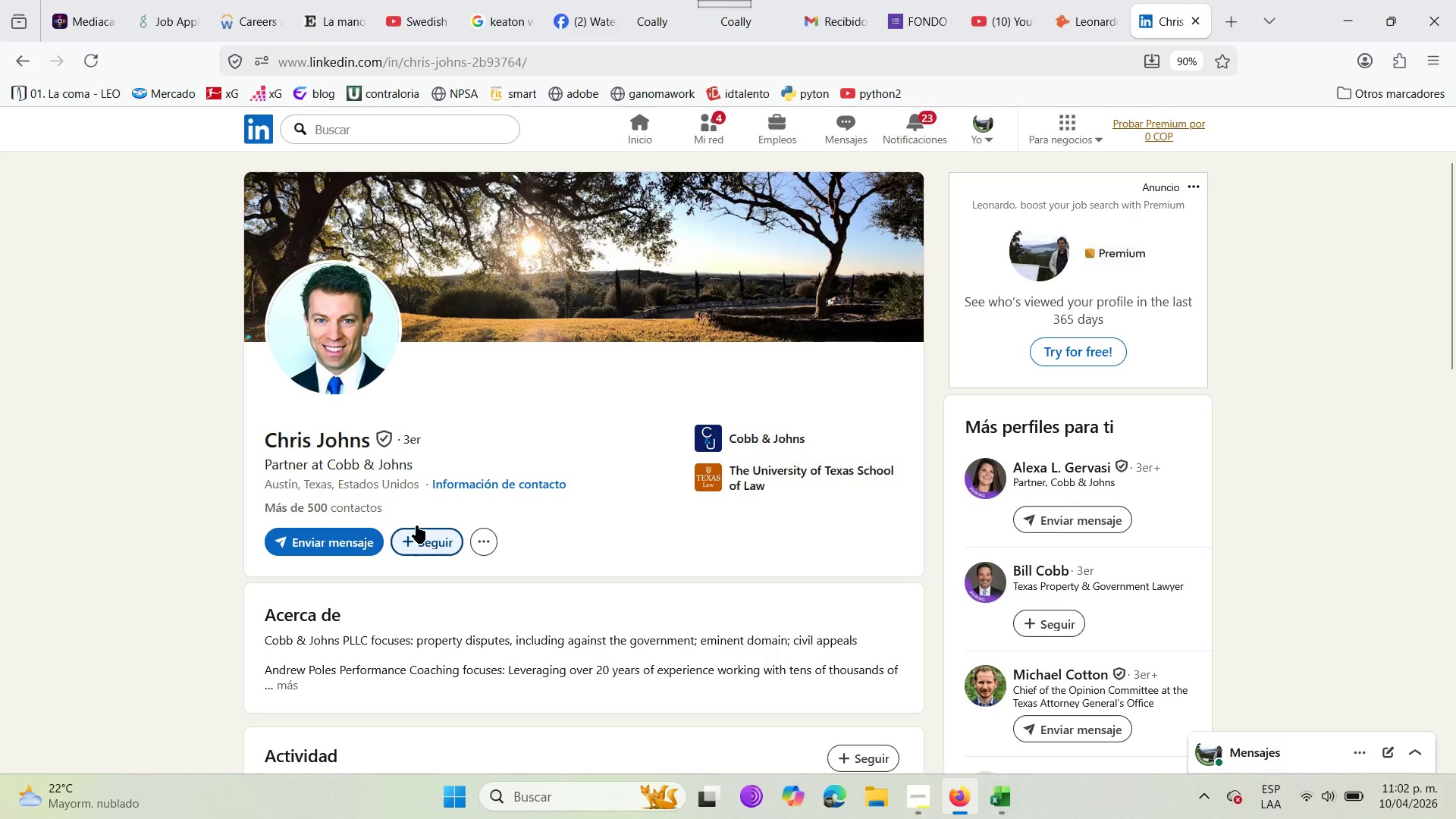 
wait(7.03)
 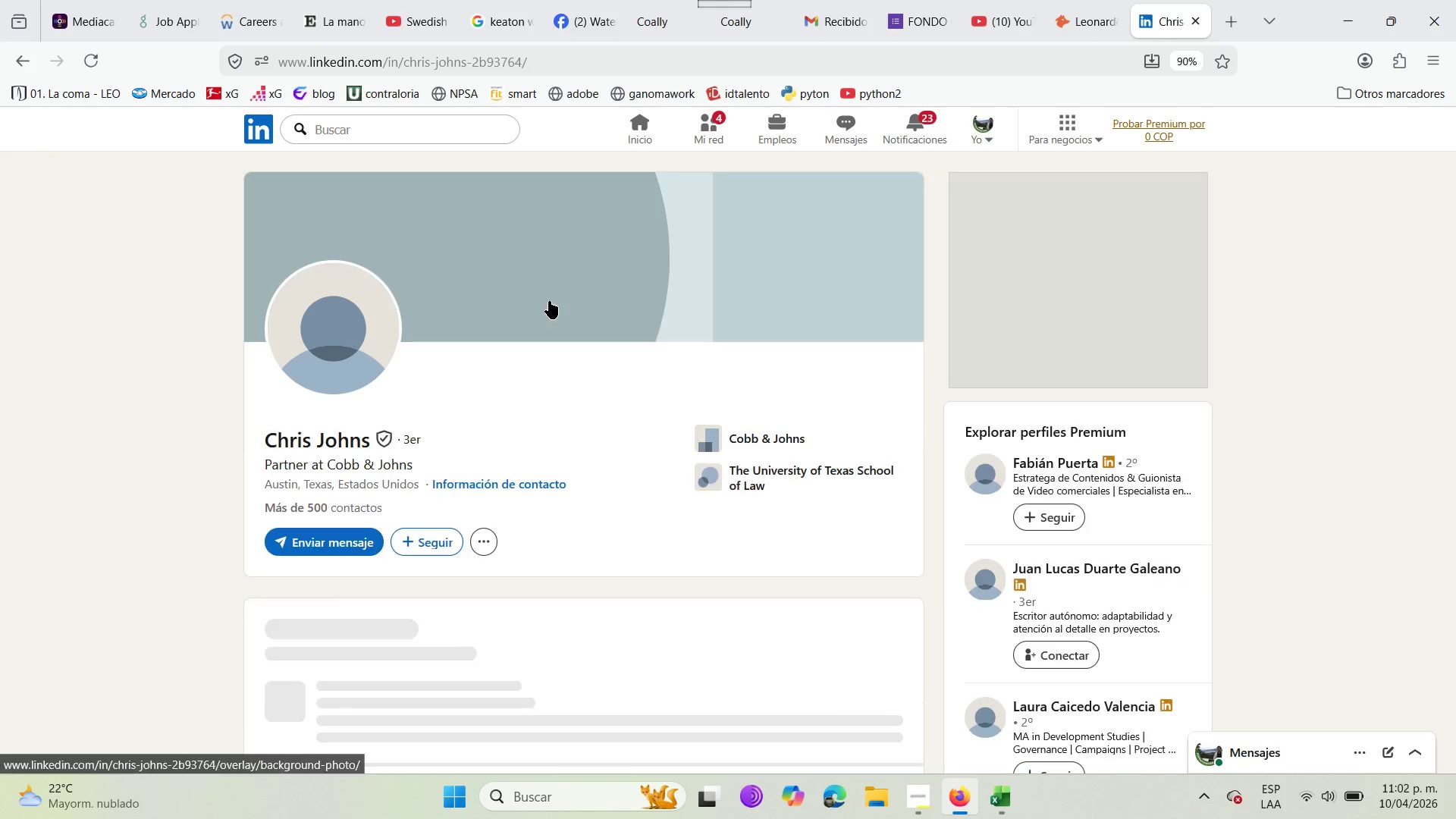 
scroll: coordinate [585, 607], scroll_direction: down, amount: 6.0
 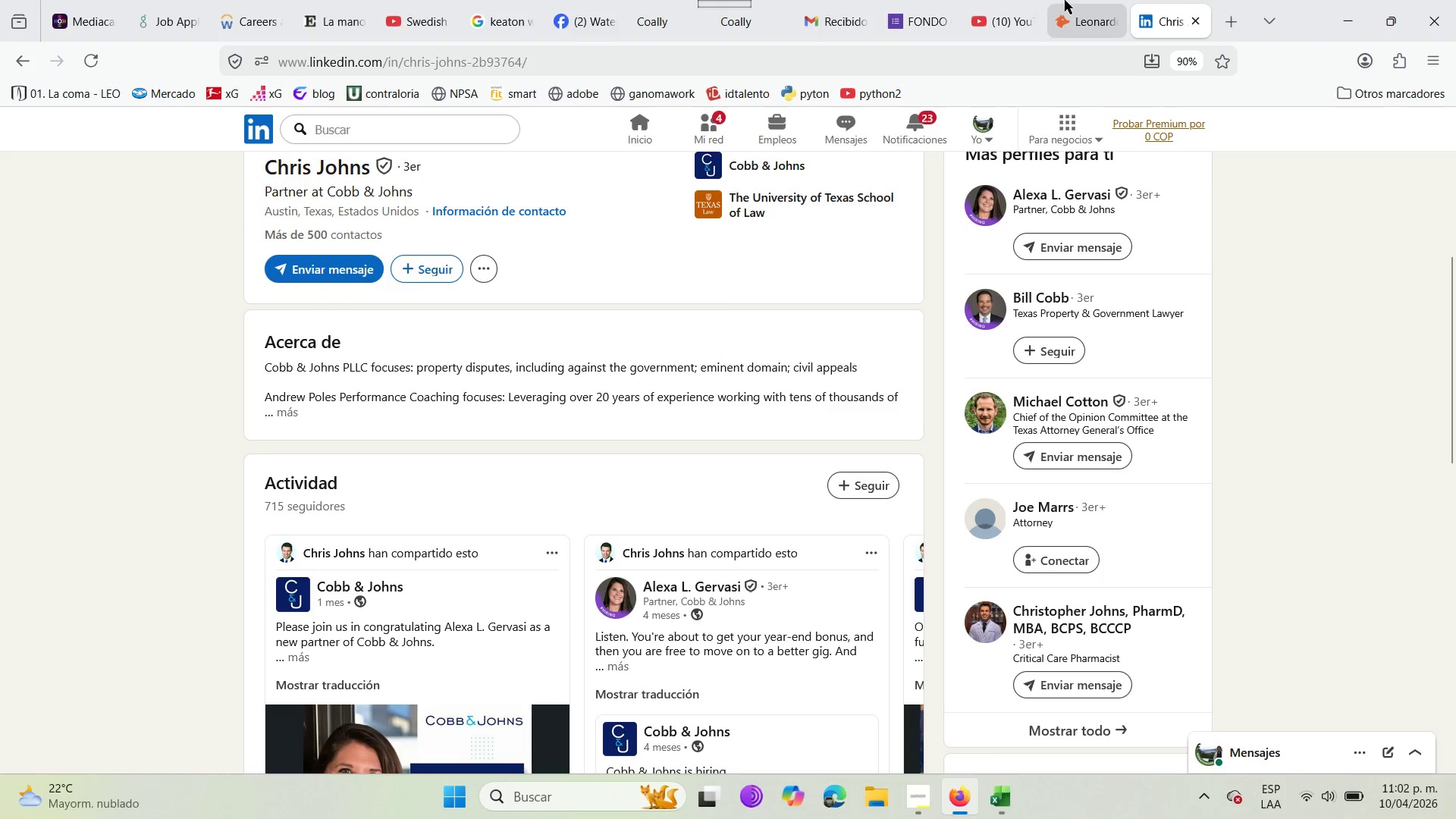 
left_click([1064, 0])
 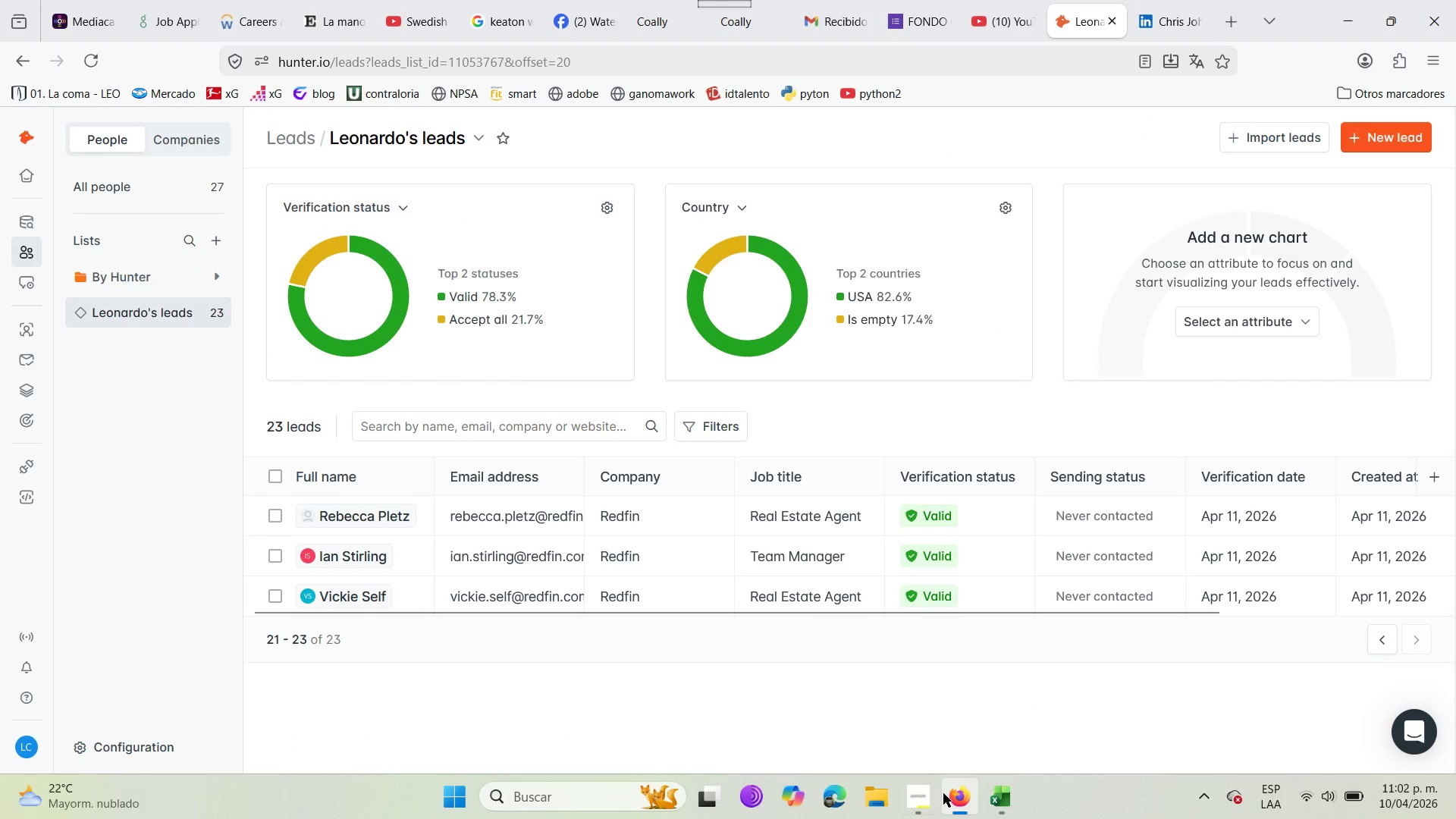 
left_click([1003, 817])
 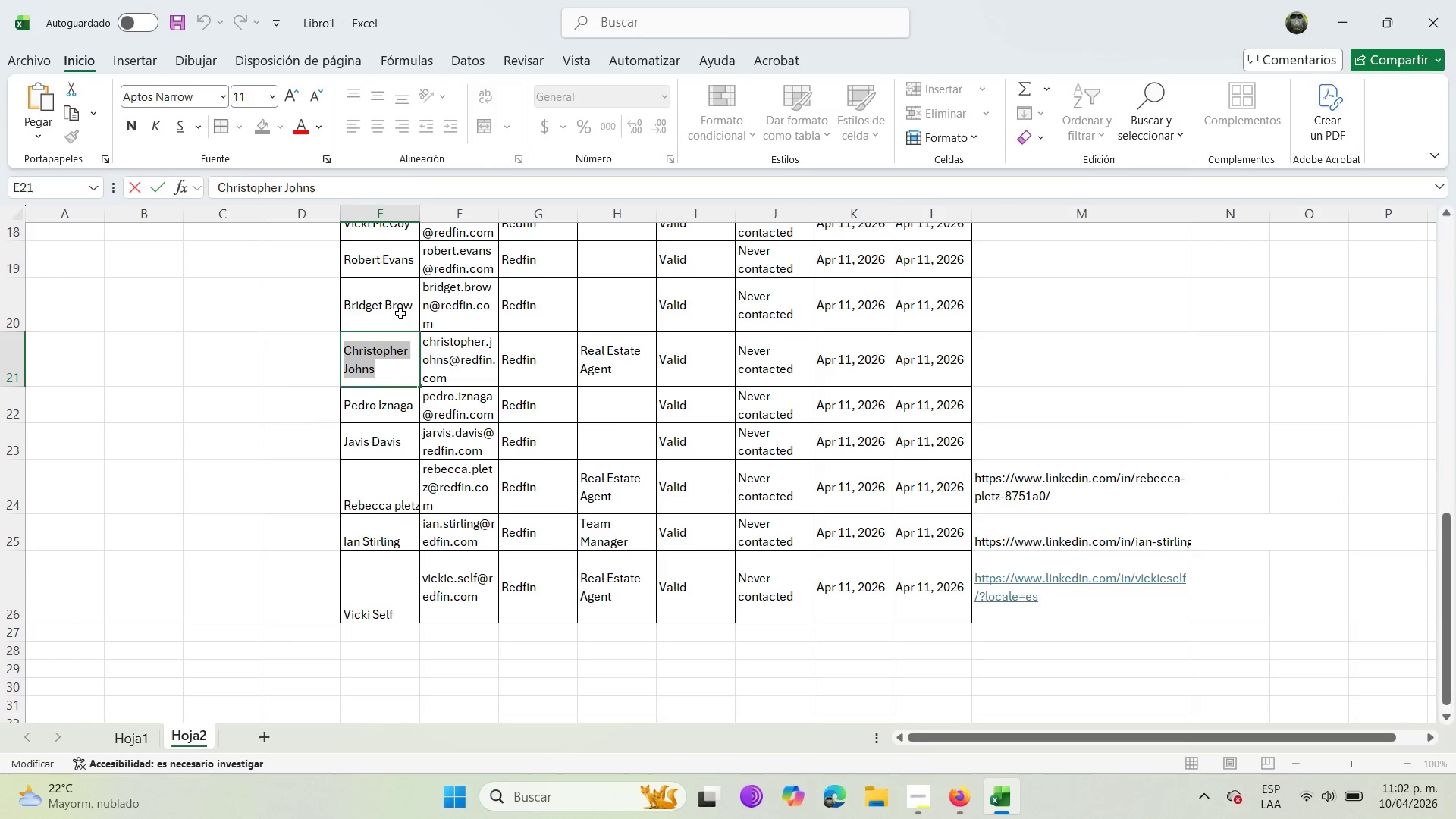 
double_click([399, 309])
 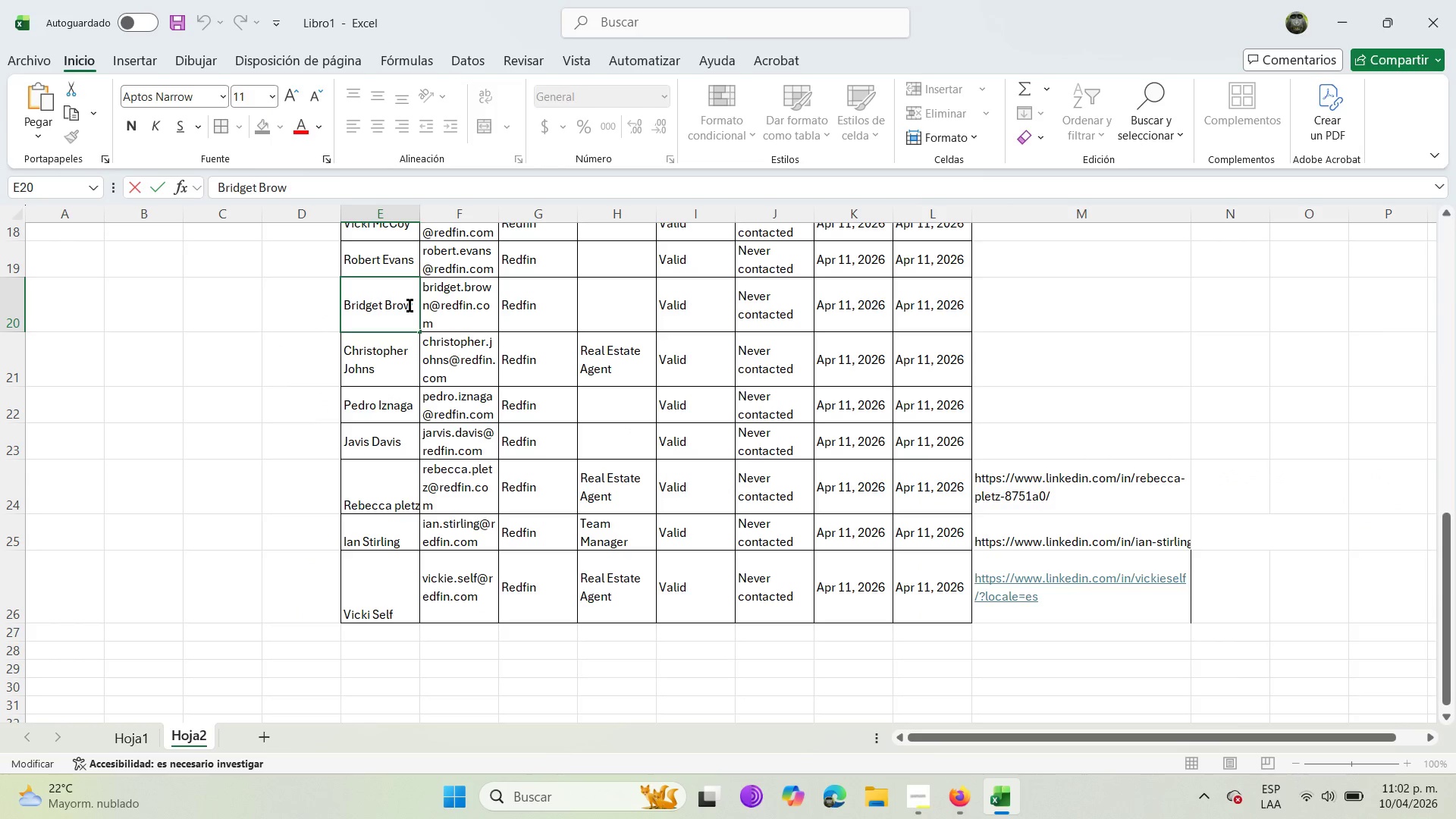 
left_click_drag(start_coordinate=[410, 306], to_coordinate=[342, 310])
 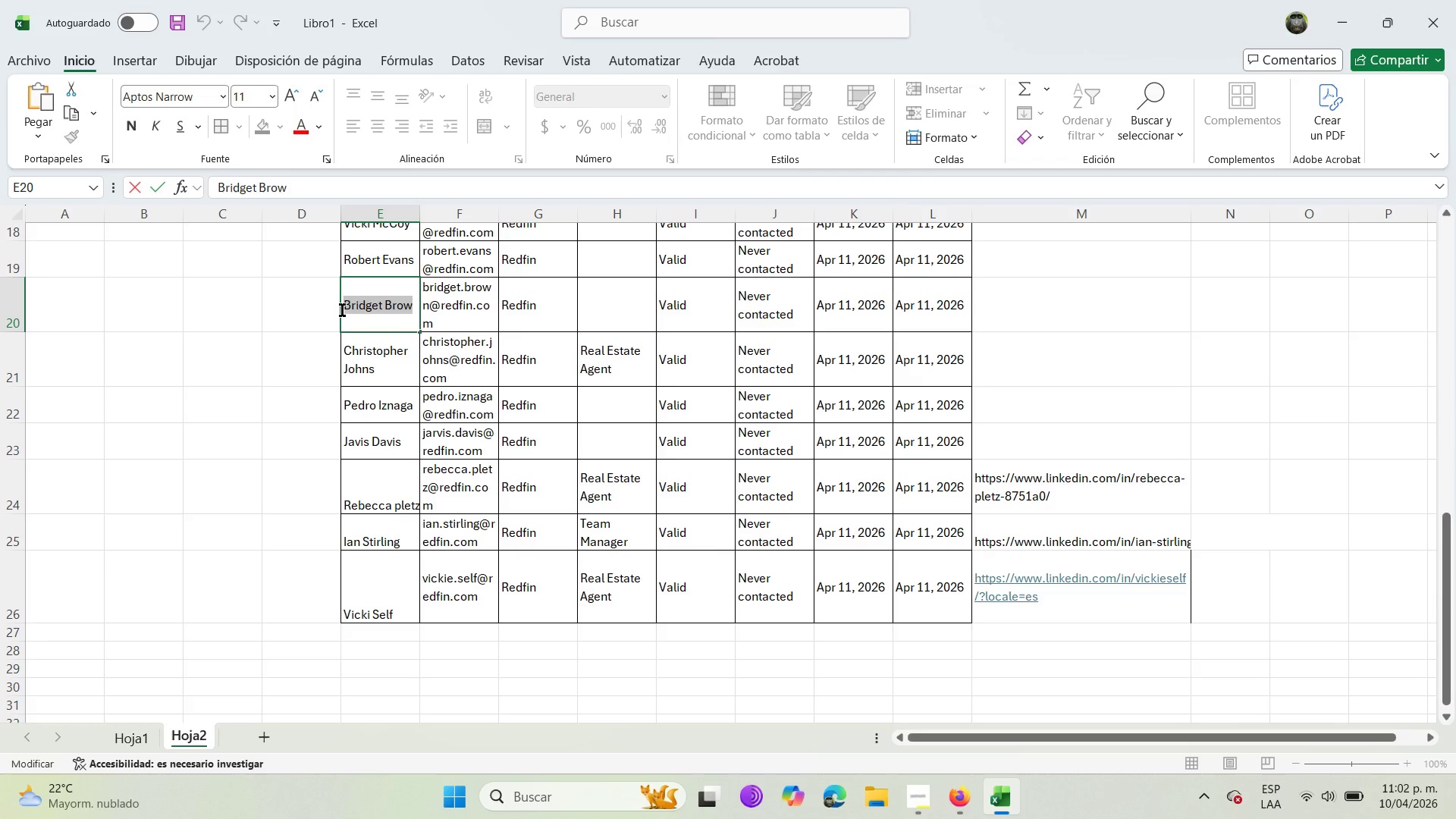 
key(Control+C)
 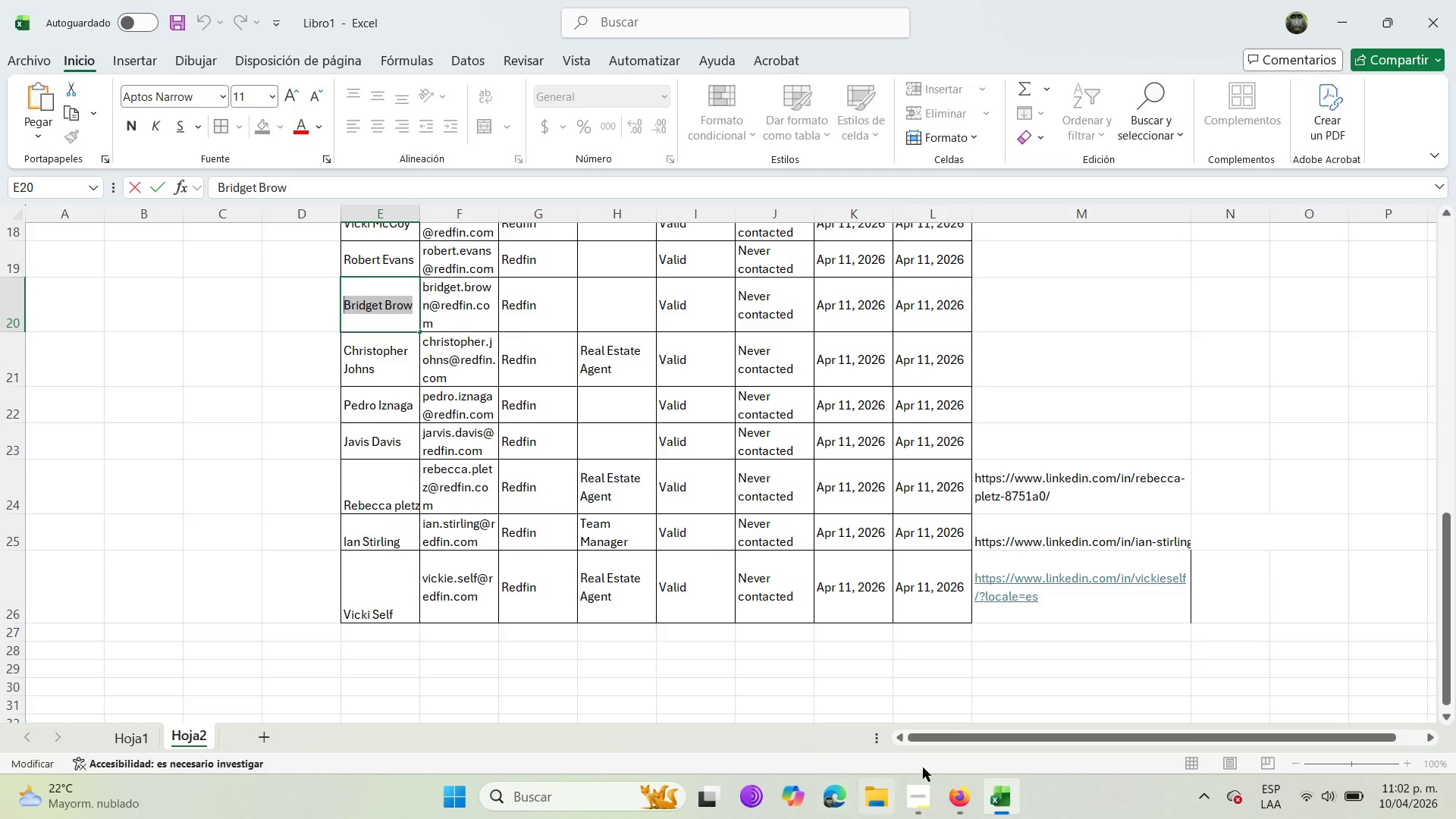 
left_click([955, 795])
 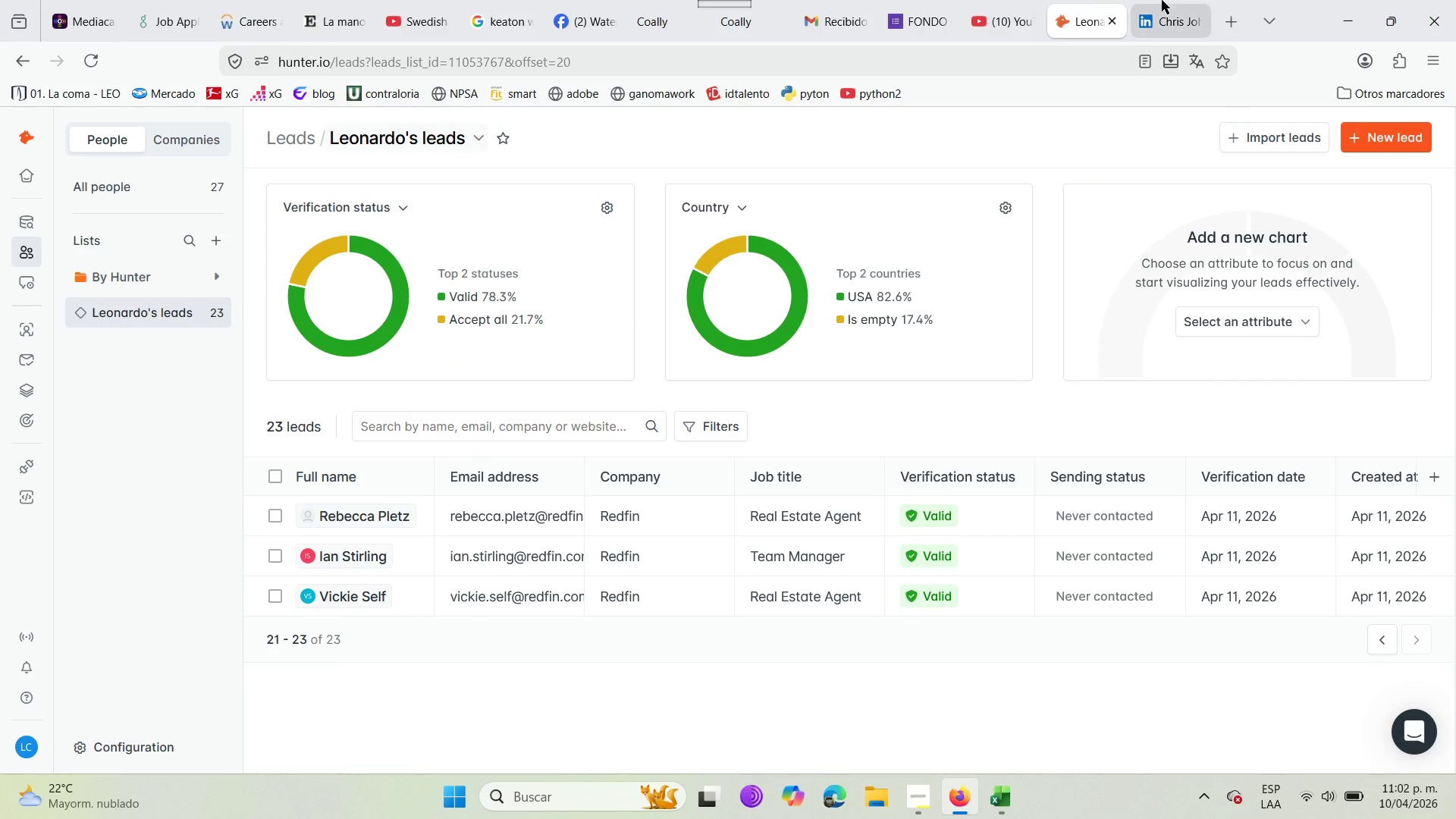 
left_click([1165, 0])
 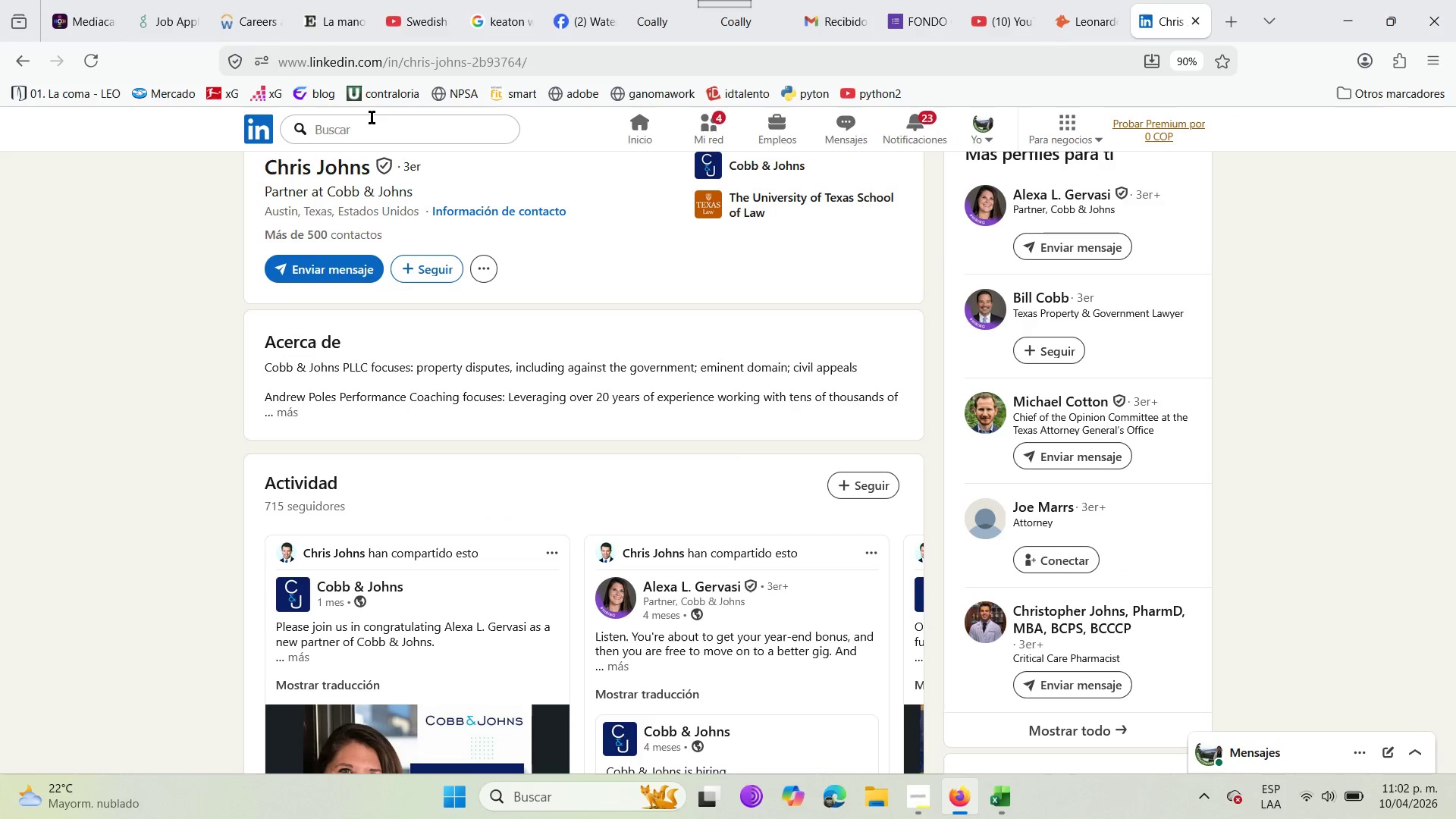 
left_click([372, 118])
 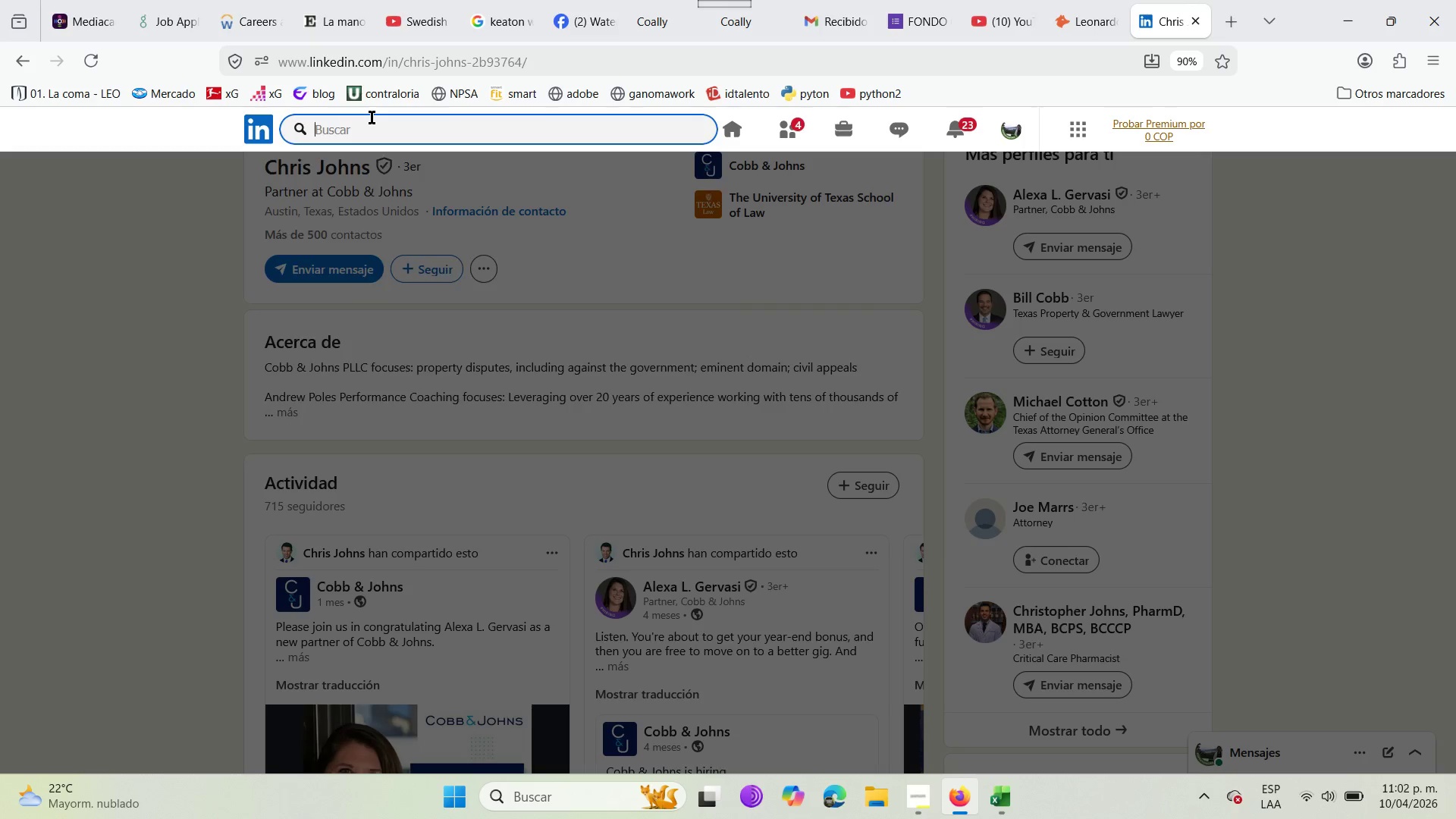 
key(Control+V)
 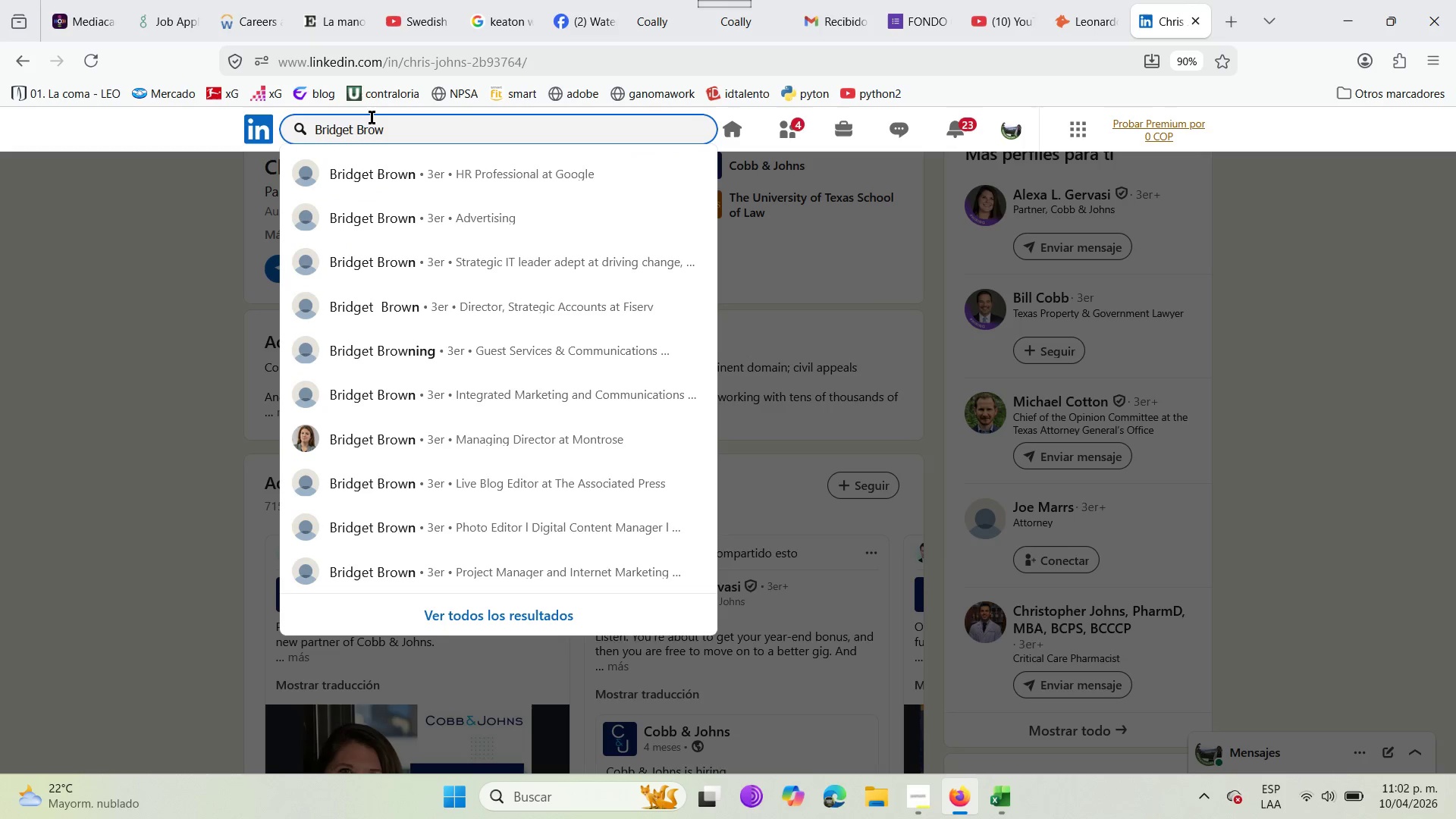 
type( austin)
 